 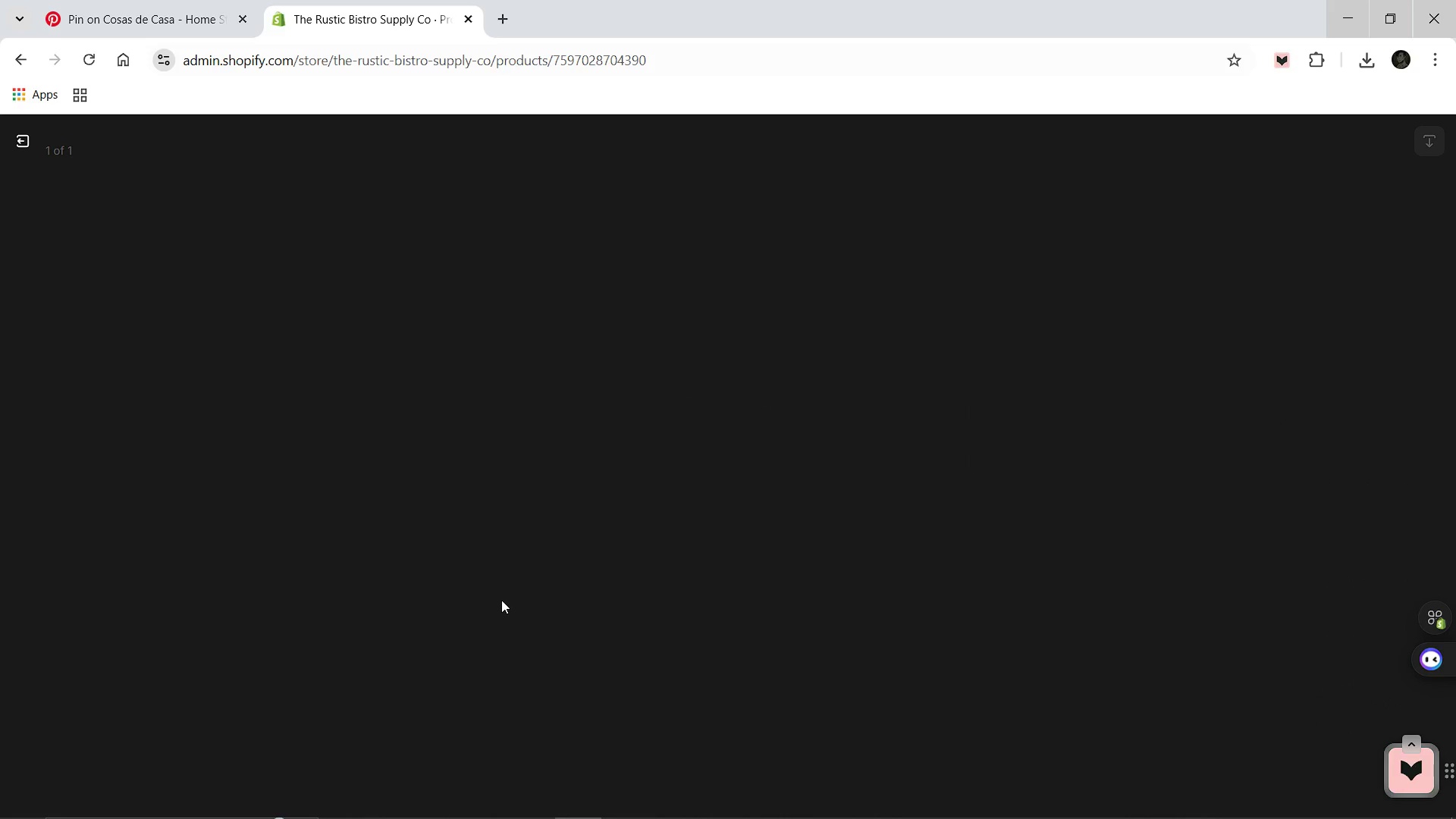 
left_click([1169, 375])
 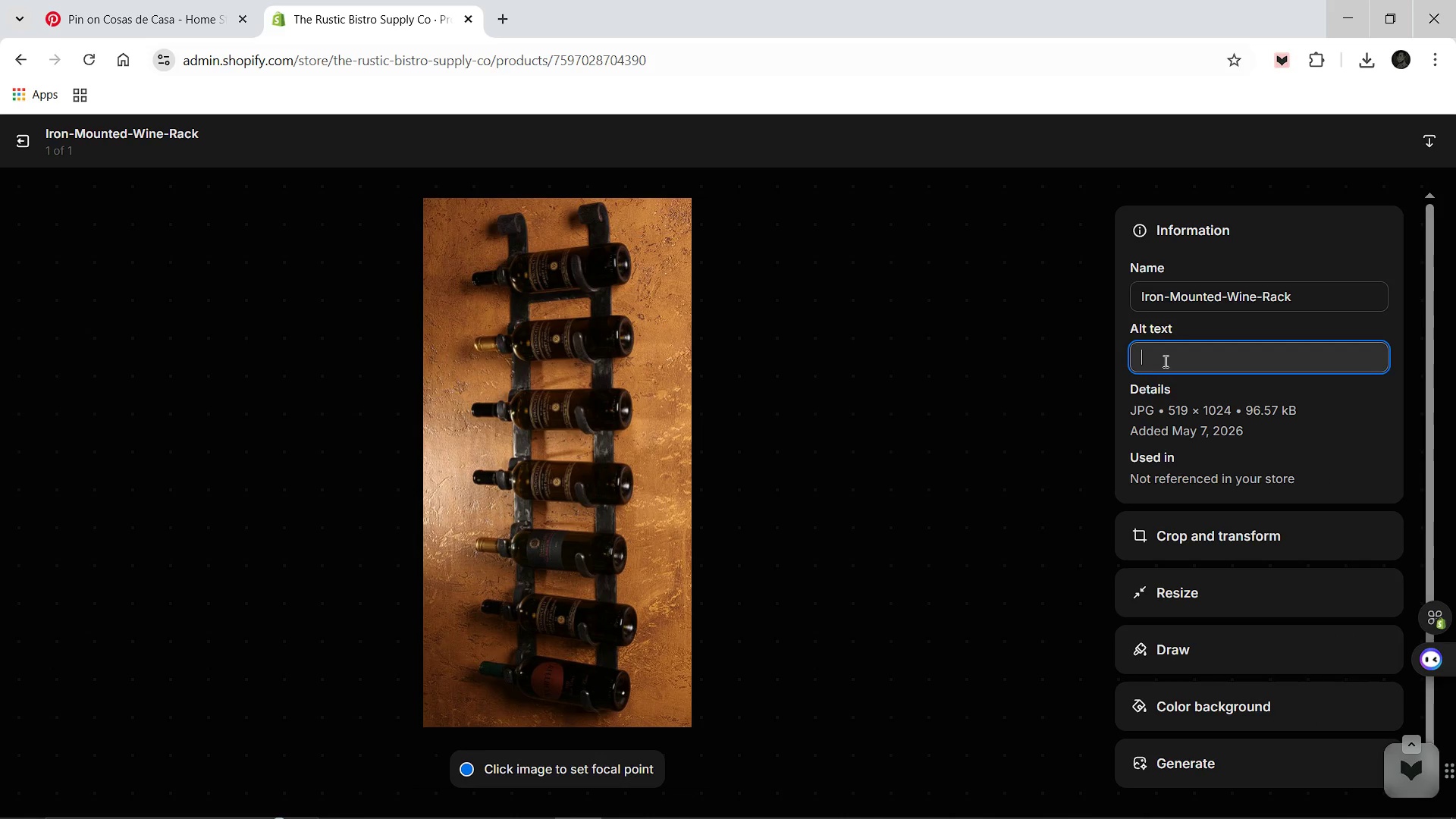 
type(High-end Iron w)
key(Backspace)
type(Wall )
key(Backspace)
type(-Mounted Wine Rack featured in a luxury kitche )
key(Backspace)
type(n setting.)
 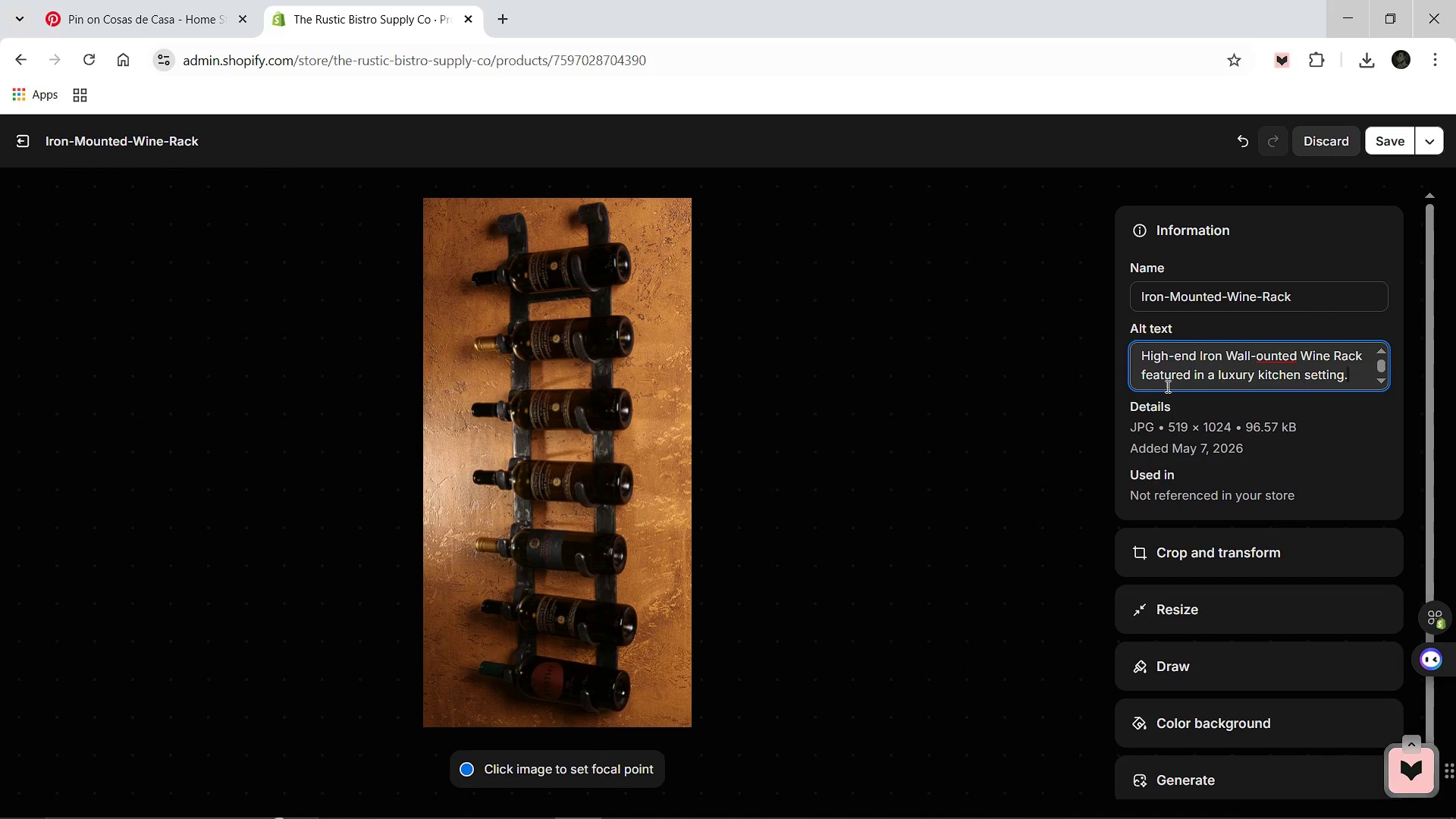 
left_click([1254, 354])
 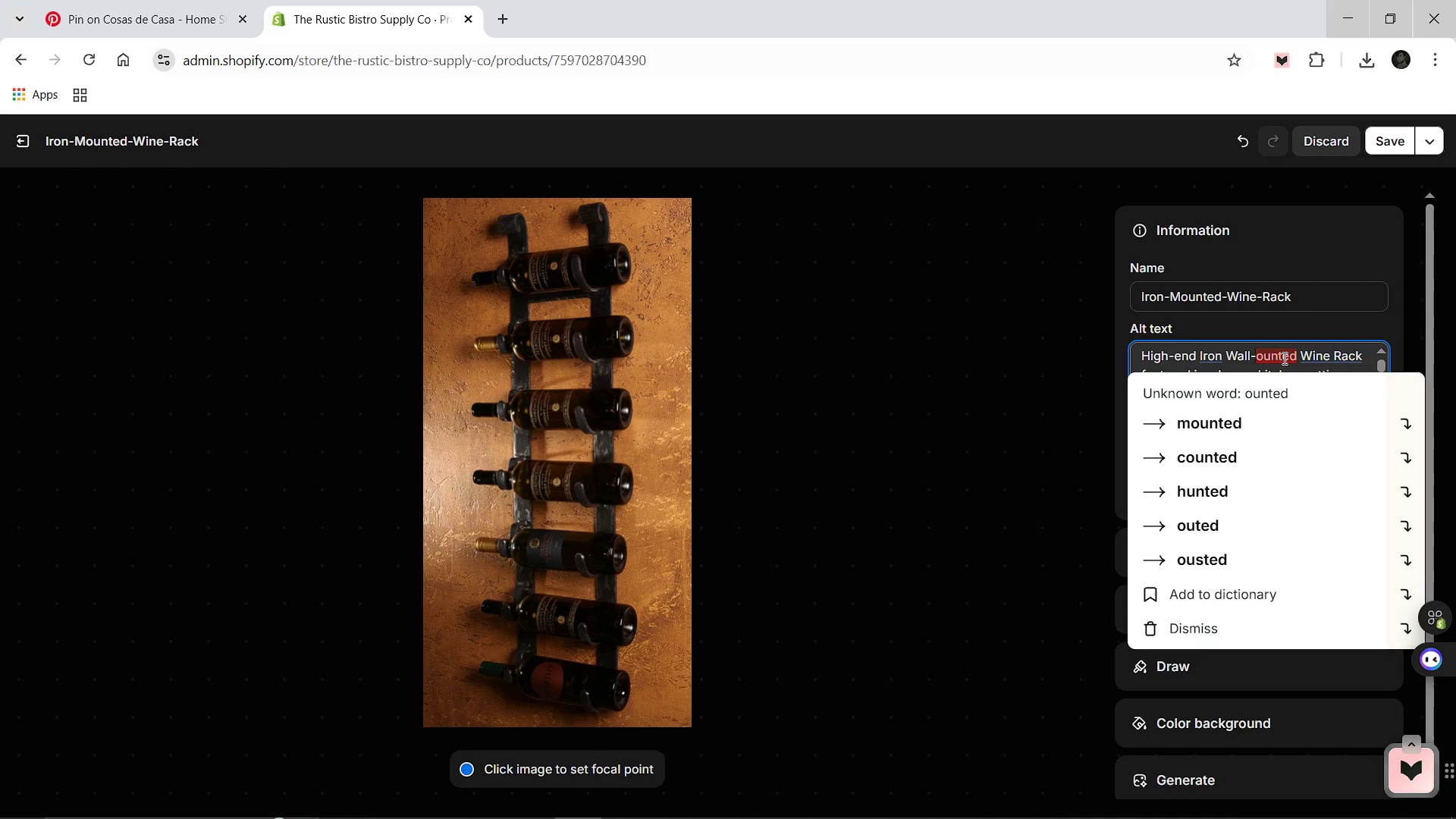 
key(Shift+M)
 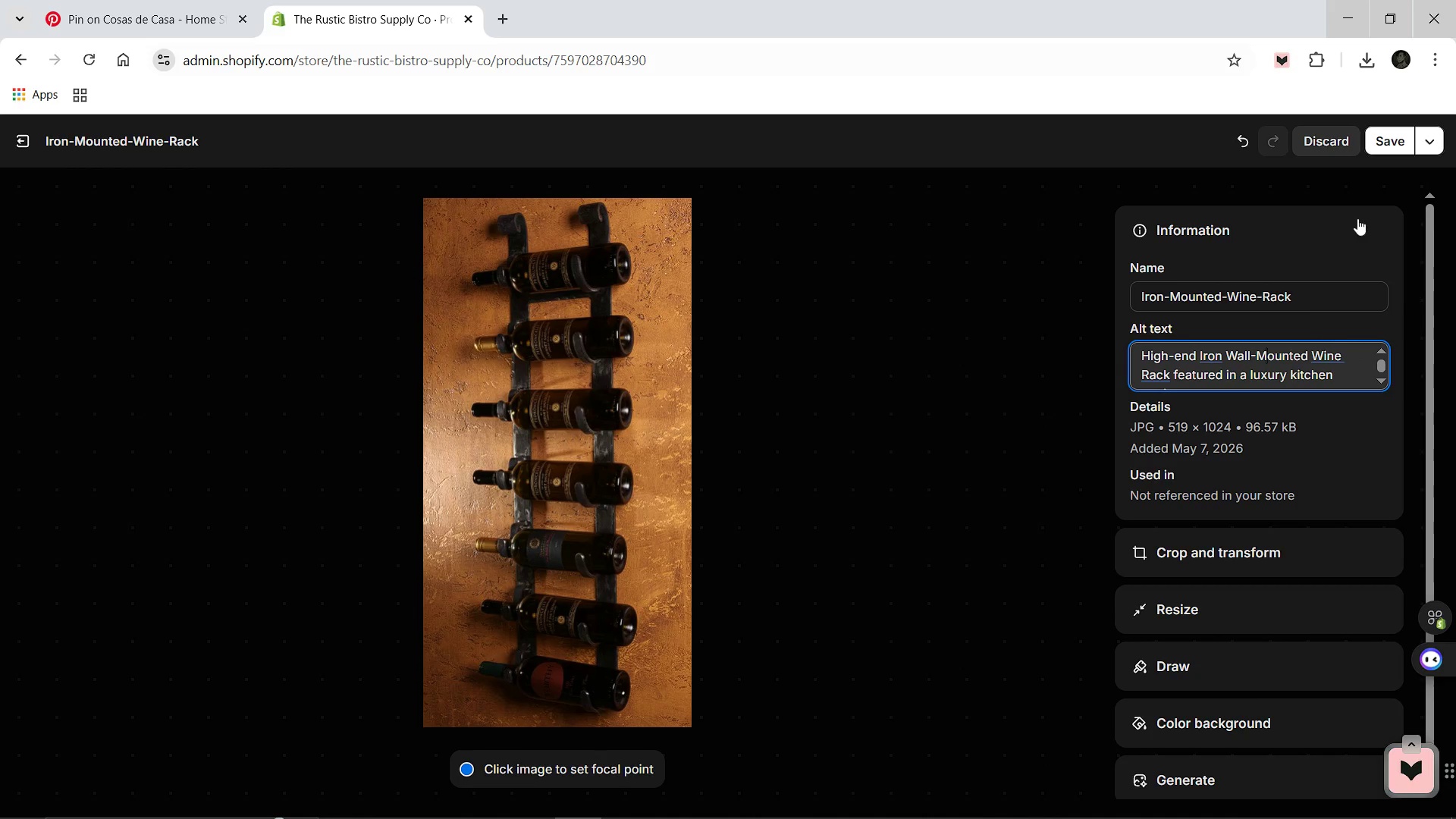 
left_click([1379, 136])
 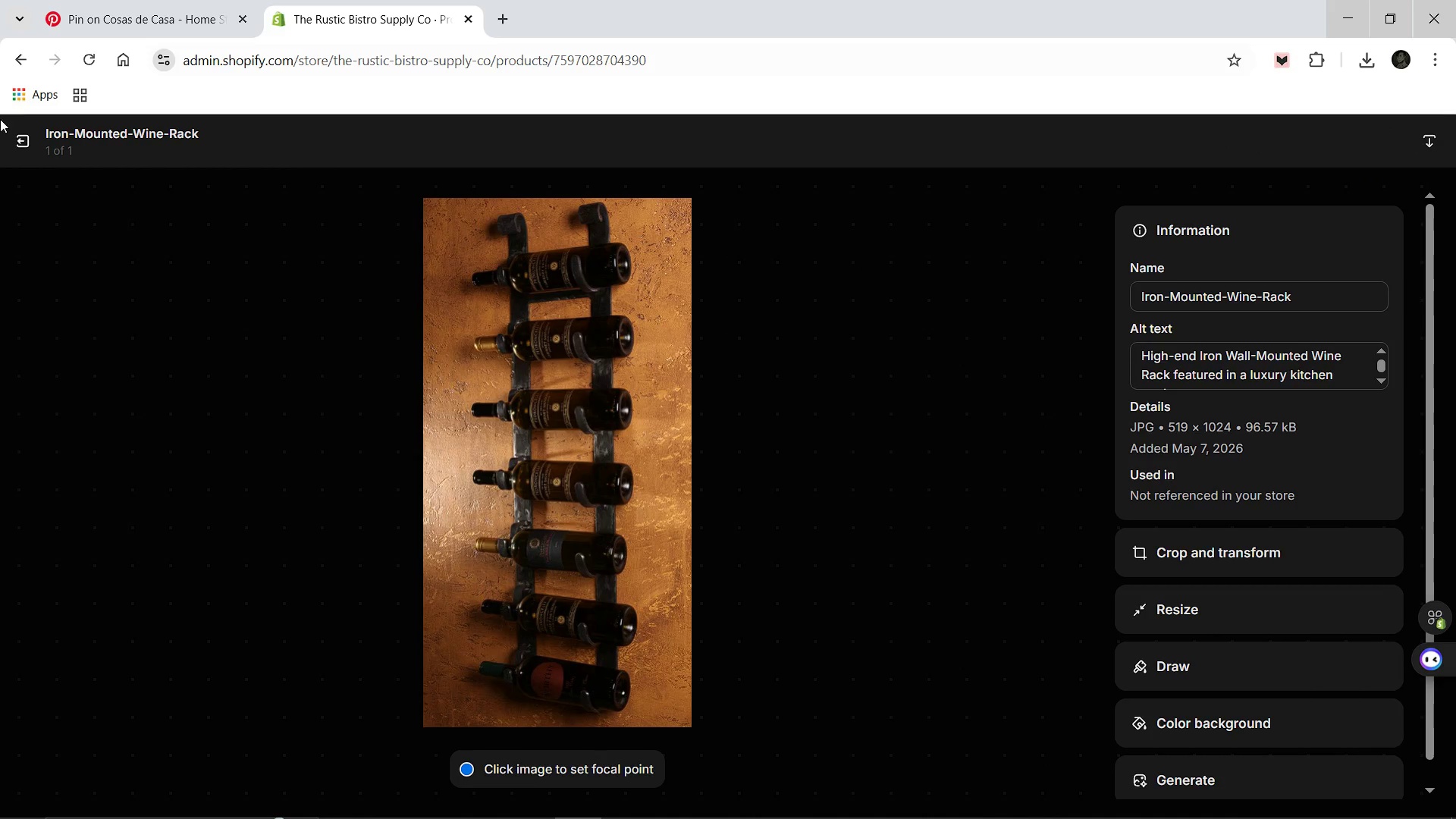 
wait(5.47)
 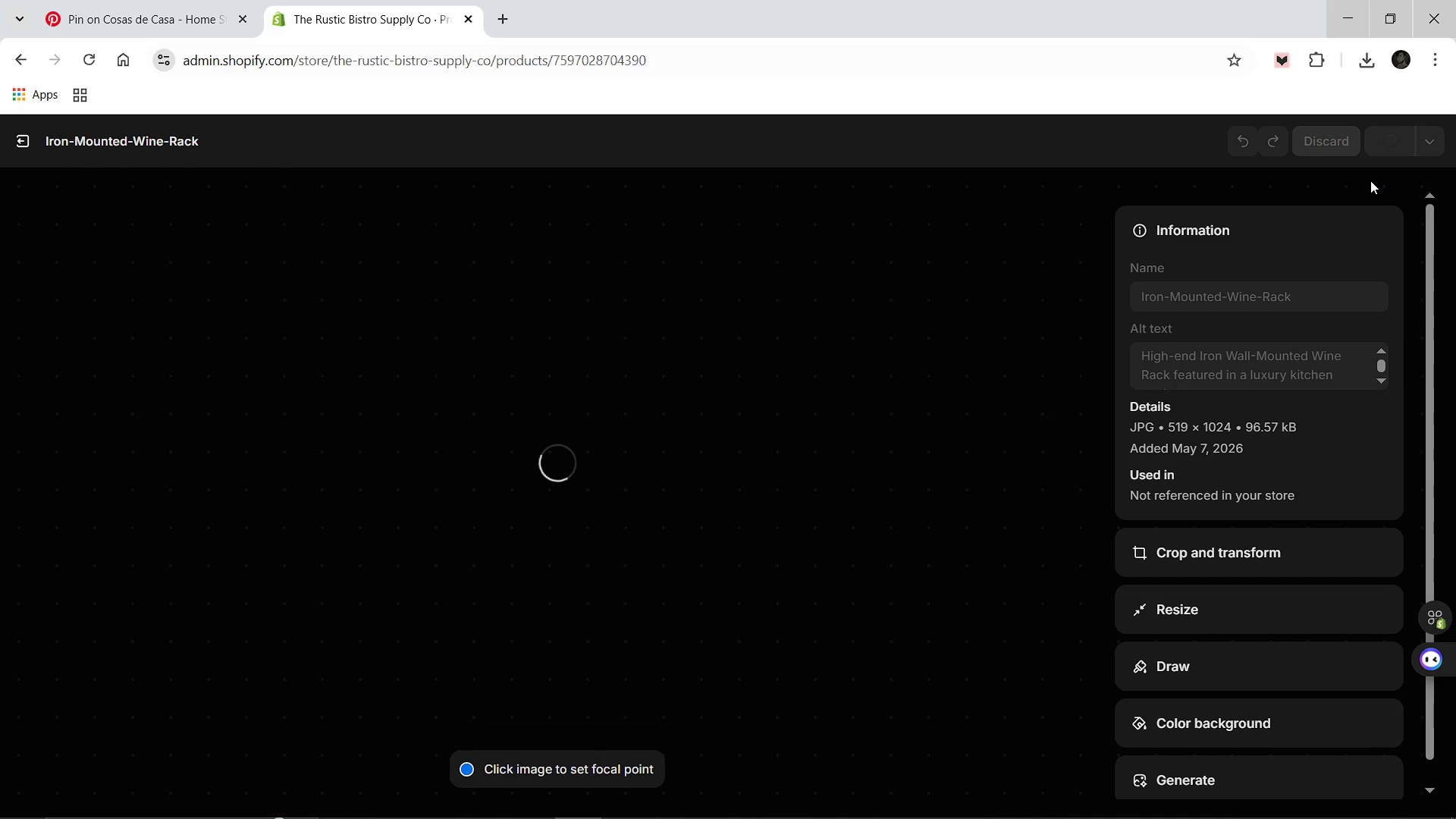 
left_click([17, 133])
 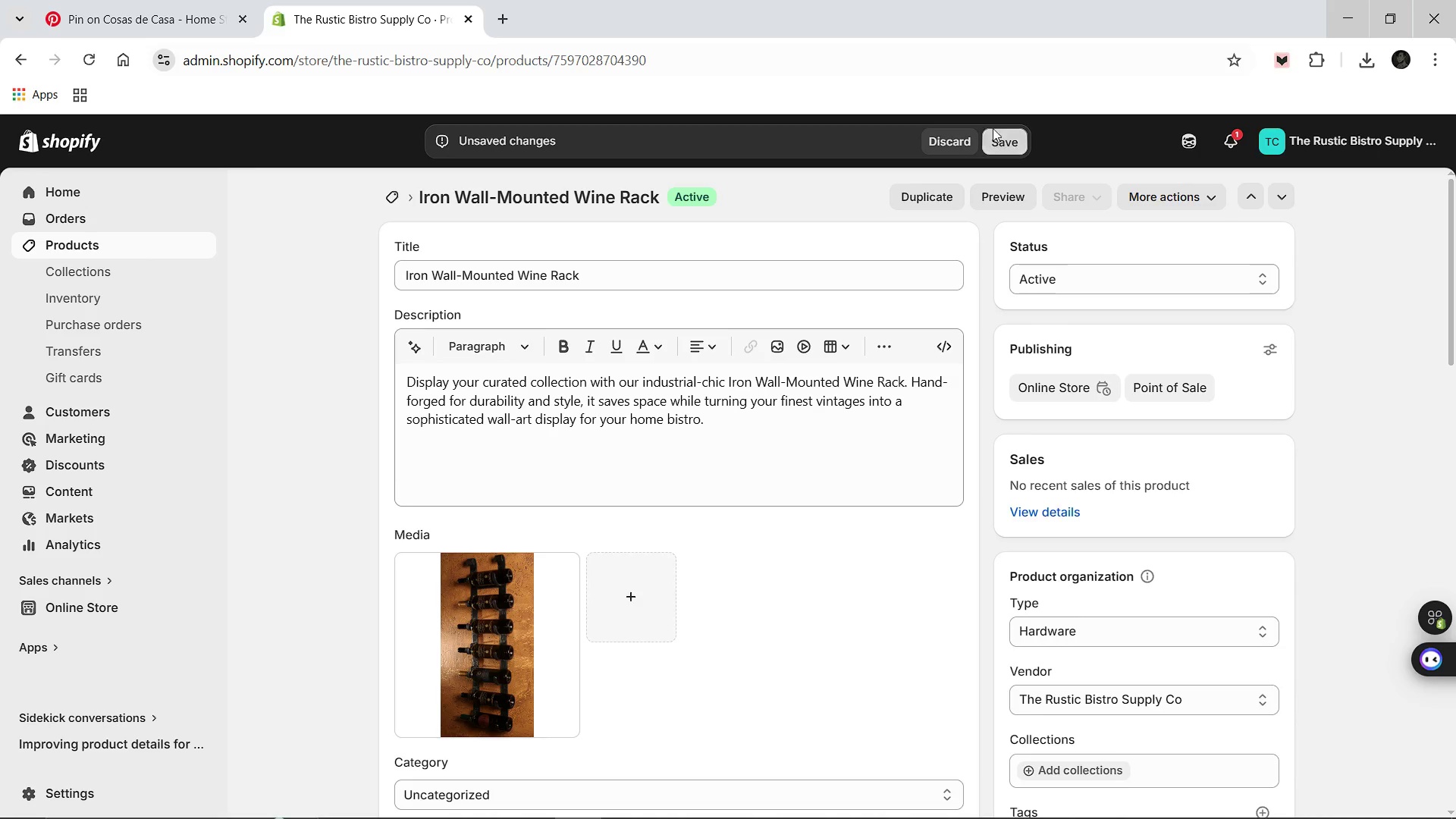 
left_click([992, 139])
 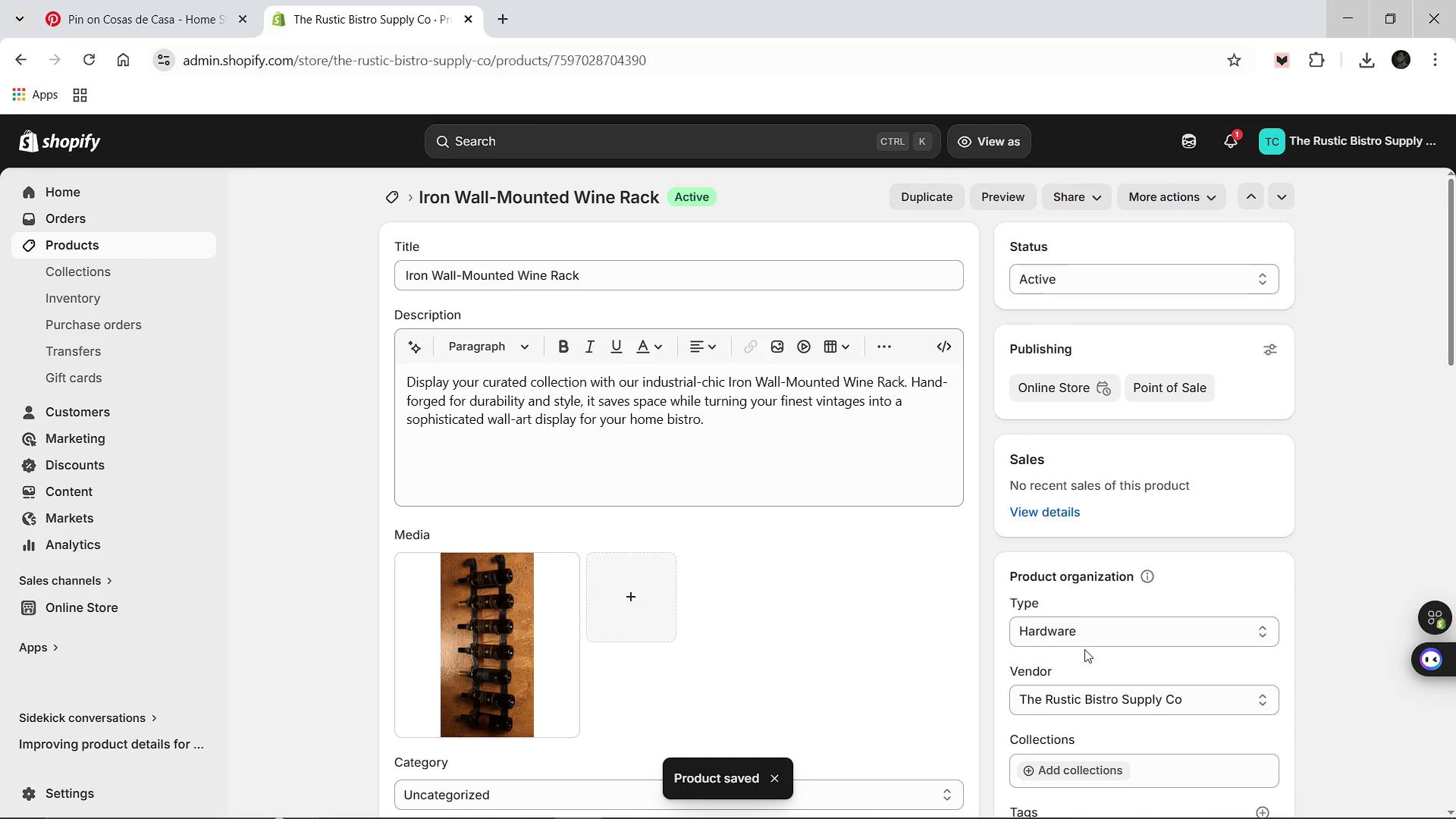 
wait(10.64)
 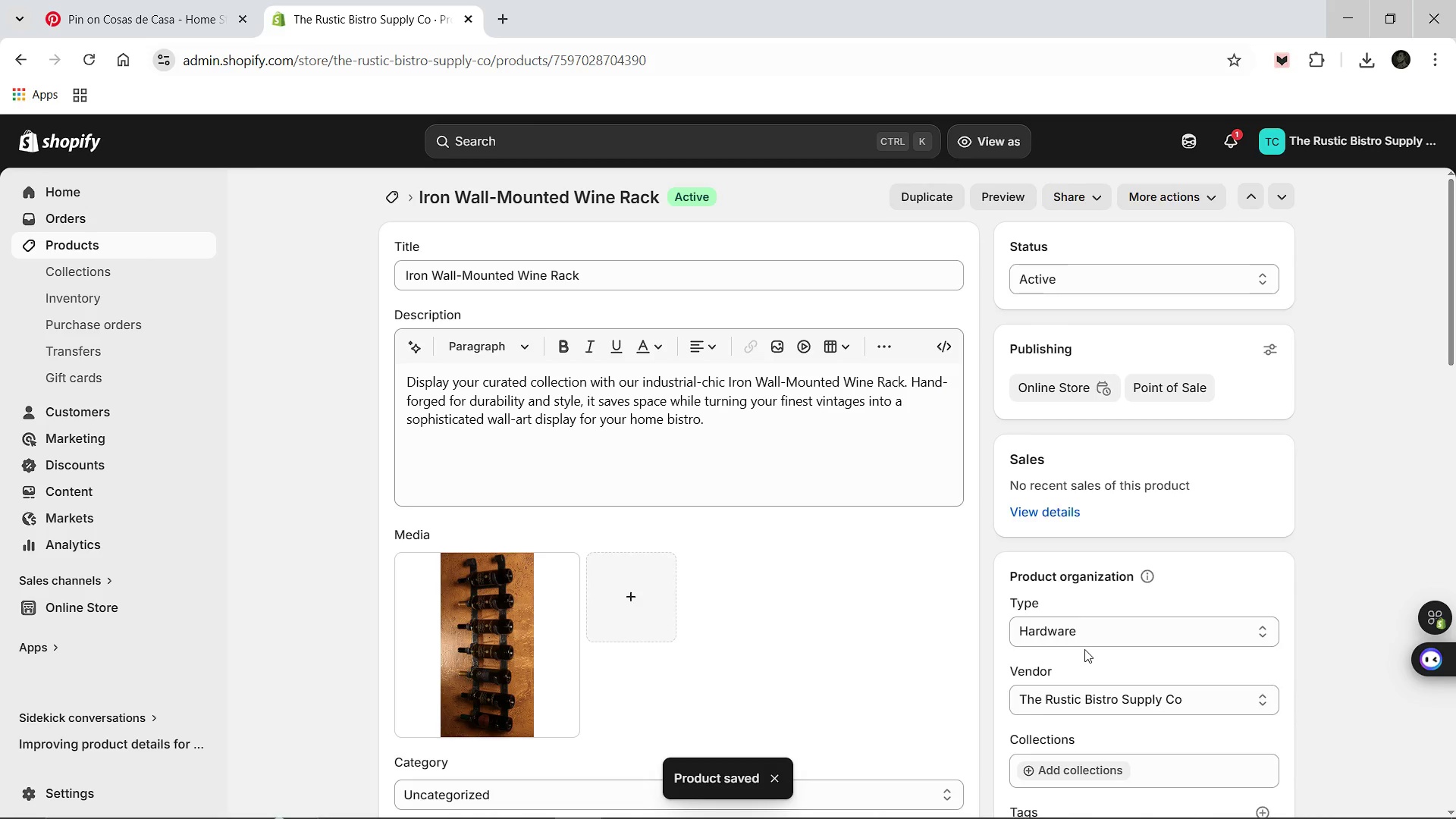 
scroll: coordinate [742, 598], scroll_direction: down, amount: 9.0
 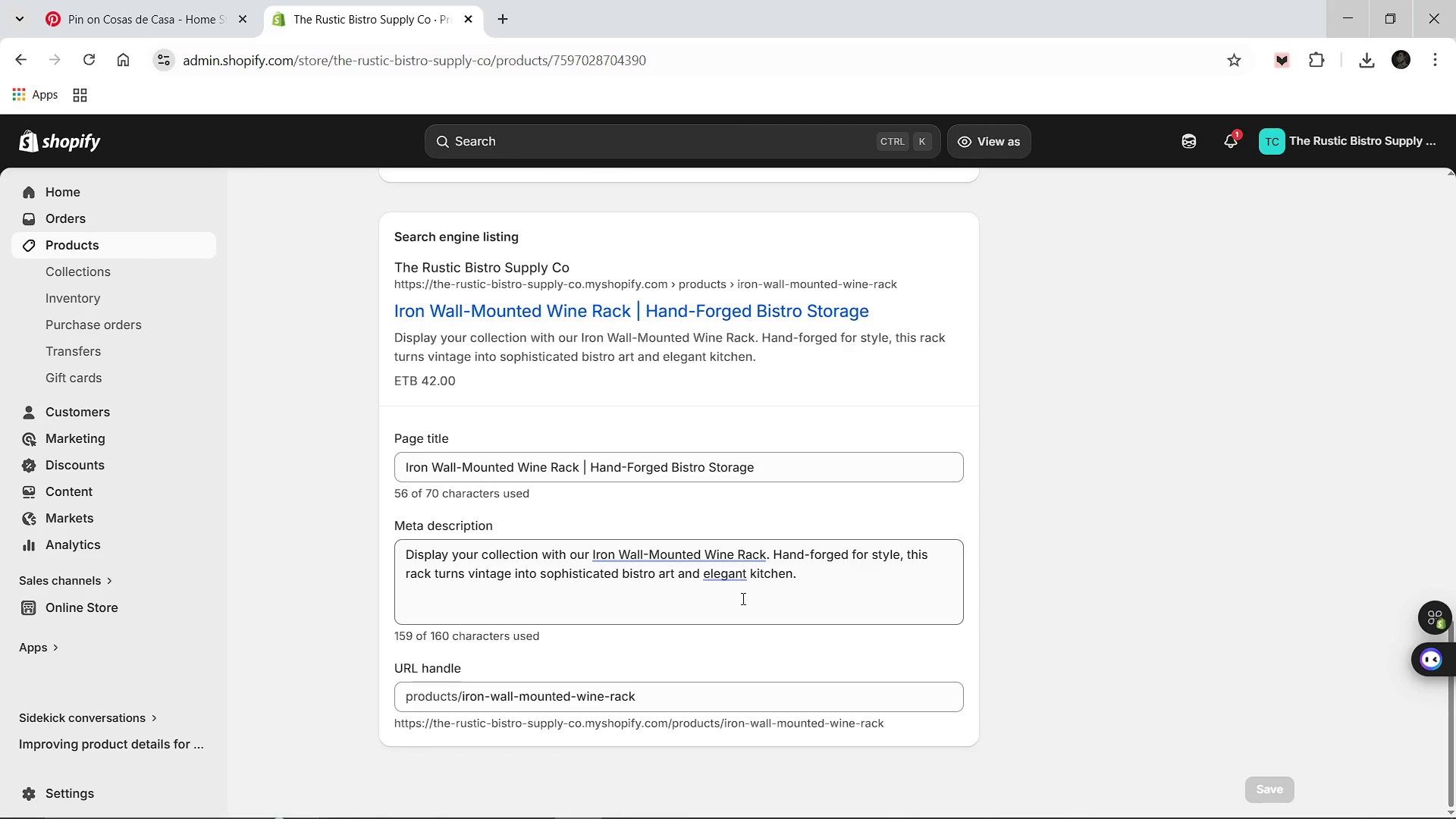 
scroll: coordinate [737, 580], scroll_direction: up, amount: 26.0
 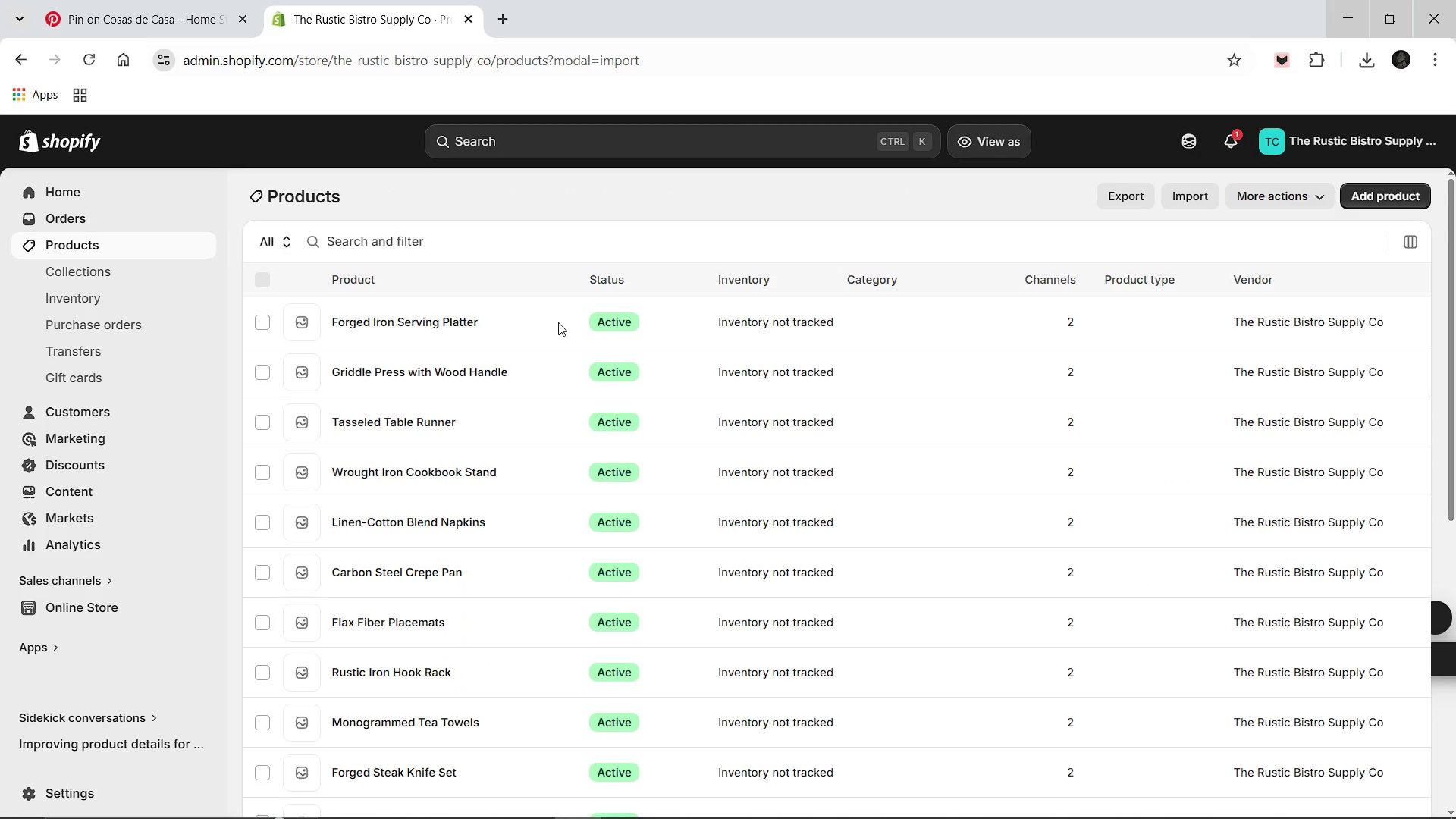 
scroll: coordinate [563, 434], scroll_direction: down, amount: 3.0
 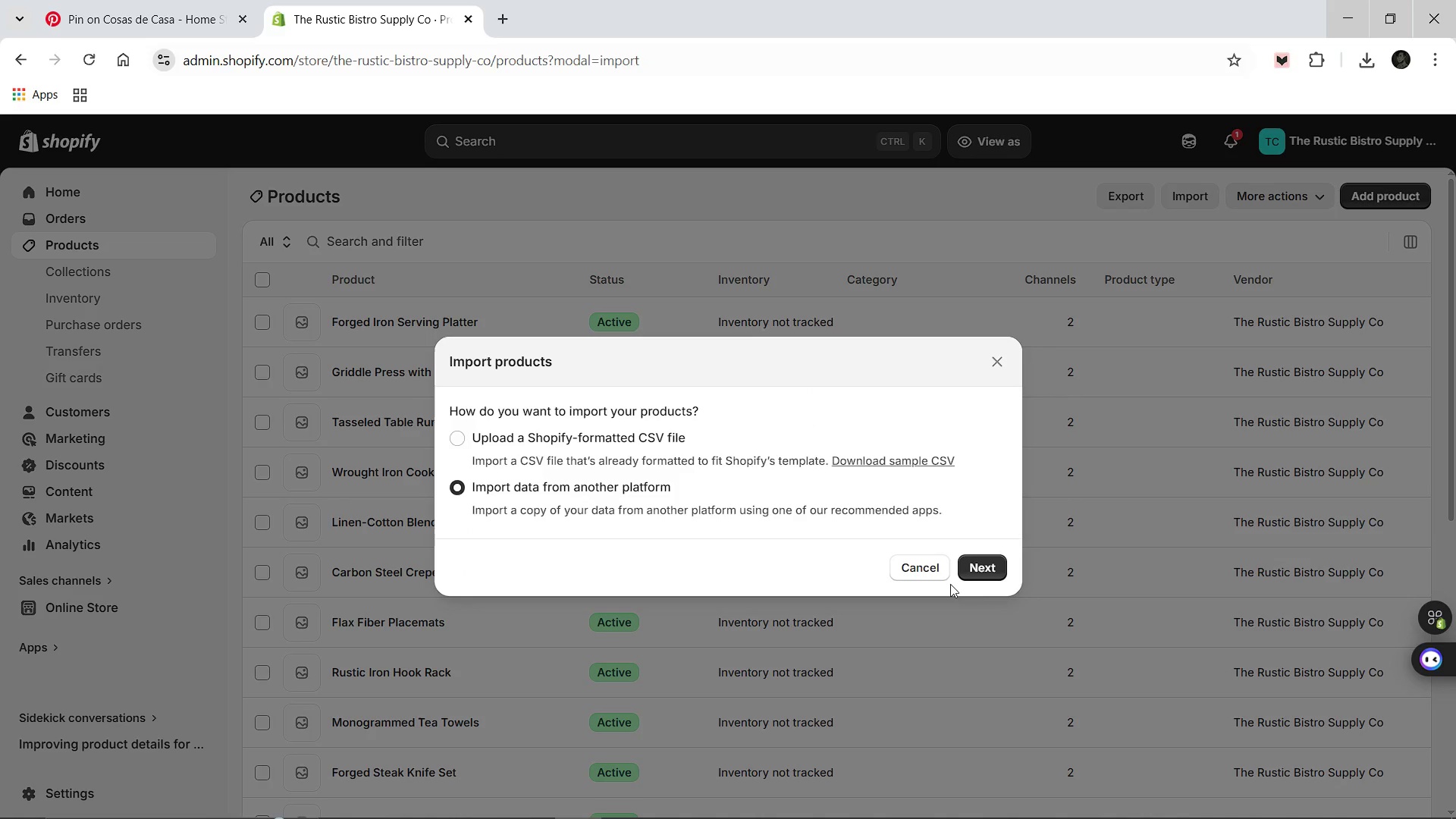 
left_click([917, 564])
 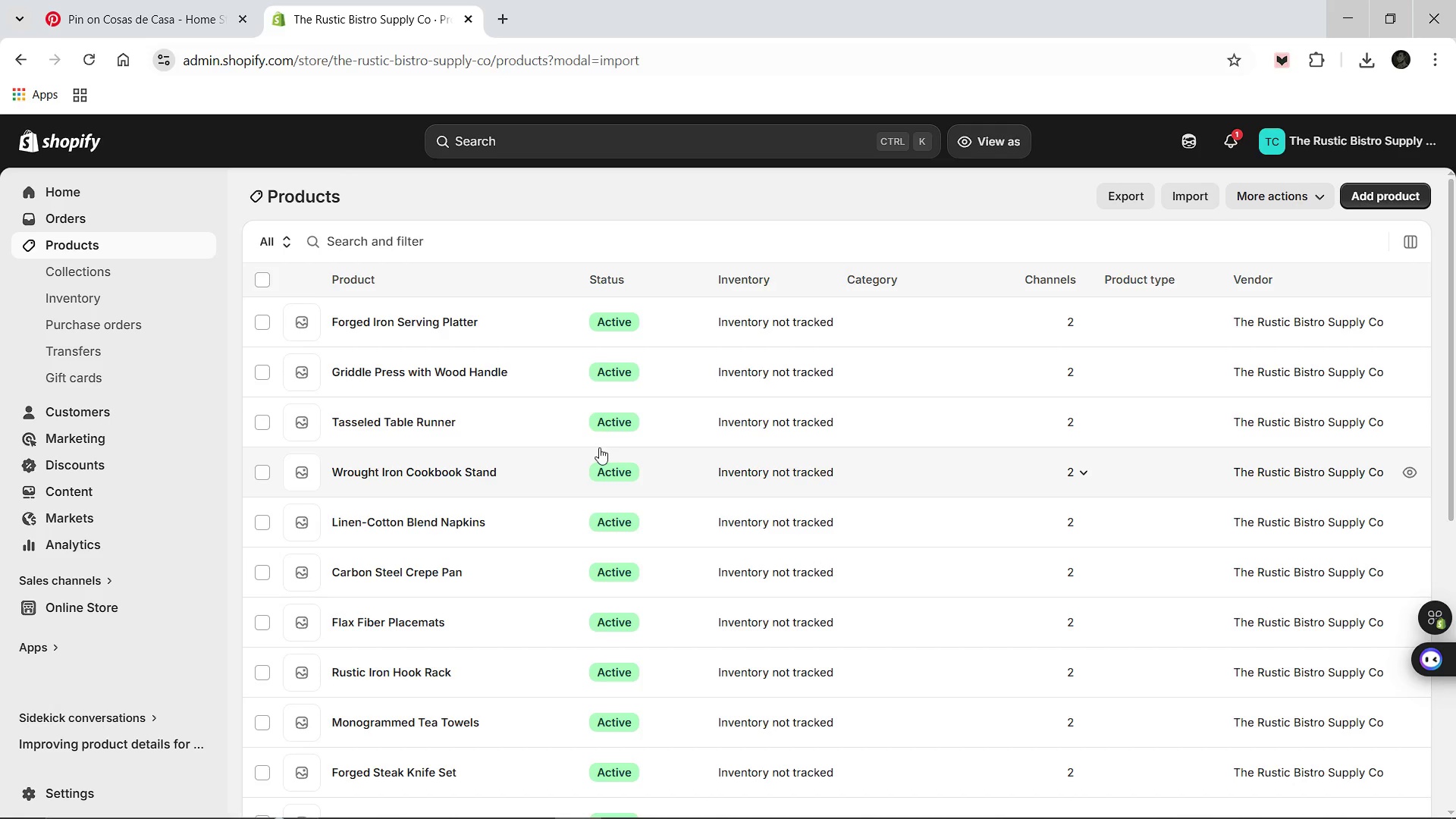 
scroll: coordinate [568, 447], scroll_direction: down, amount: 3.0
 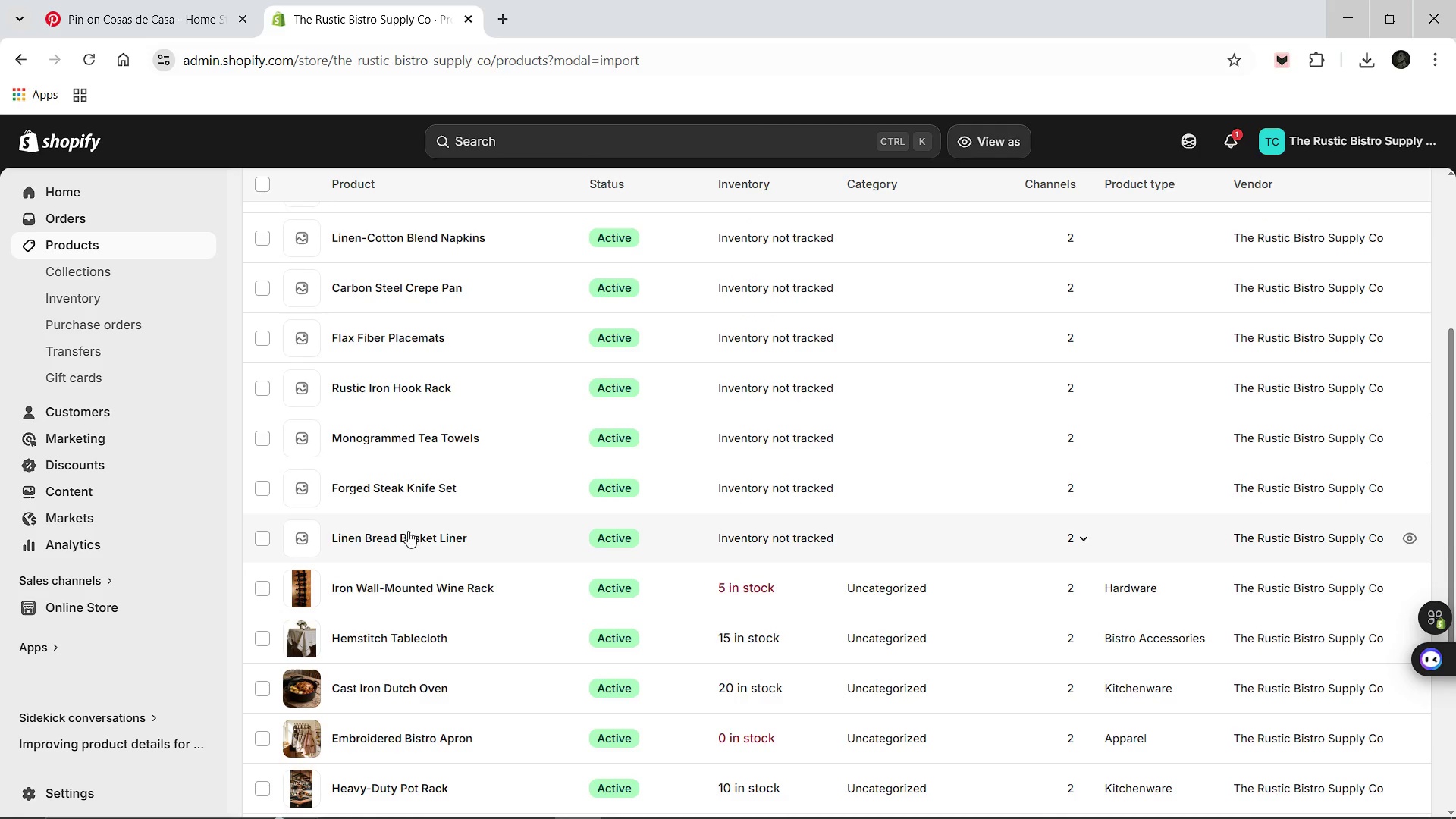 
left_click([408, 531])
 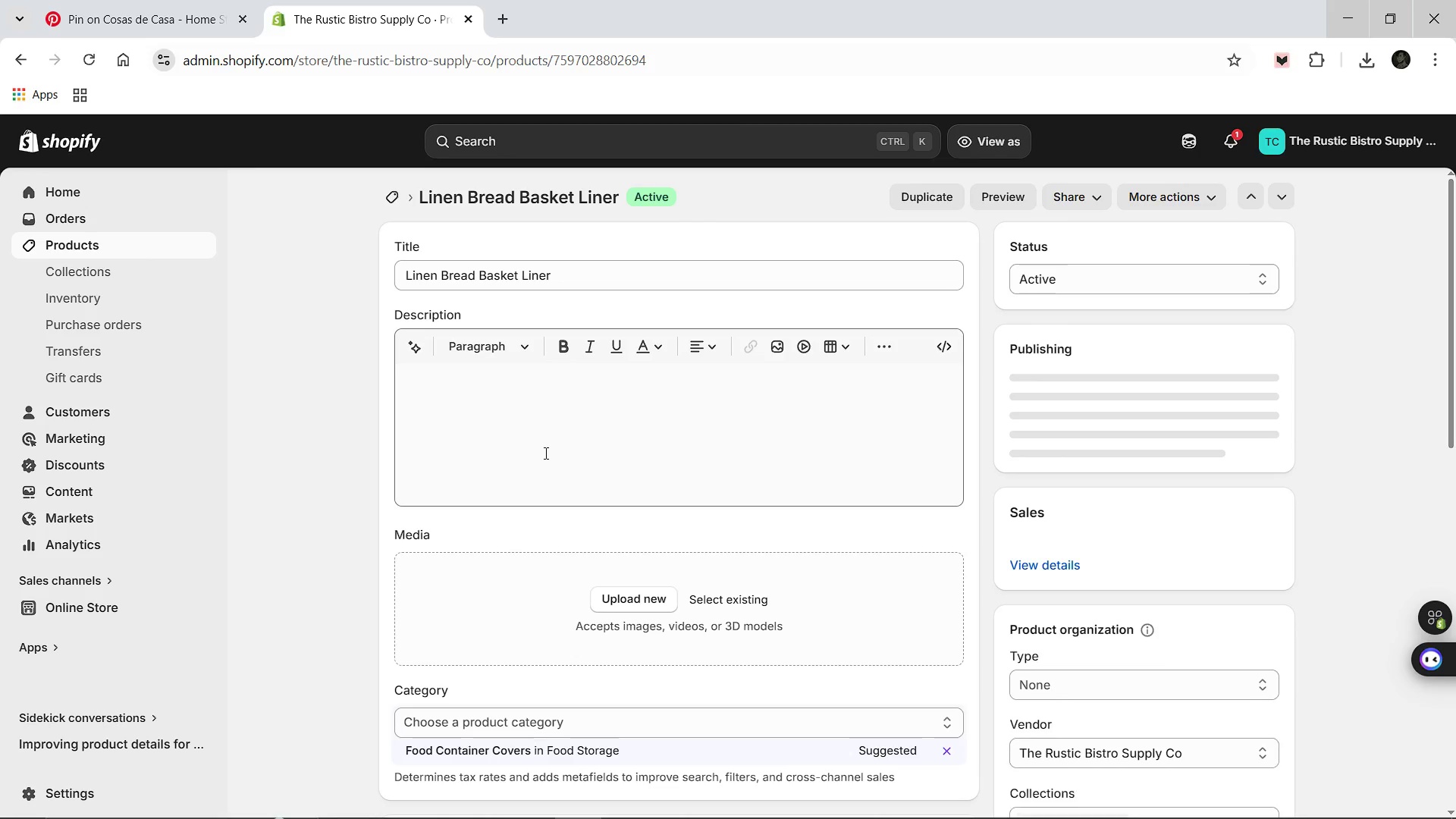 
left_click([544, 453])
 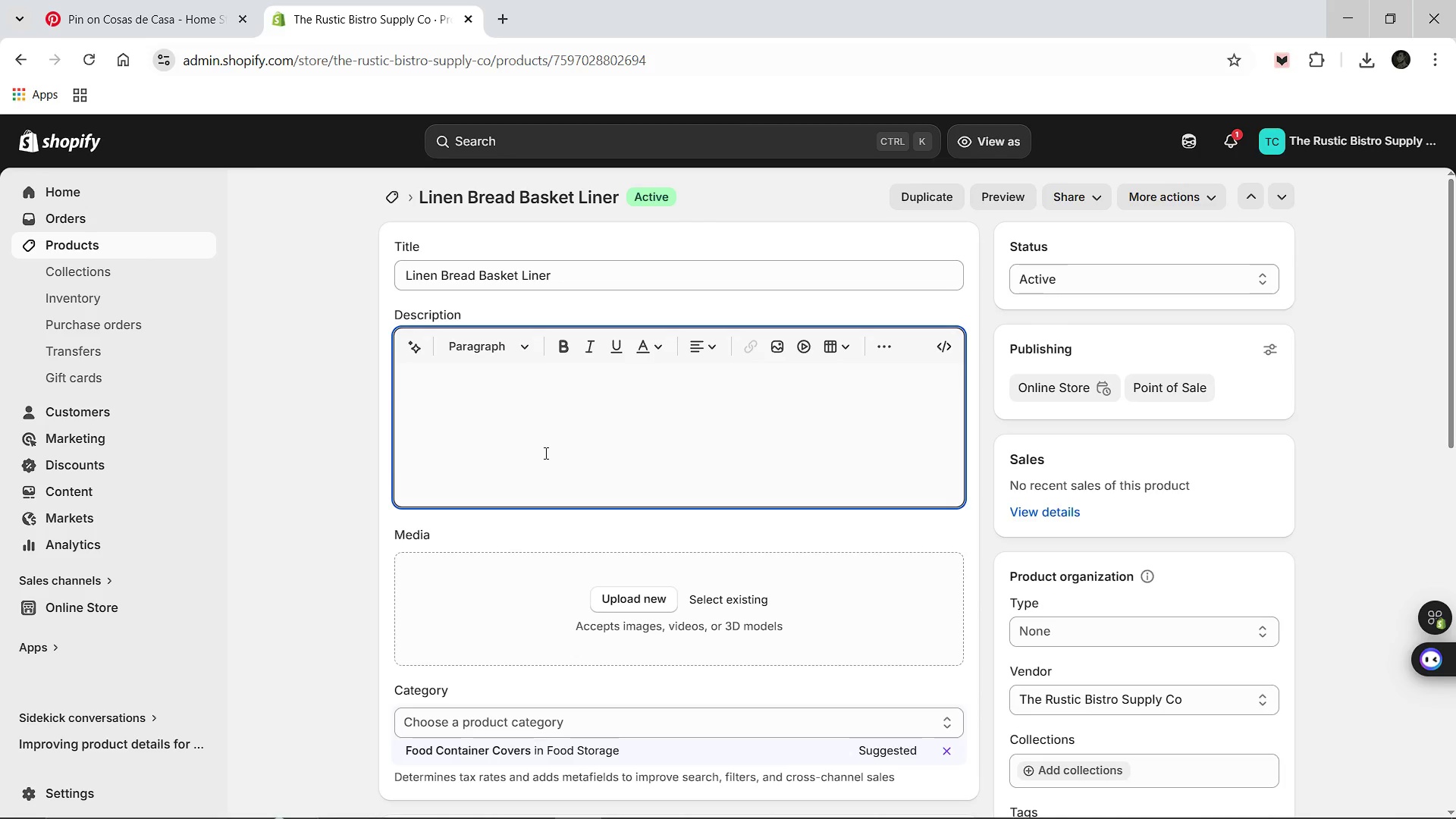 
type(Elevate the simple pleasure of fresh bread. Our 100% lie)
key(Backspace)
type(nen basket liner keeps artisn)
key(Backspace)
type(anal loaves e)
key(Backspace)
type(warm and adds a layer of soft, organic texture to your table service. An essential detail for the ce)
key(Backspace)
type(omplete fine-dining experience.)
 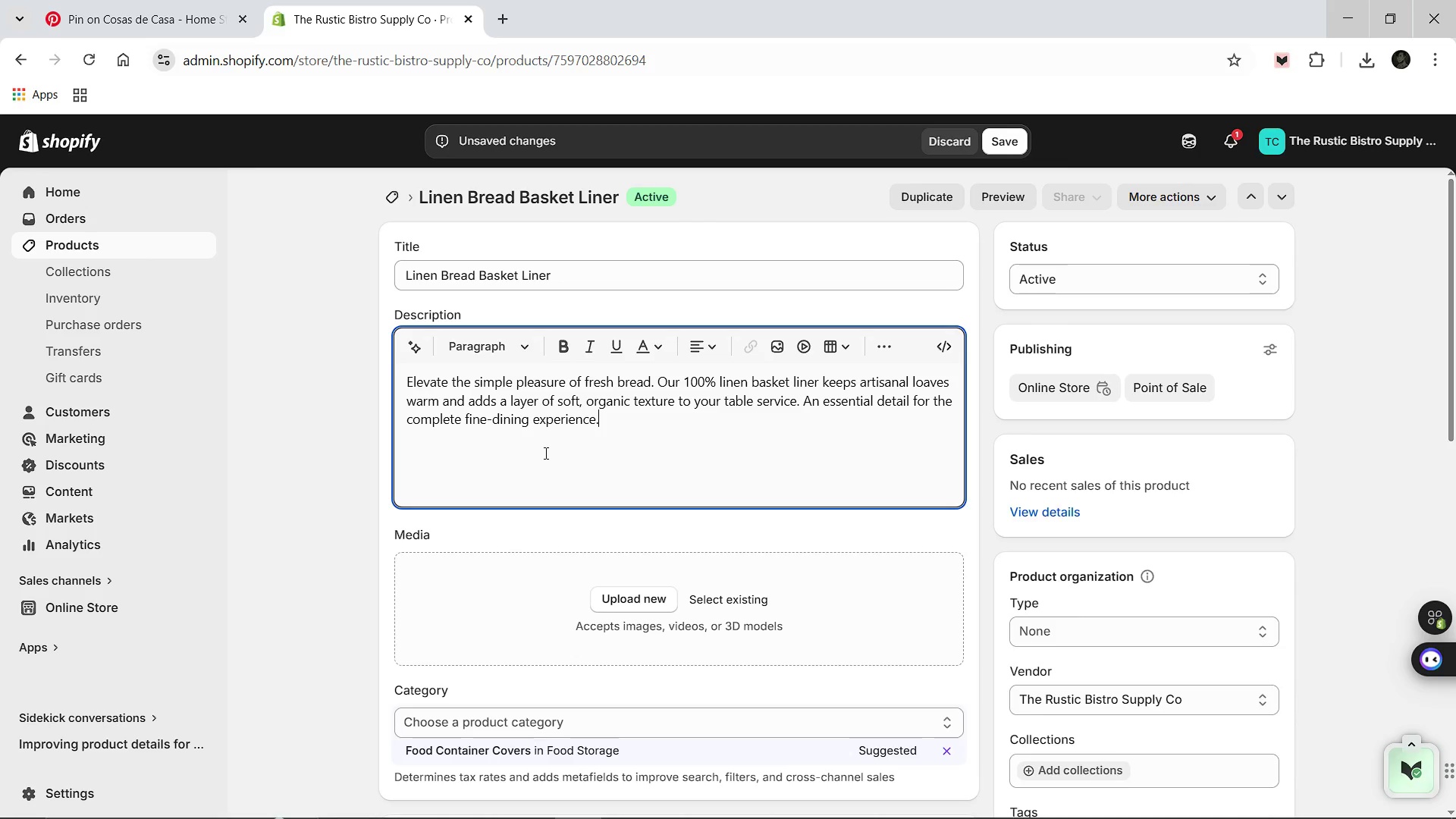 
left_click([1099, 585])
 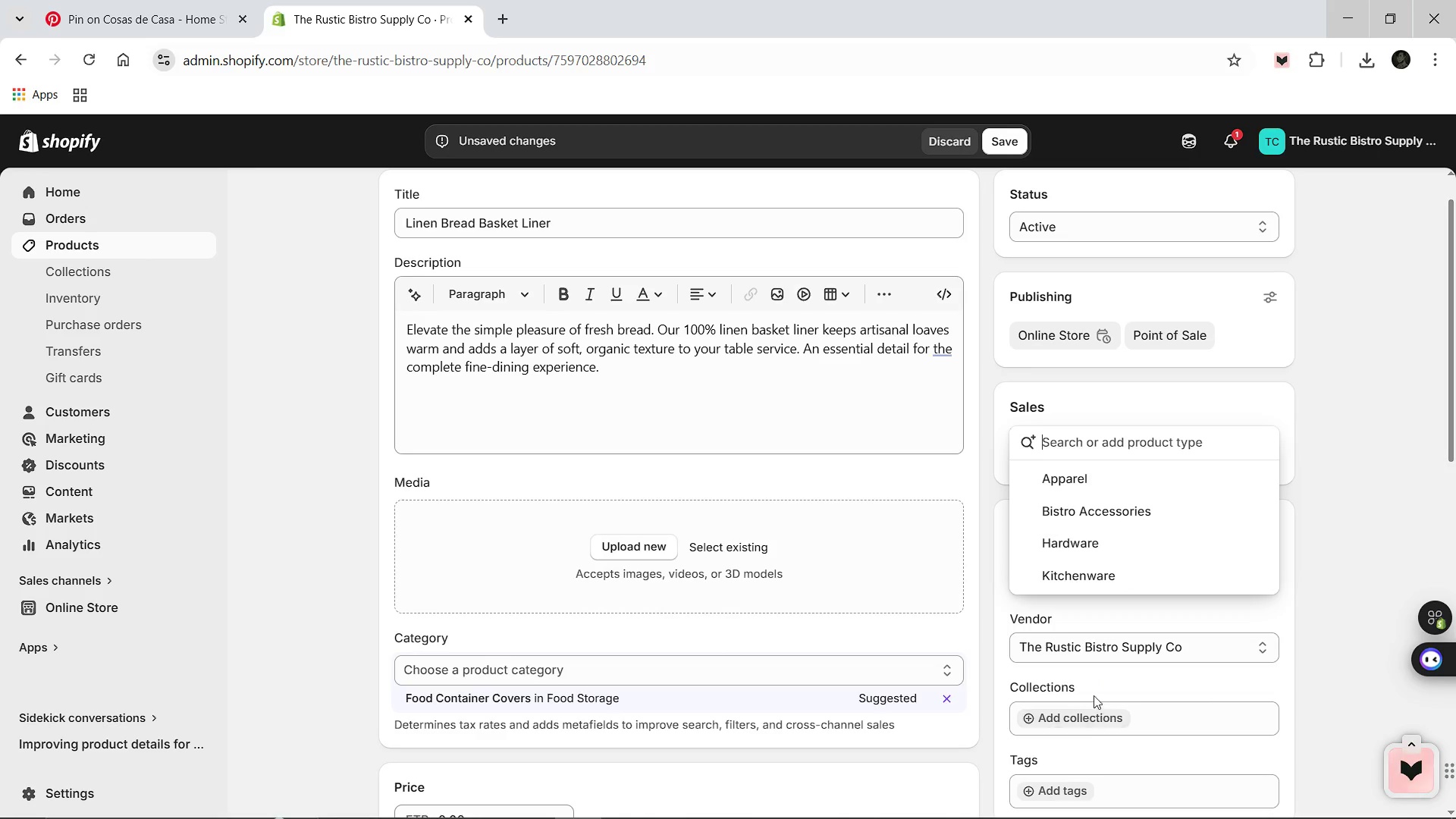 
wait(5.09)
 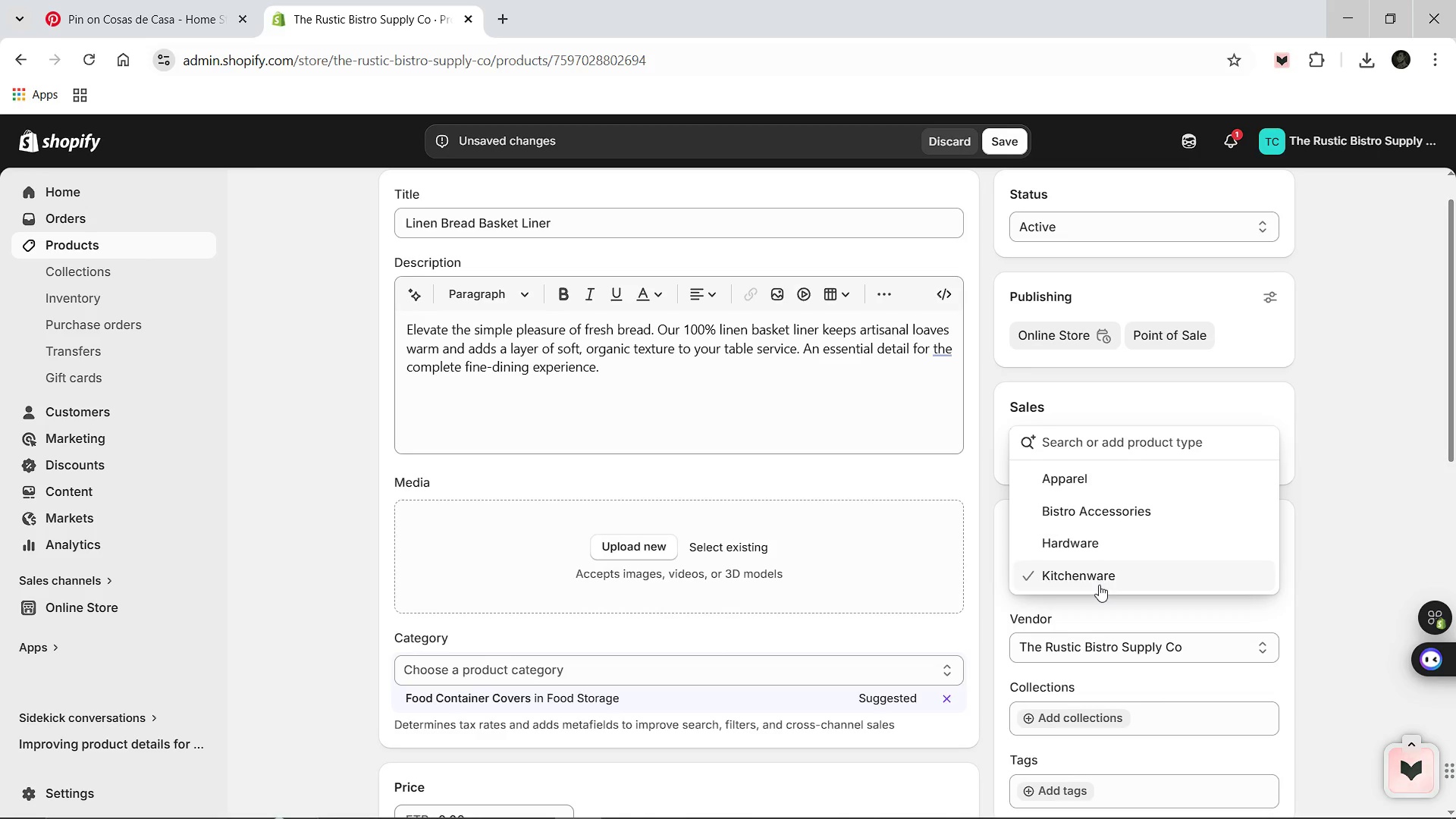 
left_click([1081, 522])
 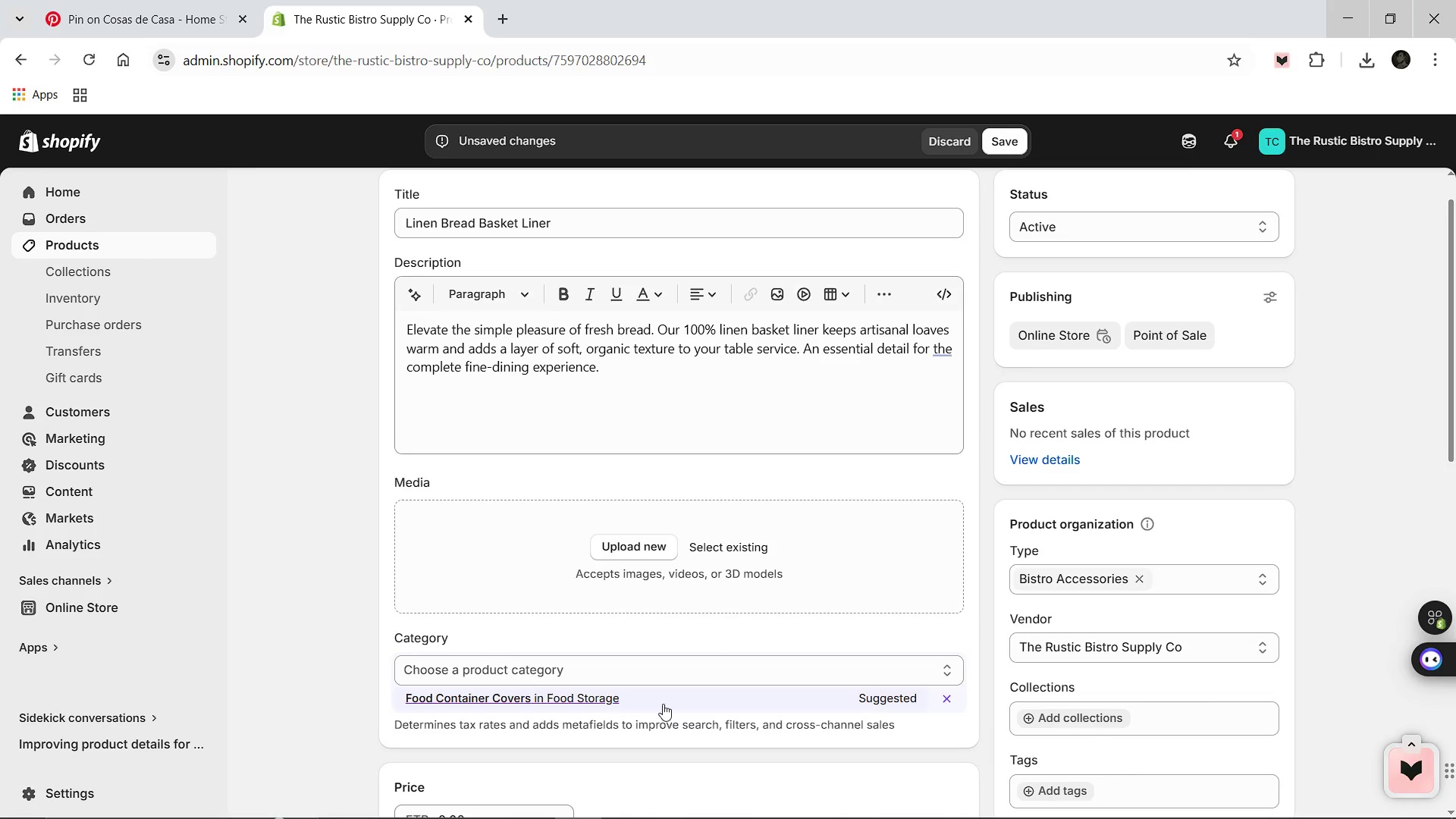 
scroll: coordinate [648, 713], scroll_direction: down, amount: 1.0
 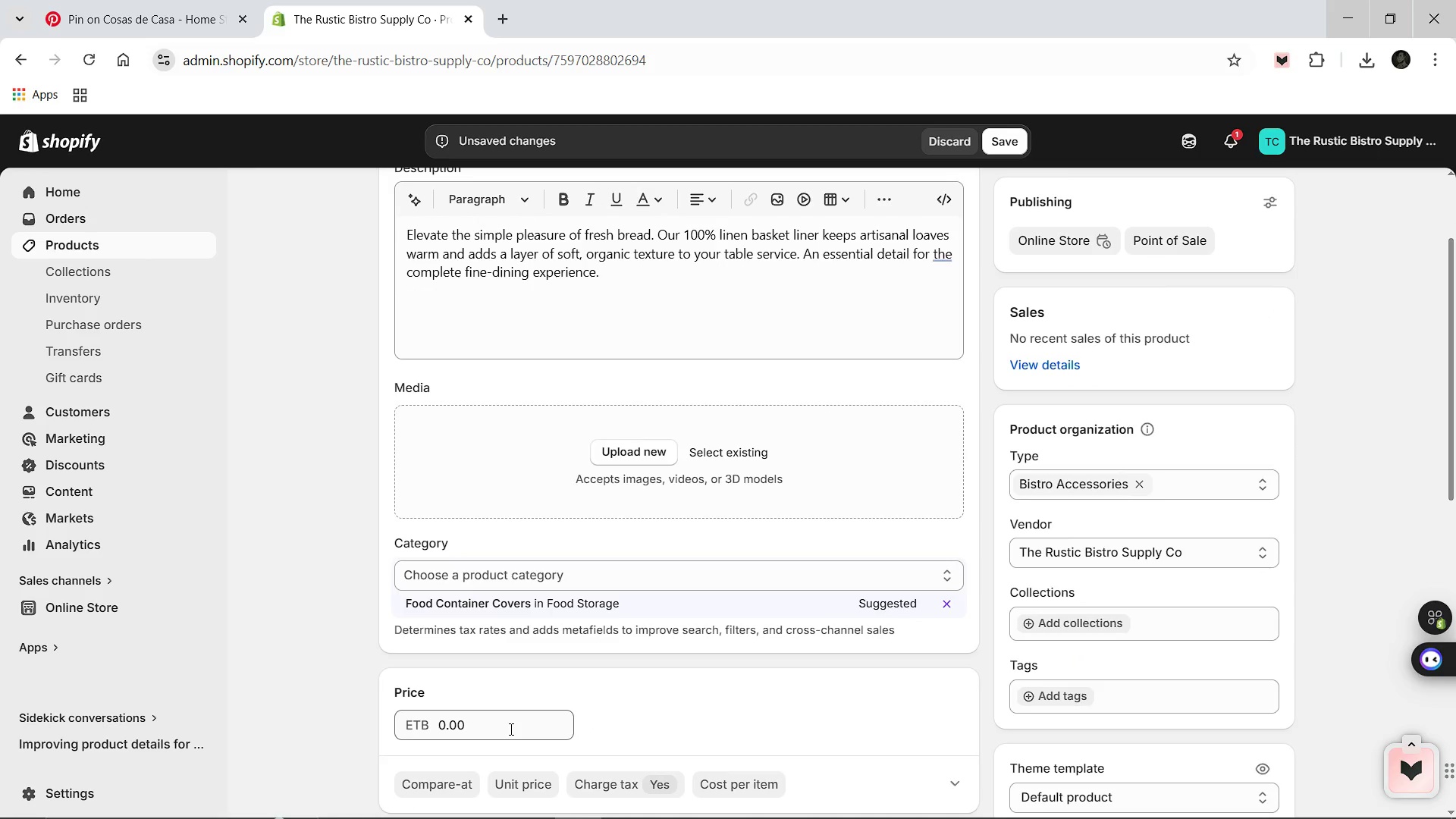 
left_click([510, 729])
 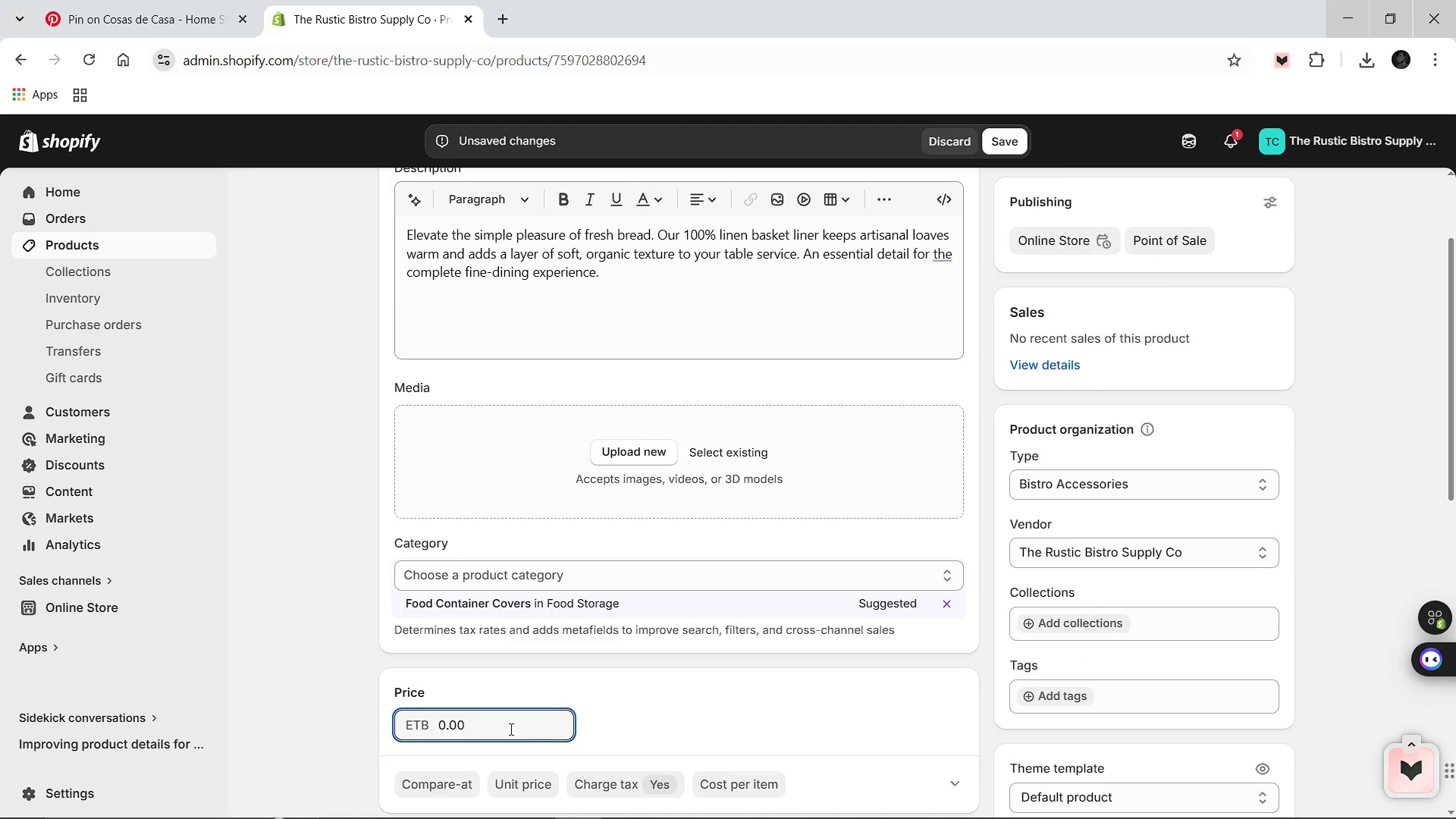 
key(Control+A)
 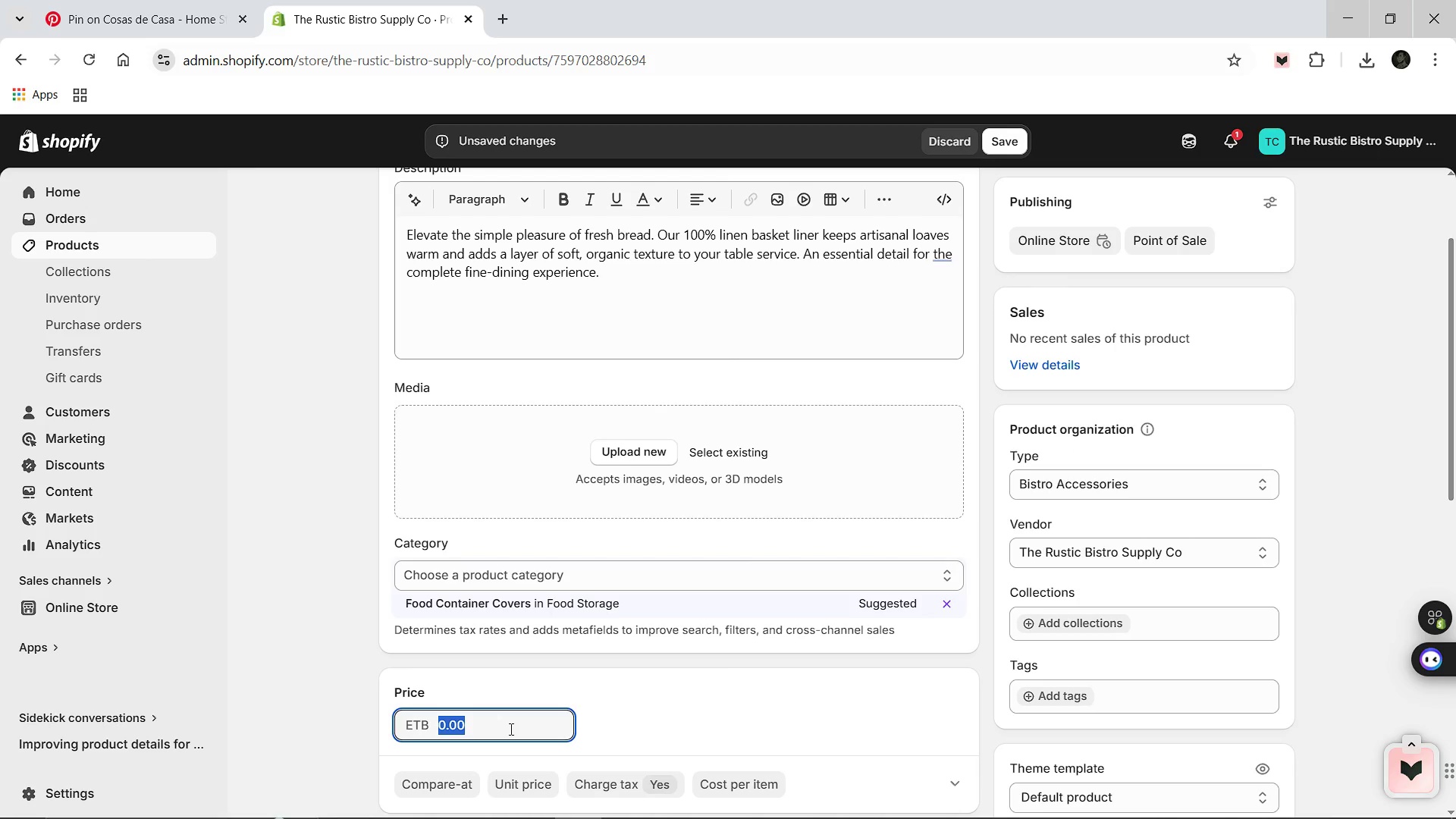 
type(12.00)
 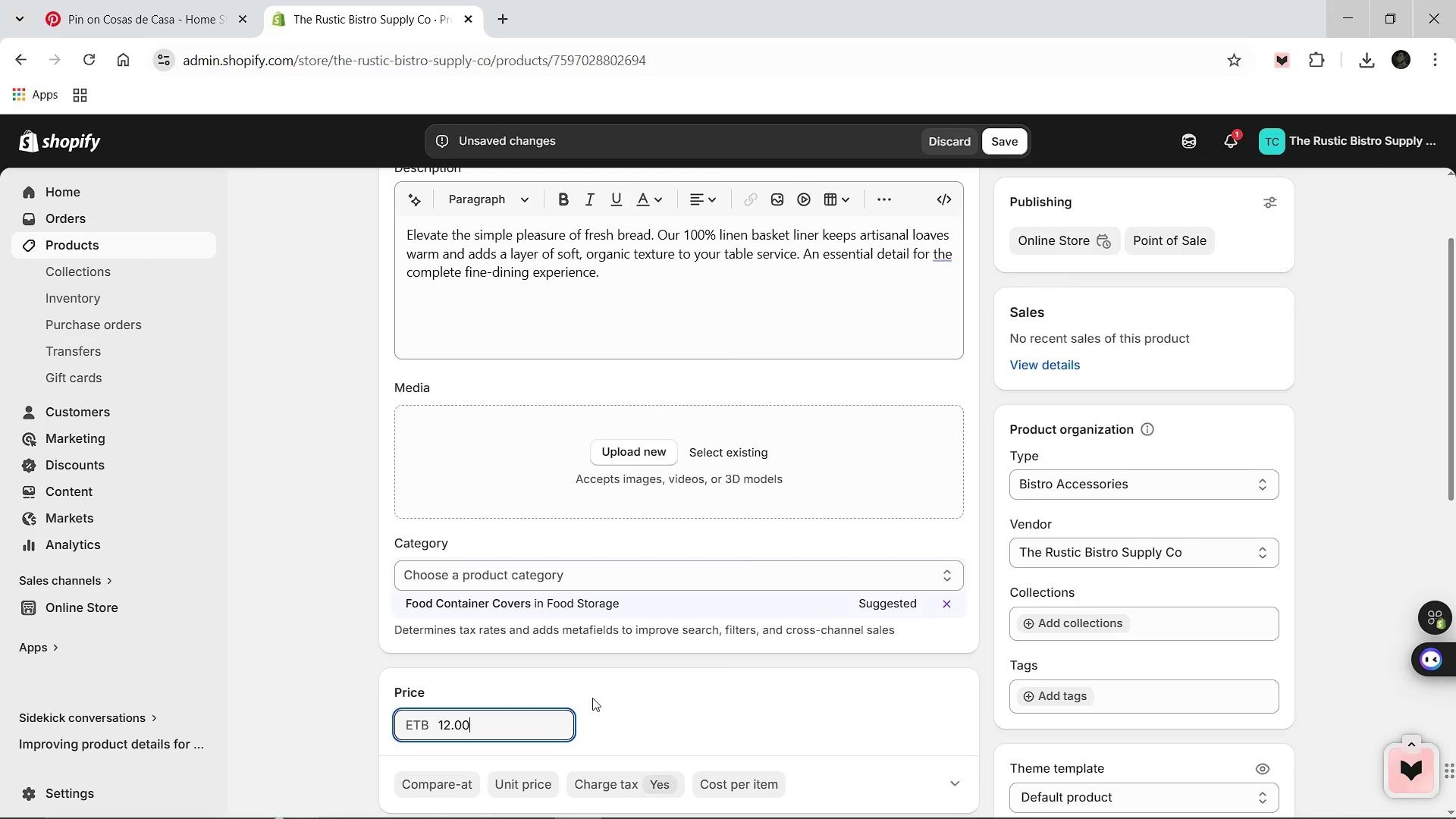 
scroll: coordinate [592, 698], scroll_direction: down, amount: 2.0
 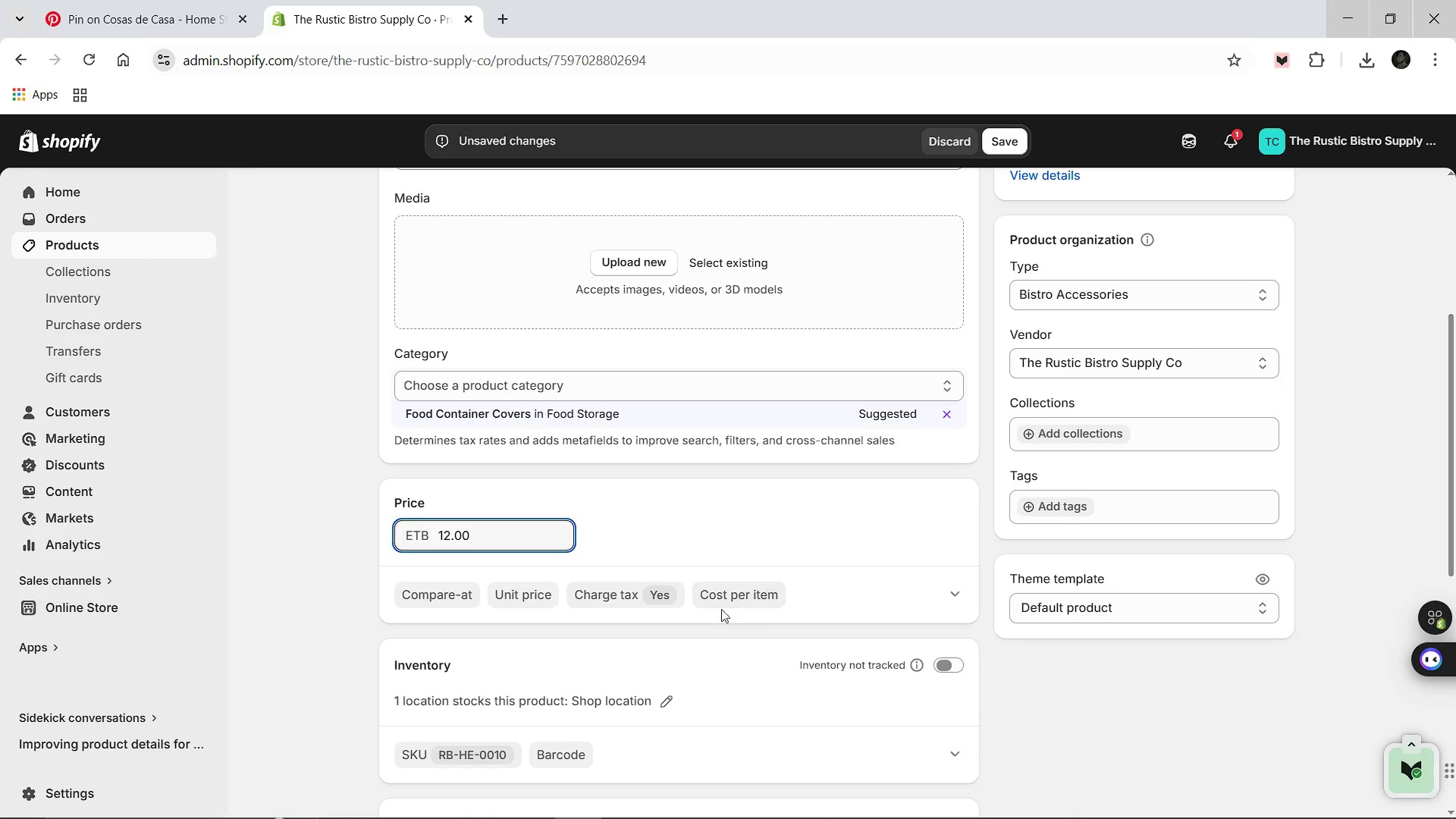 
left_click([716, 598])
 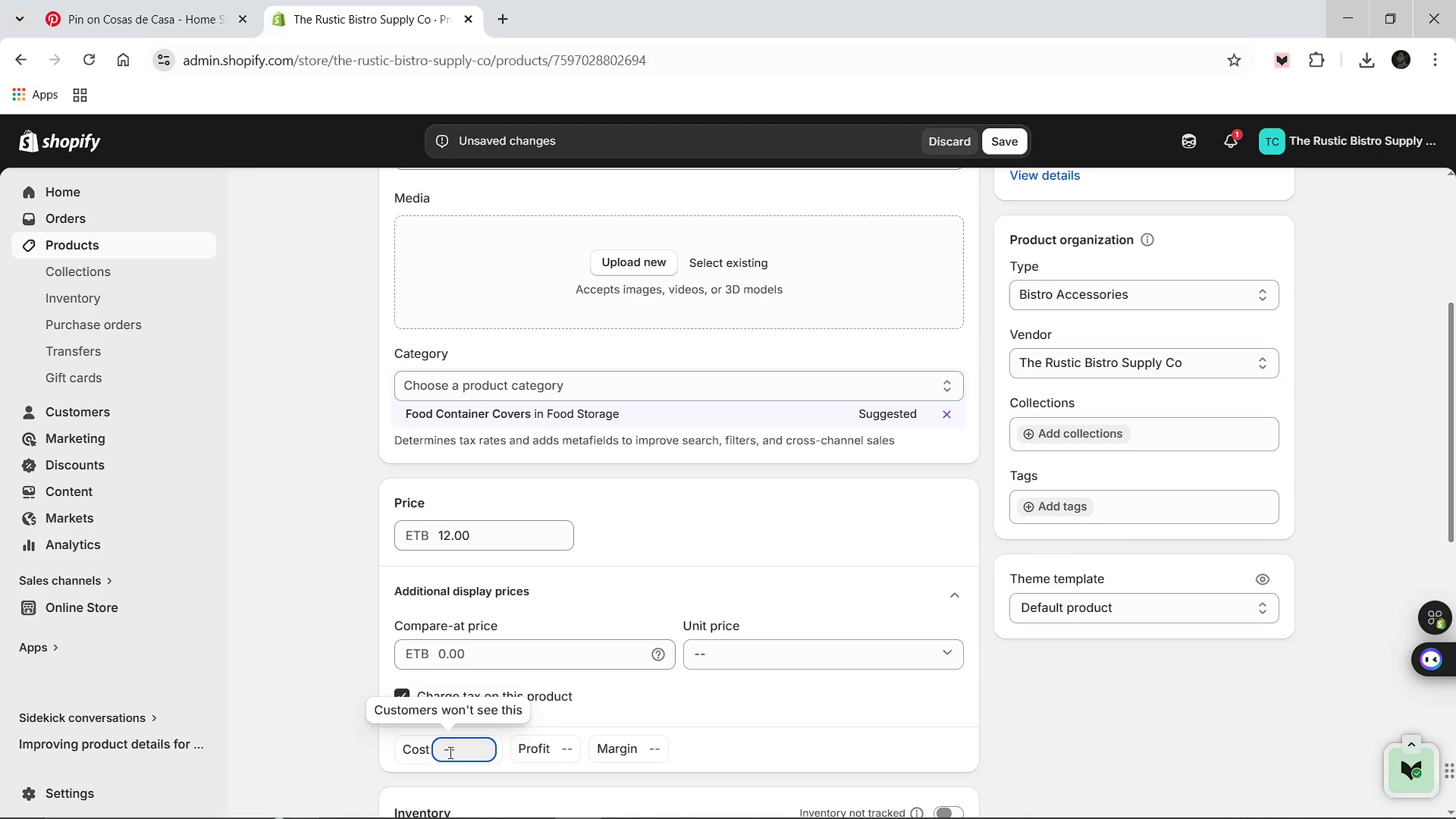 
wait(5.55)
 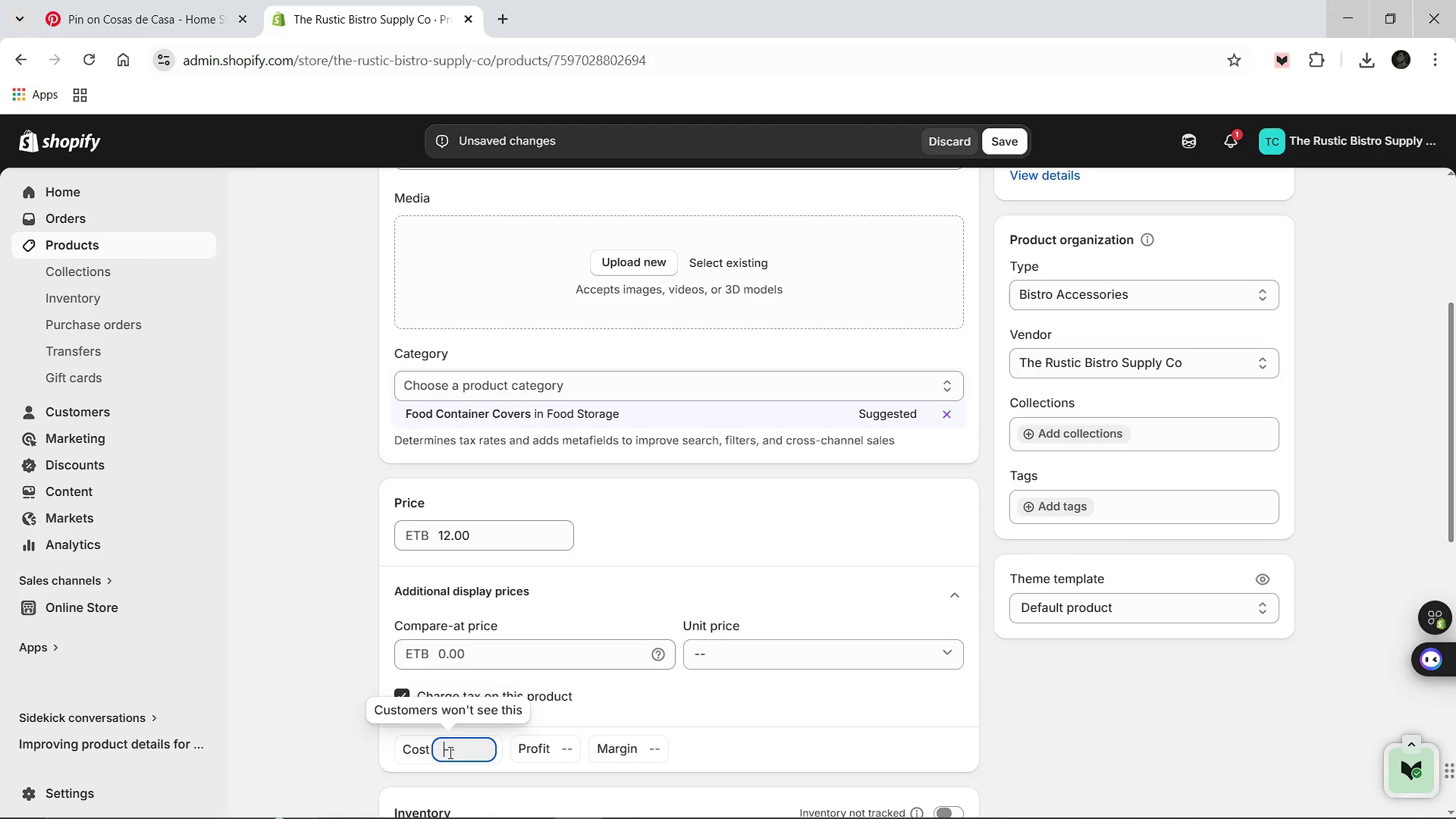 
type(8.00)
 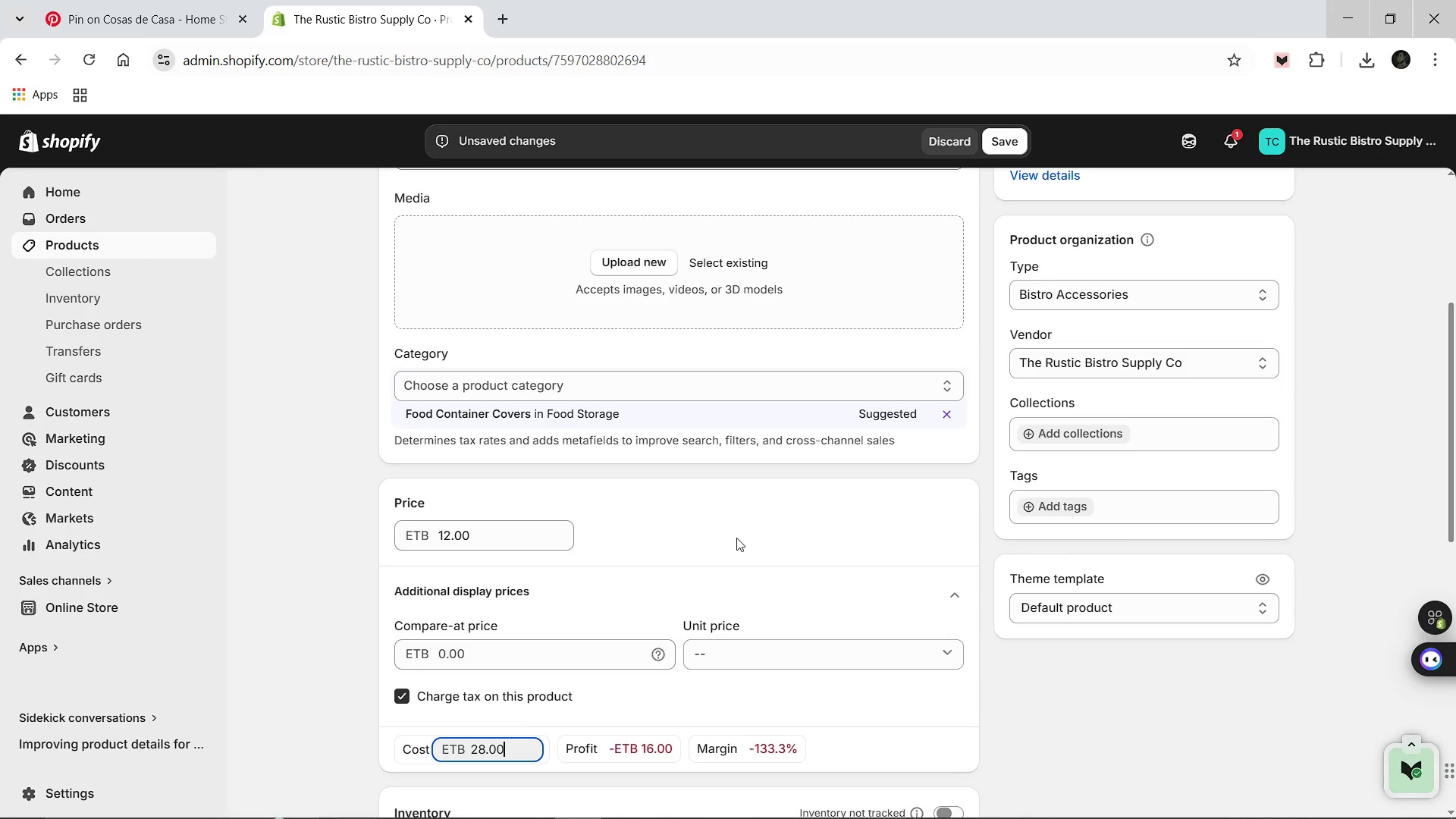 
left_click([736, 538])
 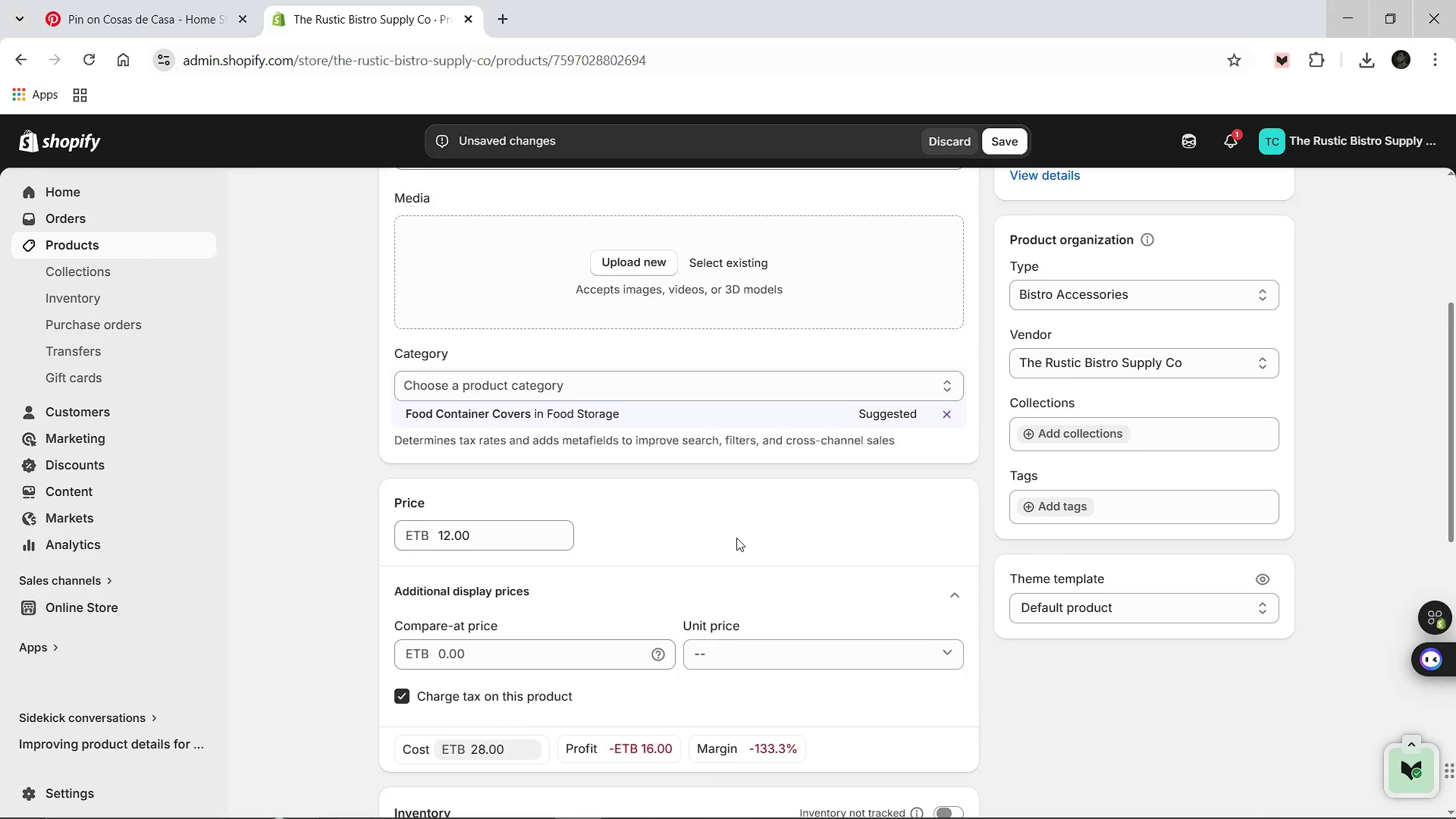 
scroll: coordinate [736, 538], scroll_direction: down, amount: 2.0
 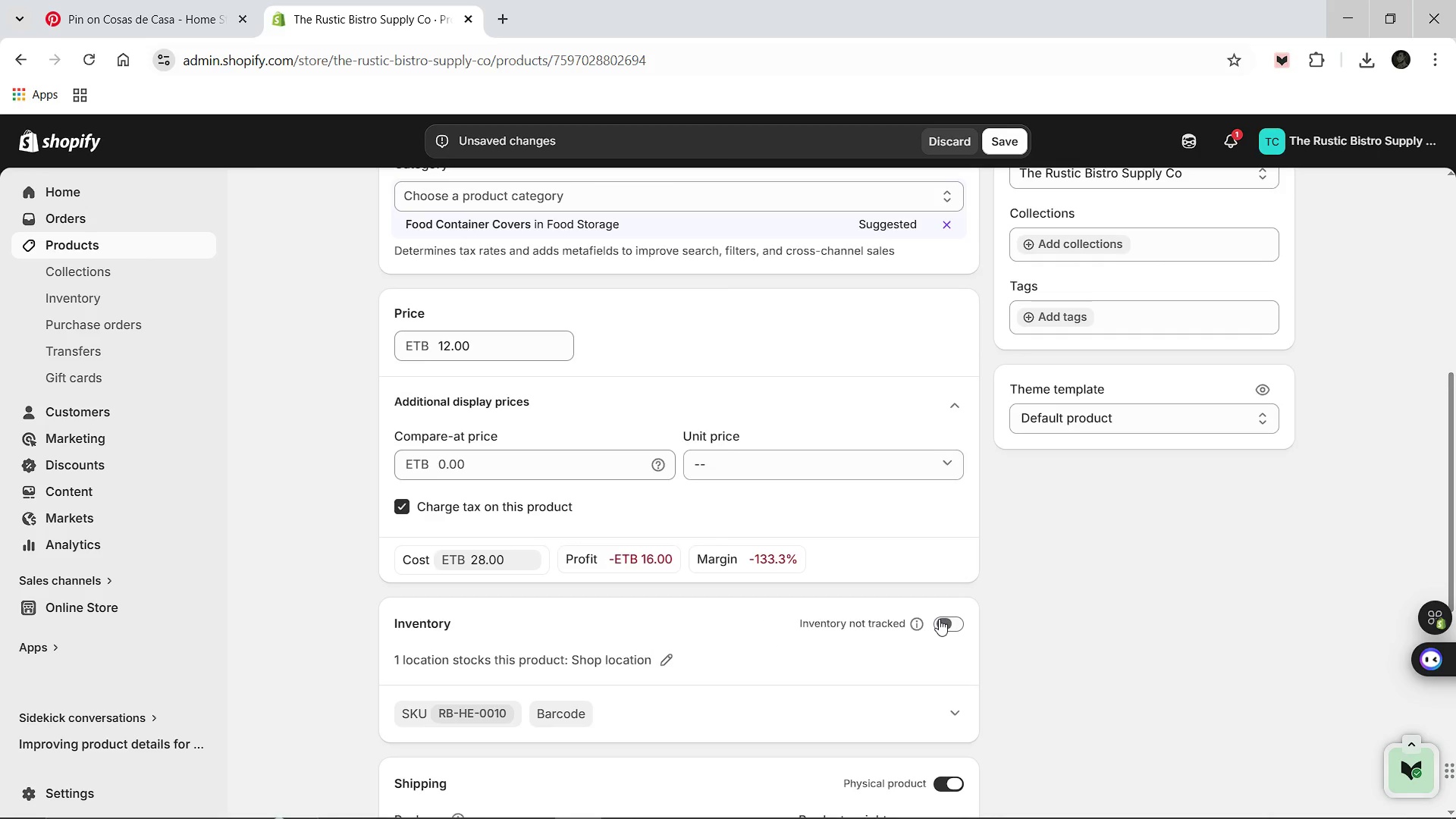 
left_click([939, 619])
 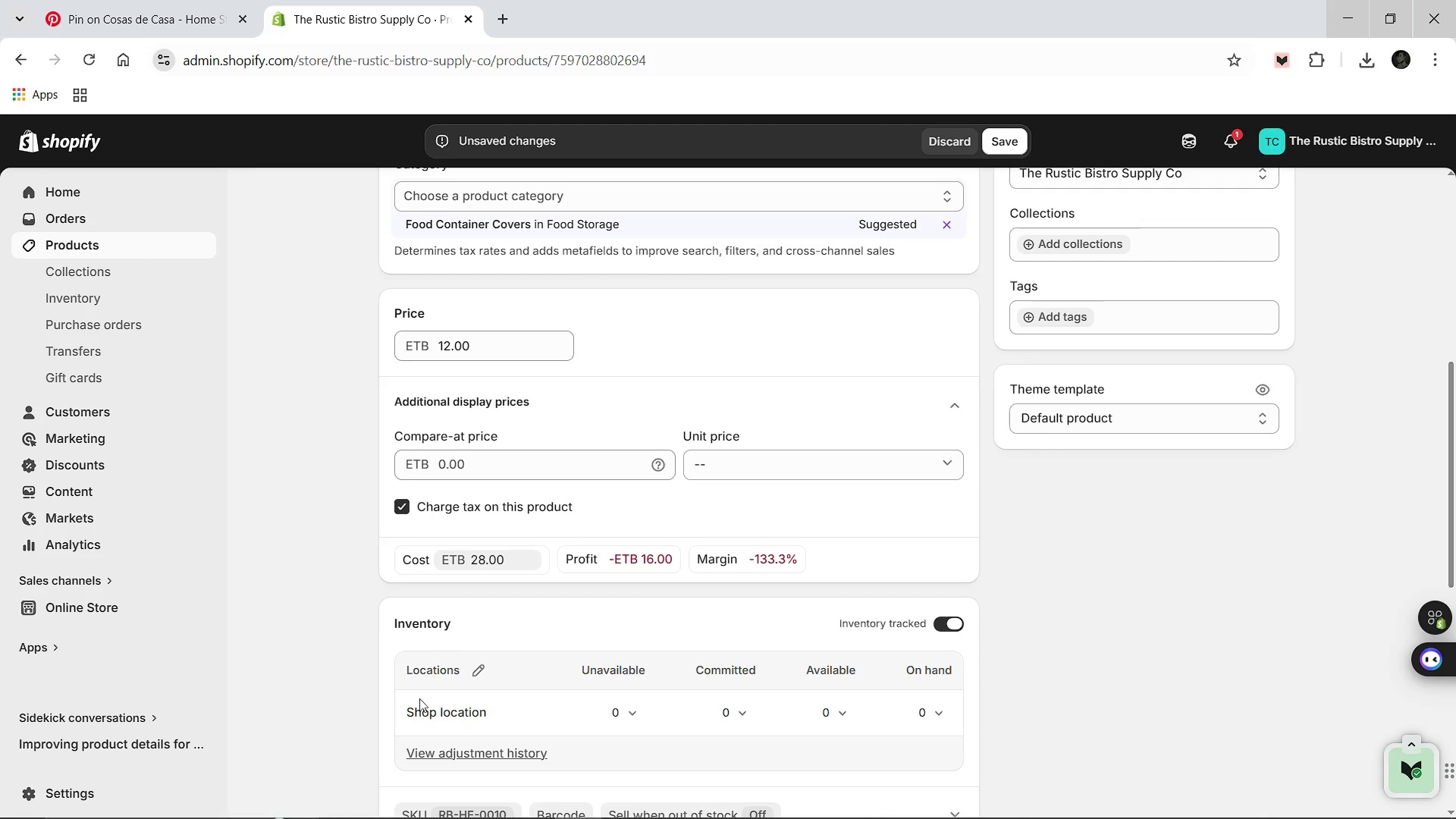 
left_click([477, 664])
 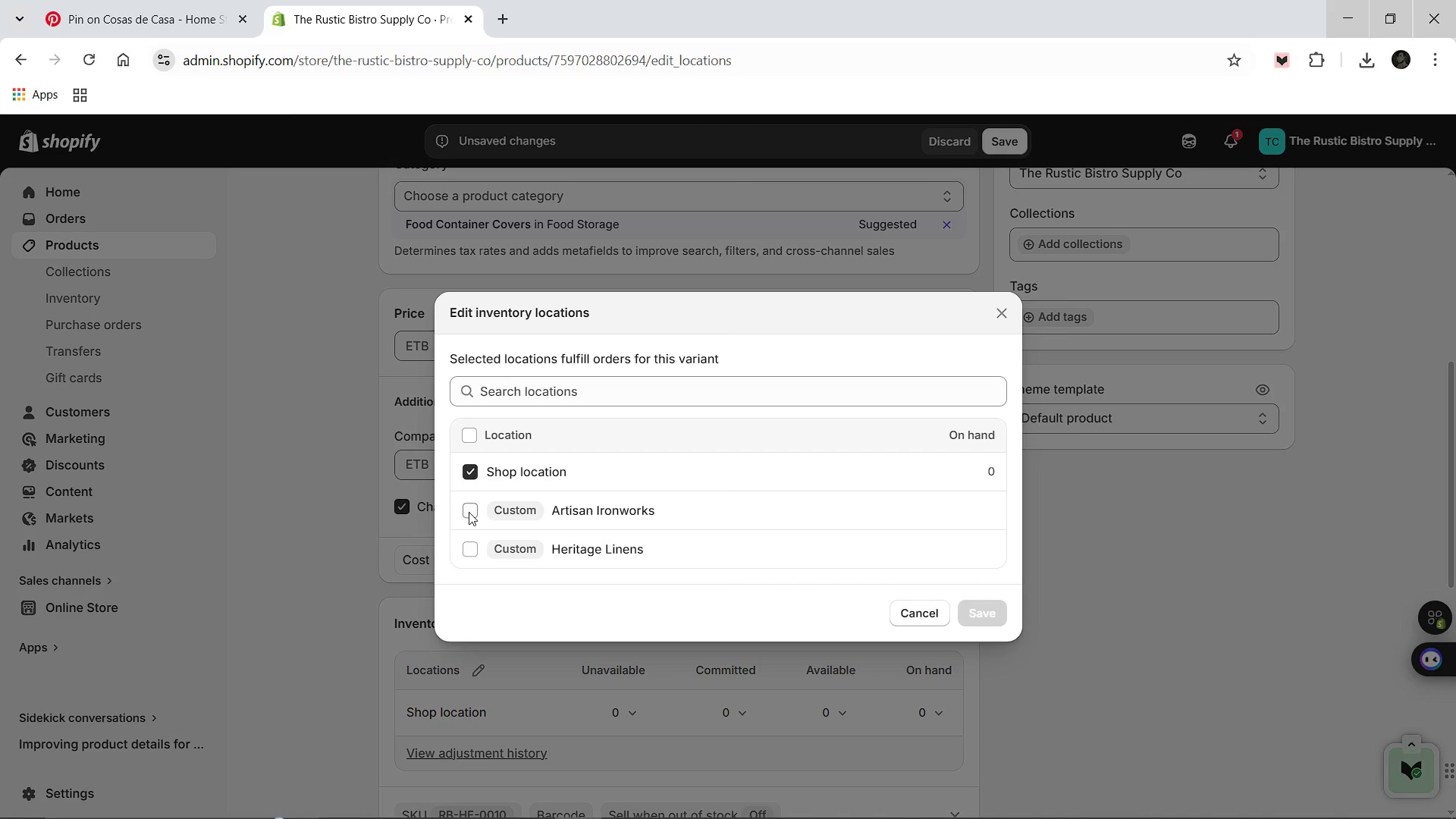 
wait(5.95)
 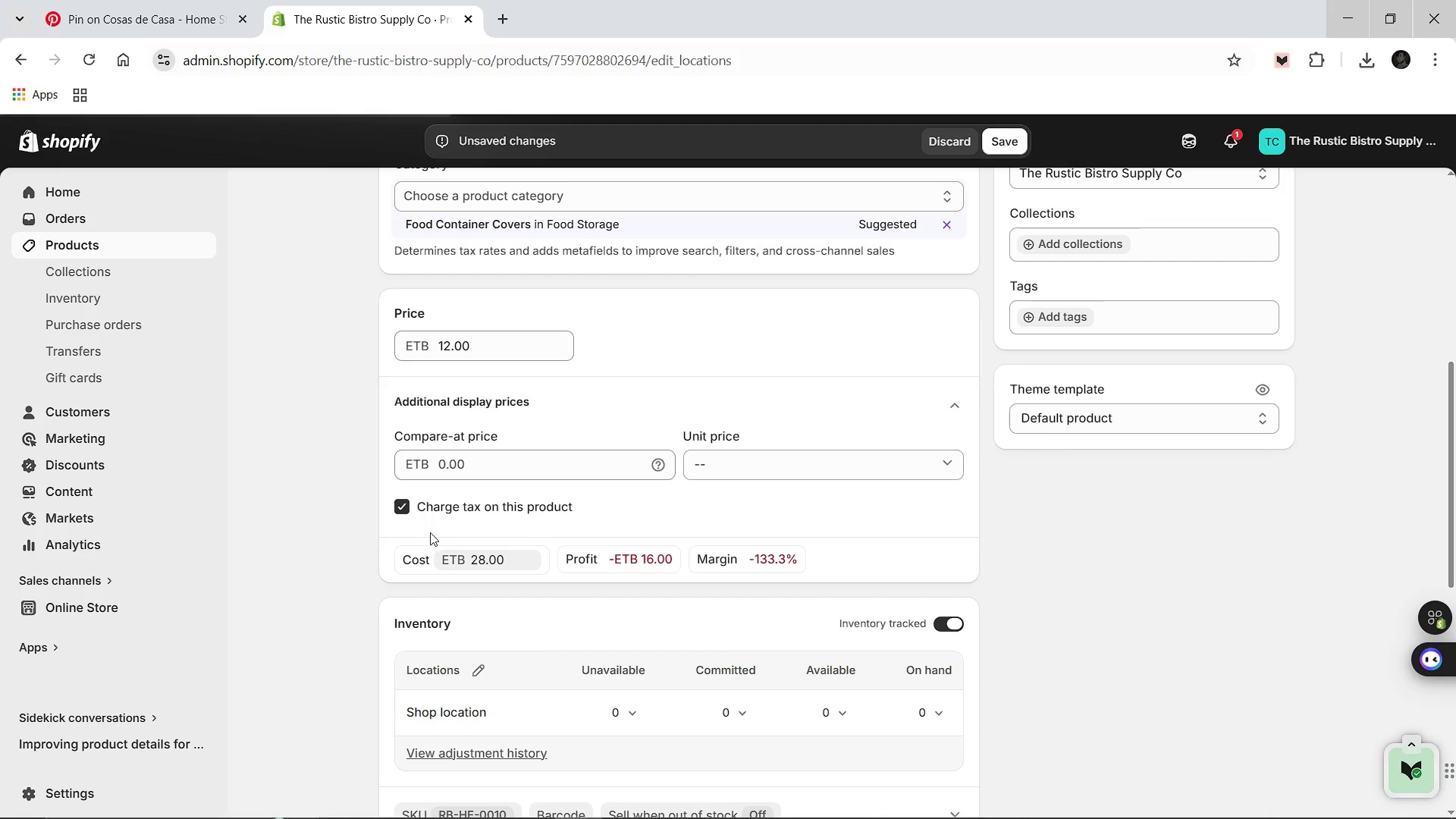 
left_click([471, 552])
 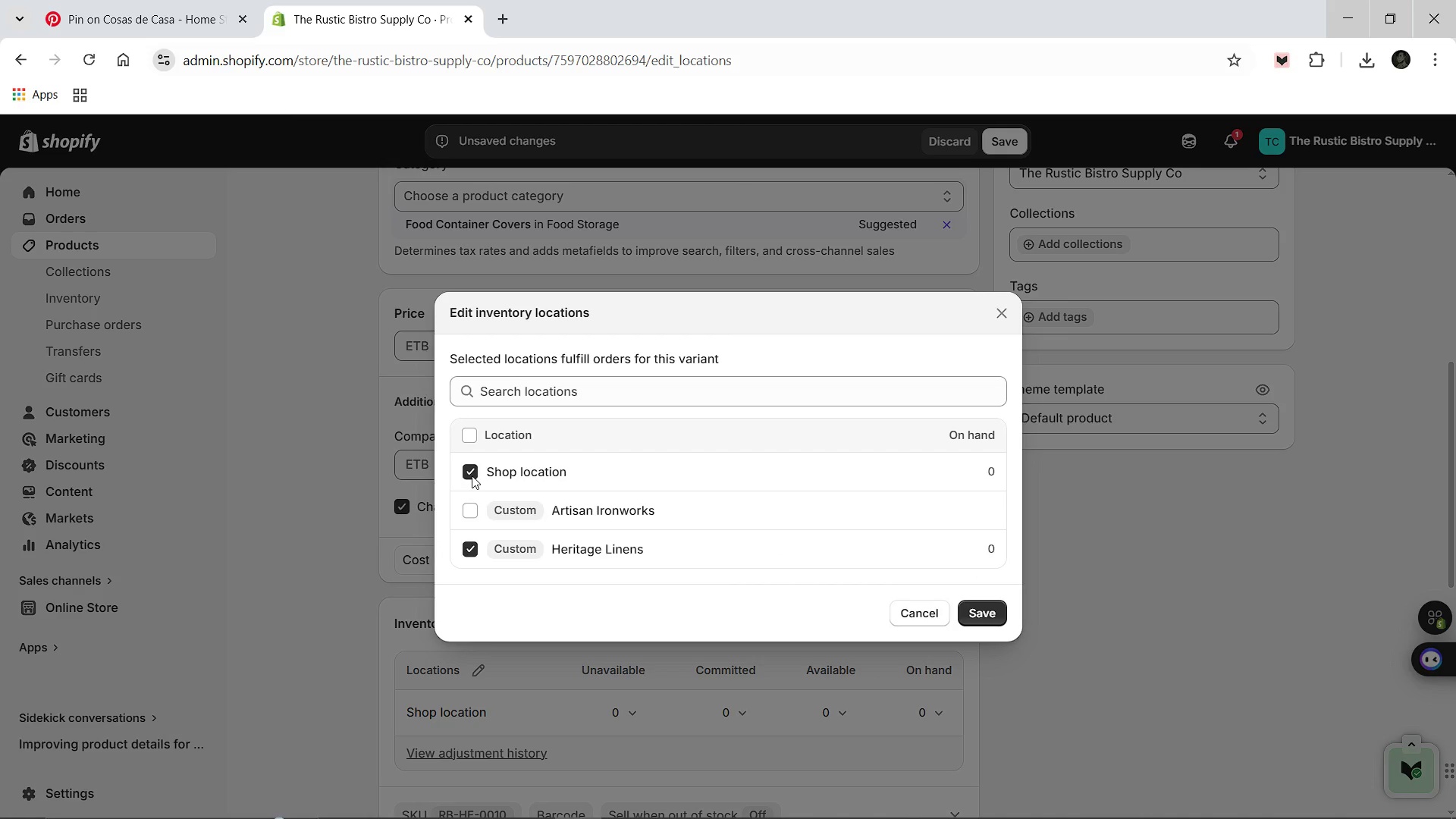 
left_click([472, 475])
 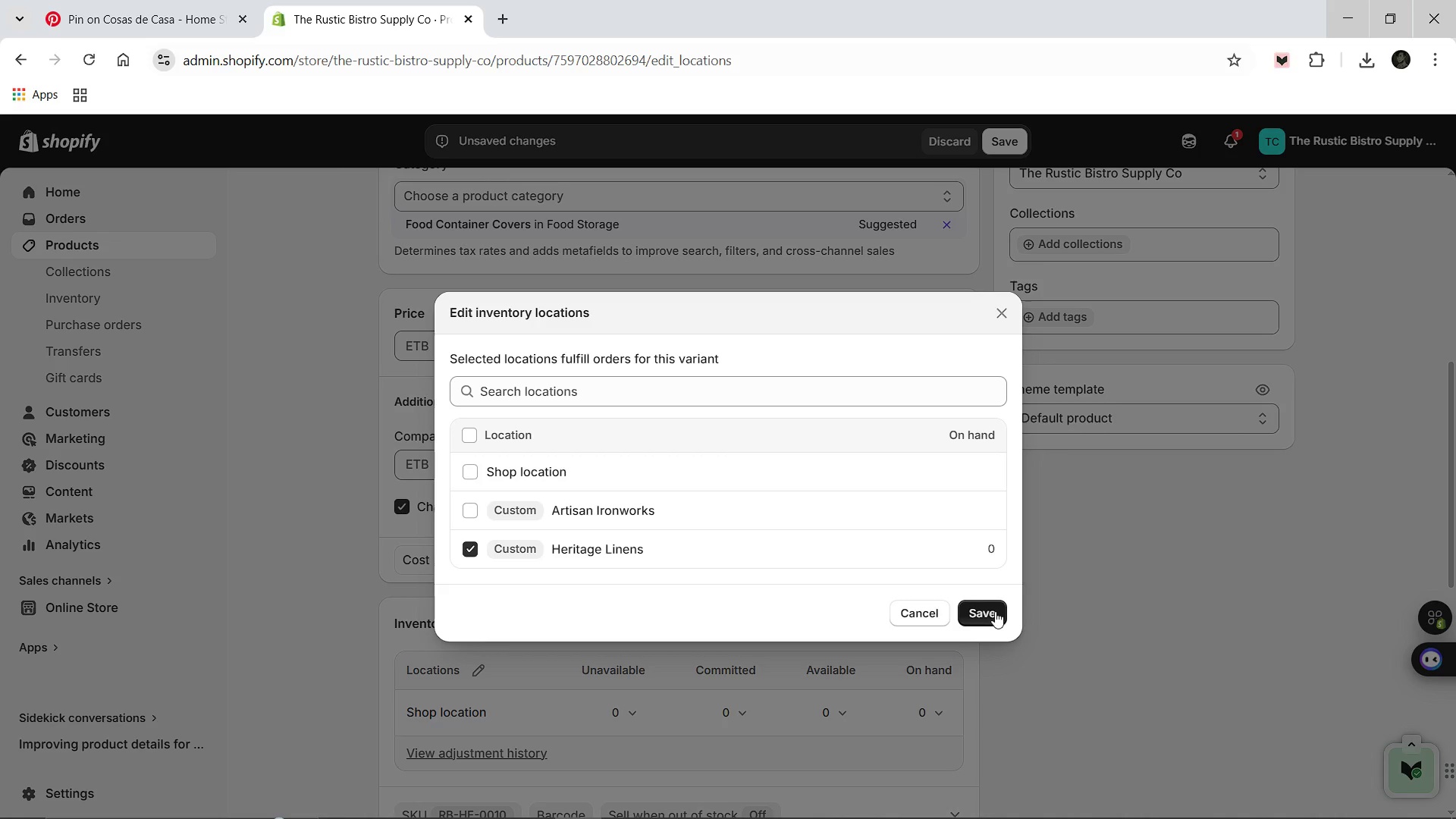 
left_click([998, 613])
 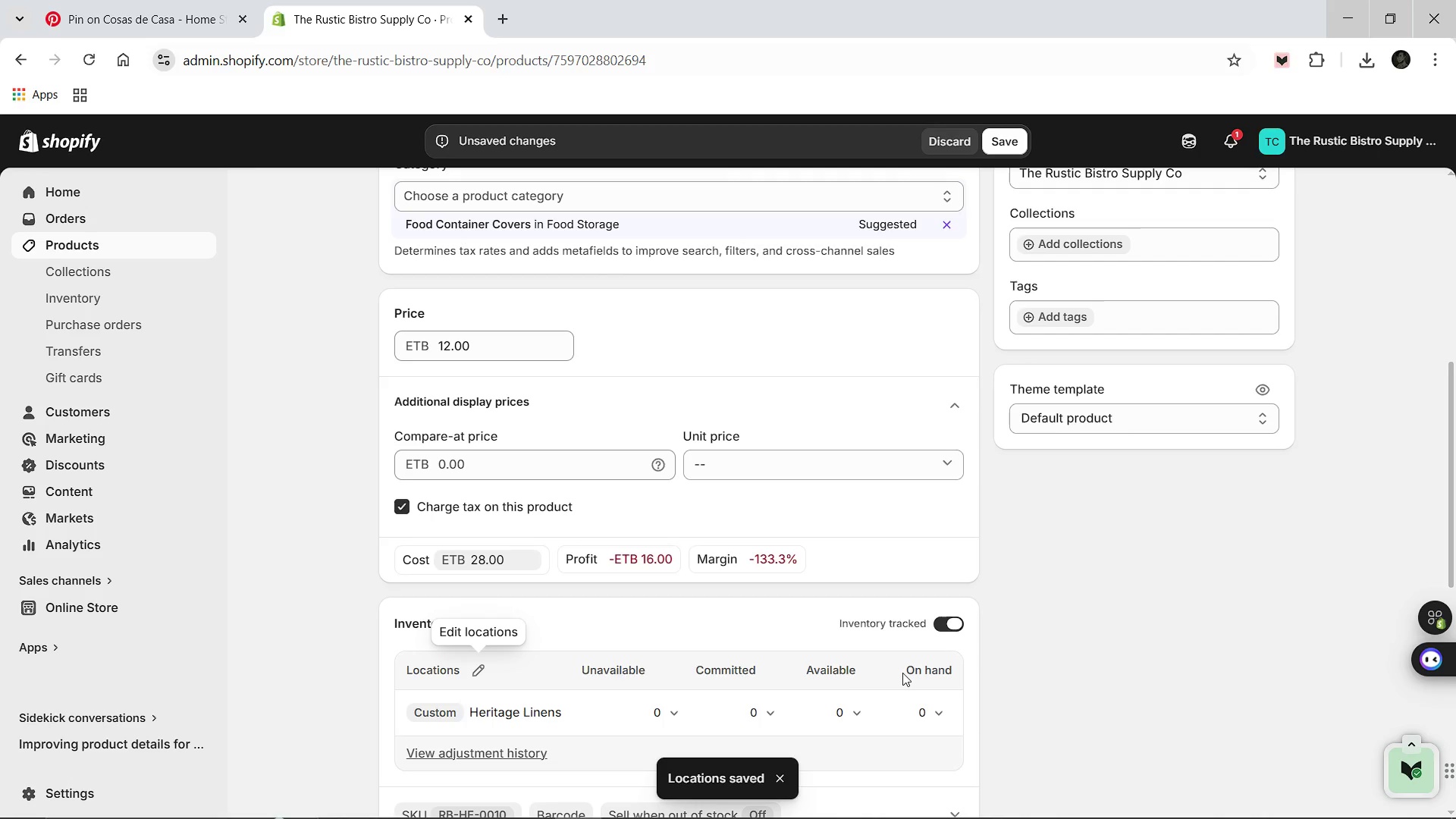 
left_click([830, 714])
 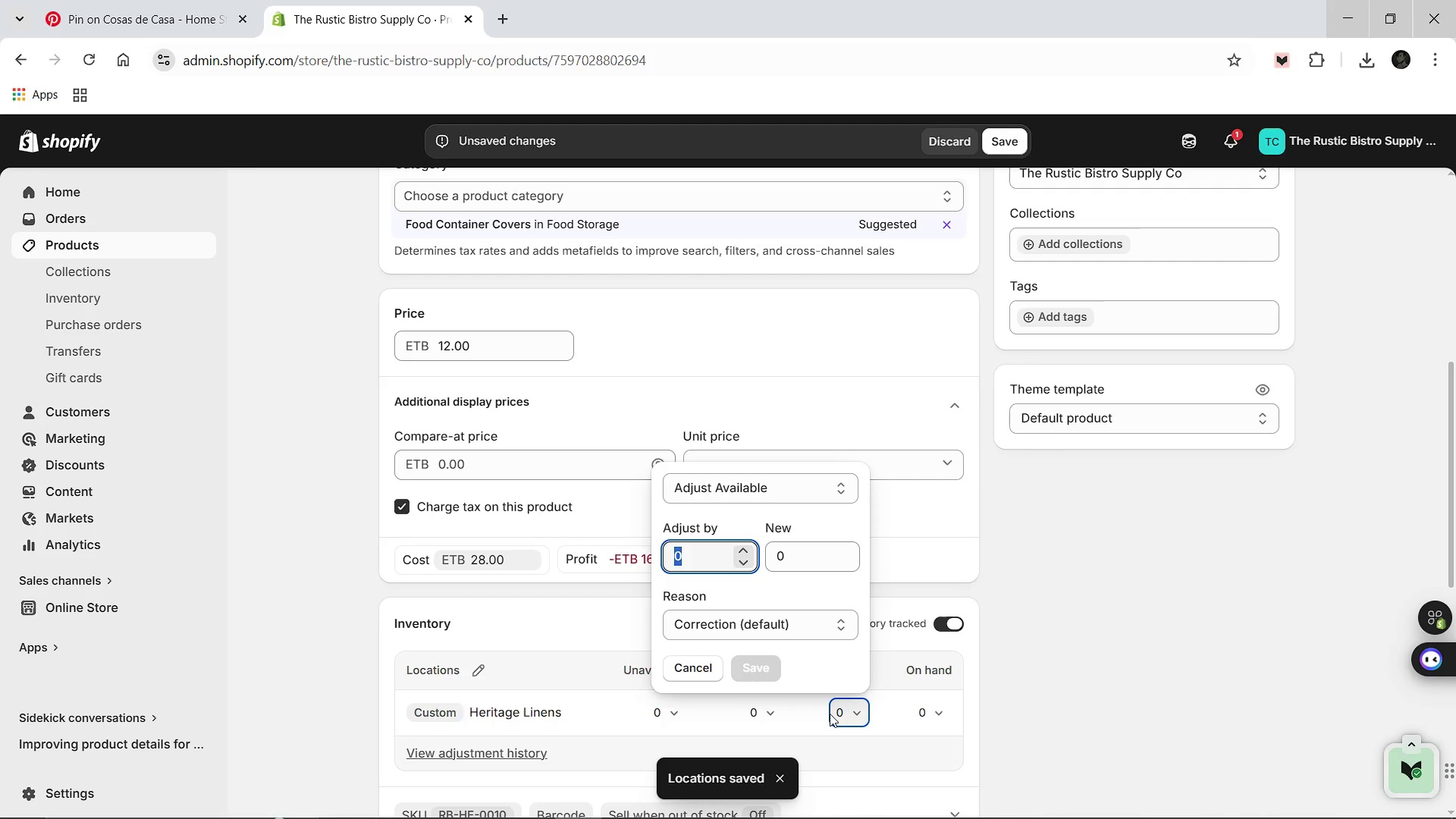 
type(50)
 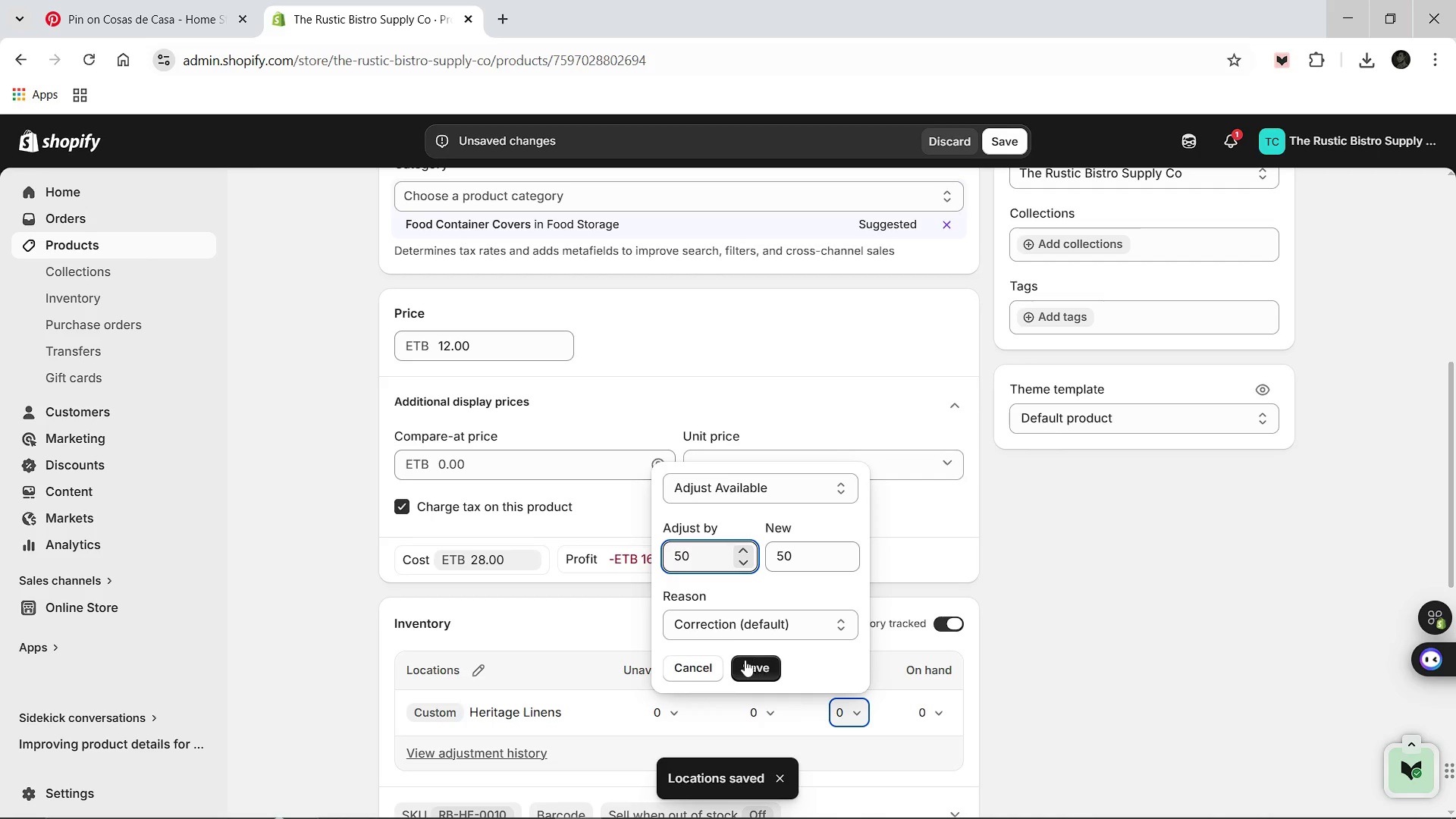 
left_click([745, 661])
 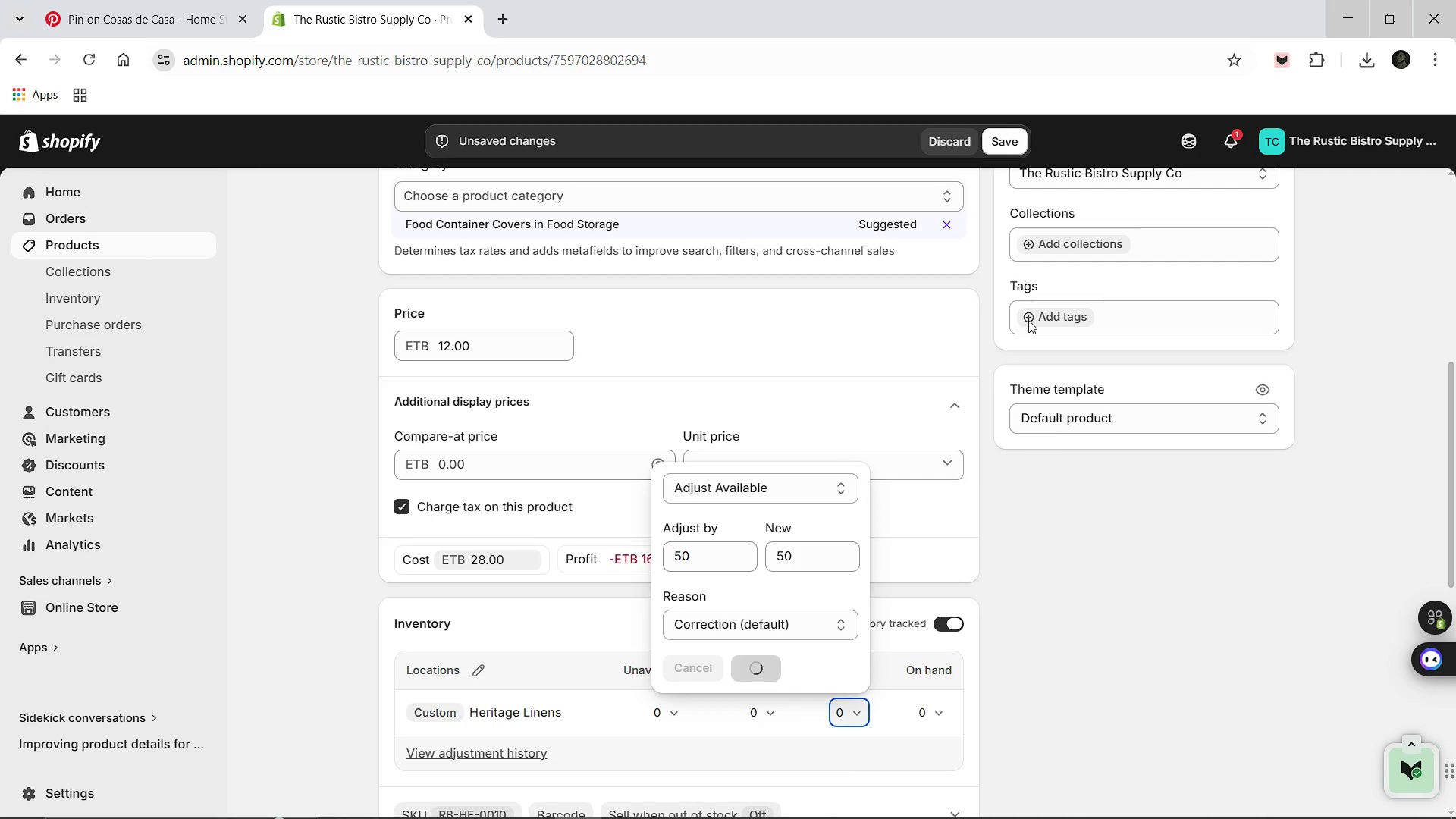 
left_click([1032, 317])
 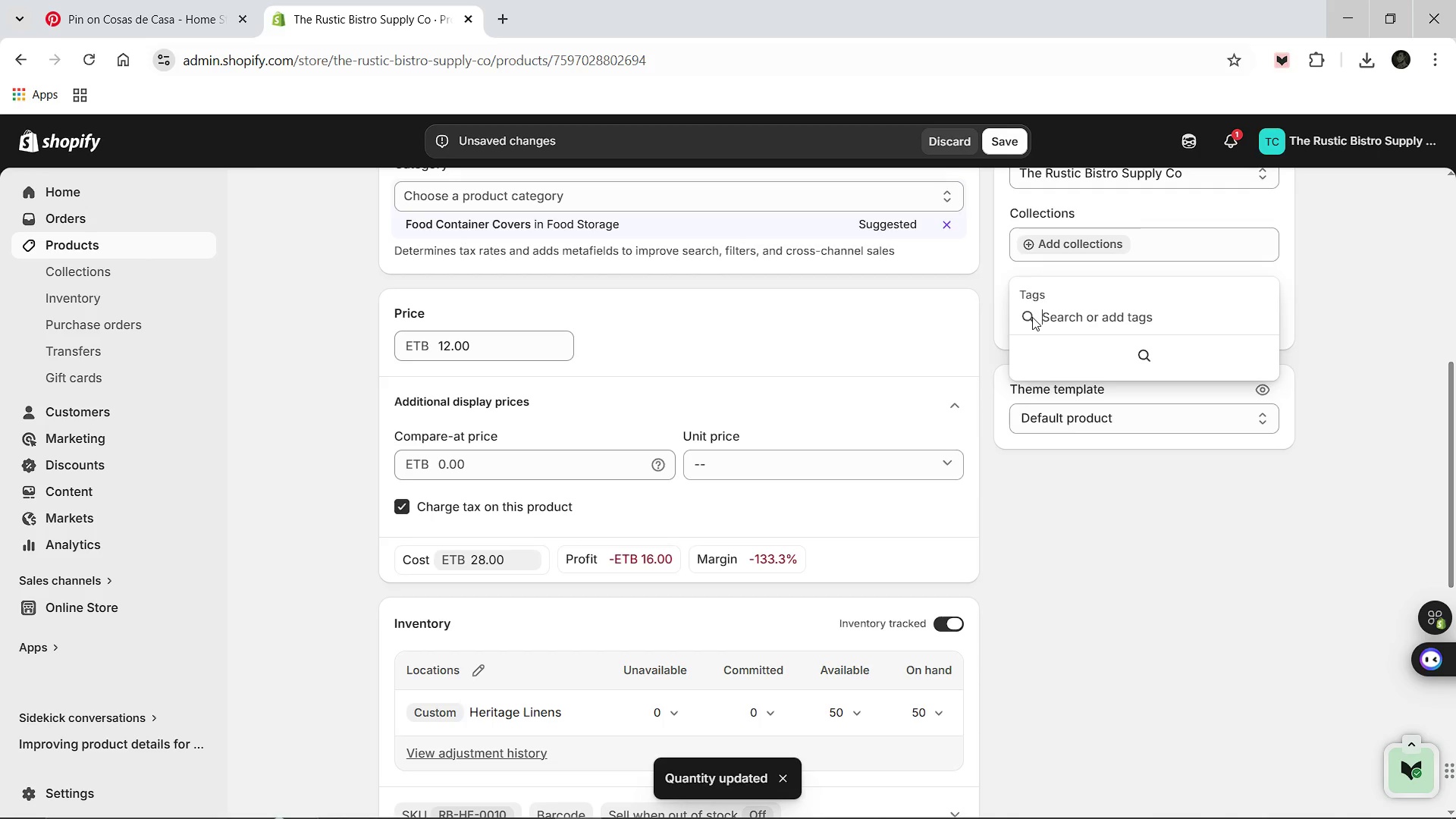 
type(Linene)
key(Backspace)
type(s)
 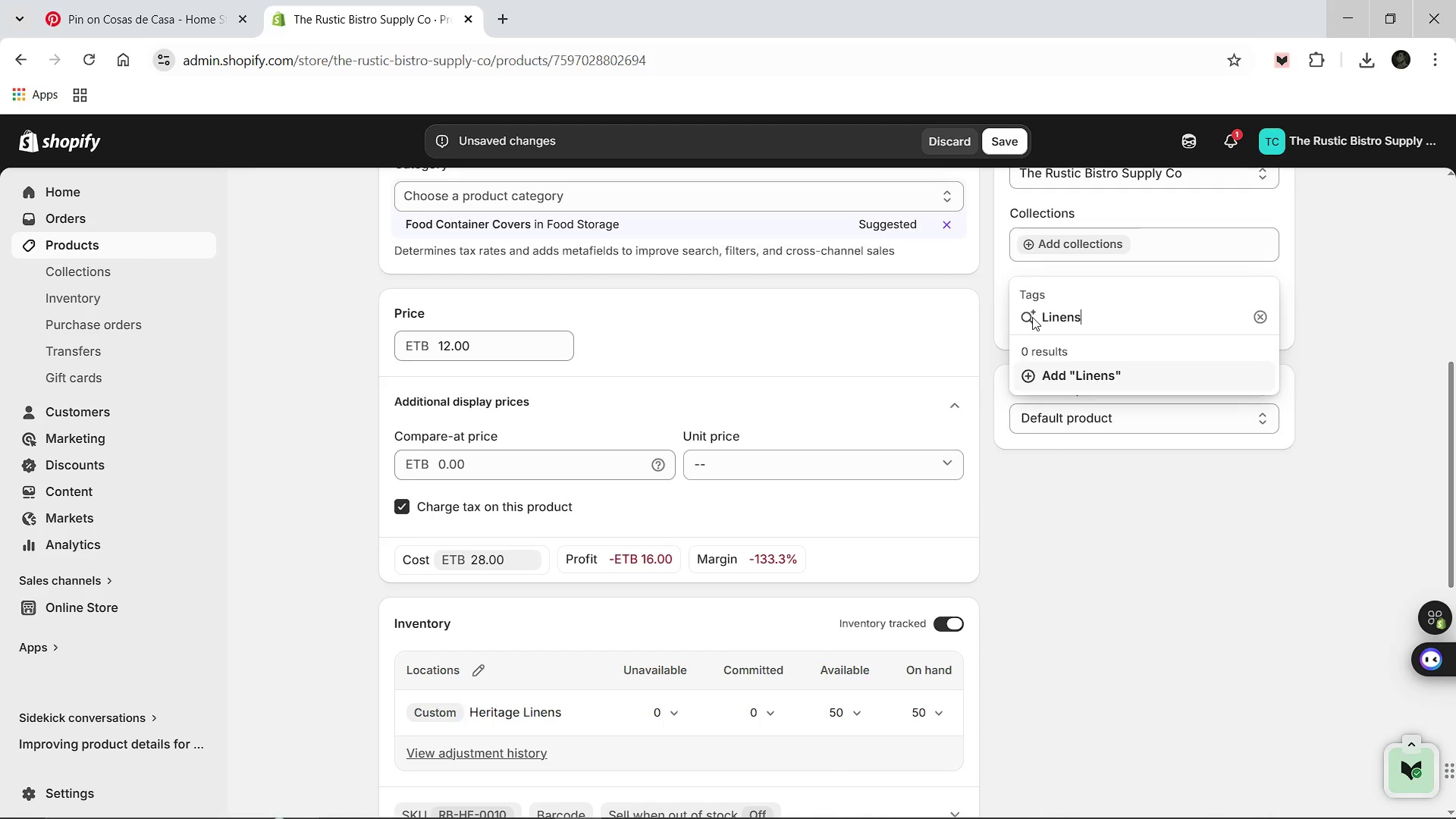 
key(Enter)
 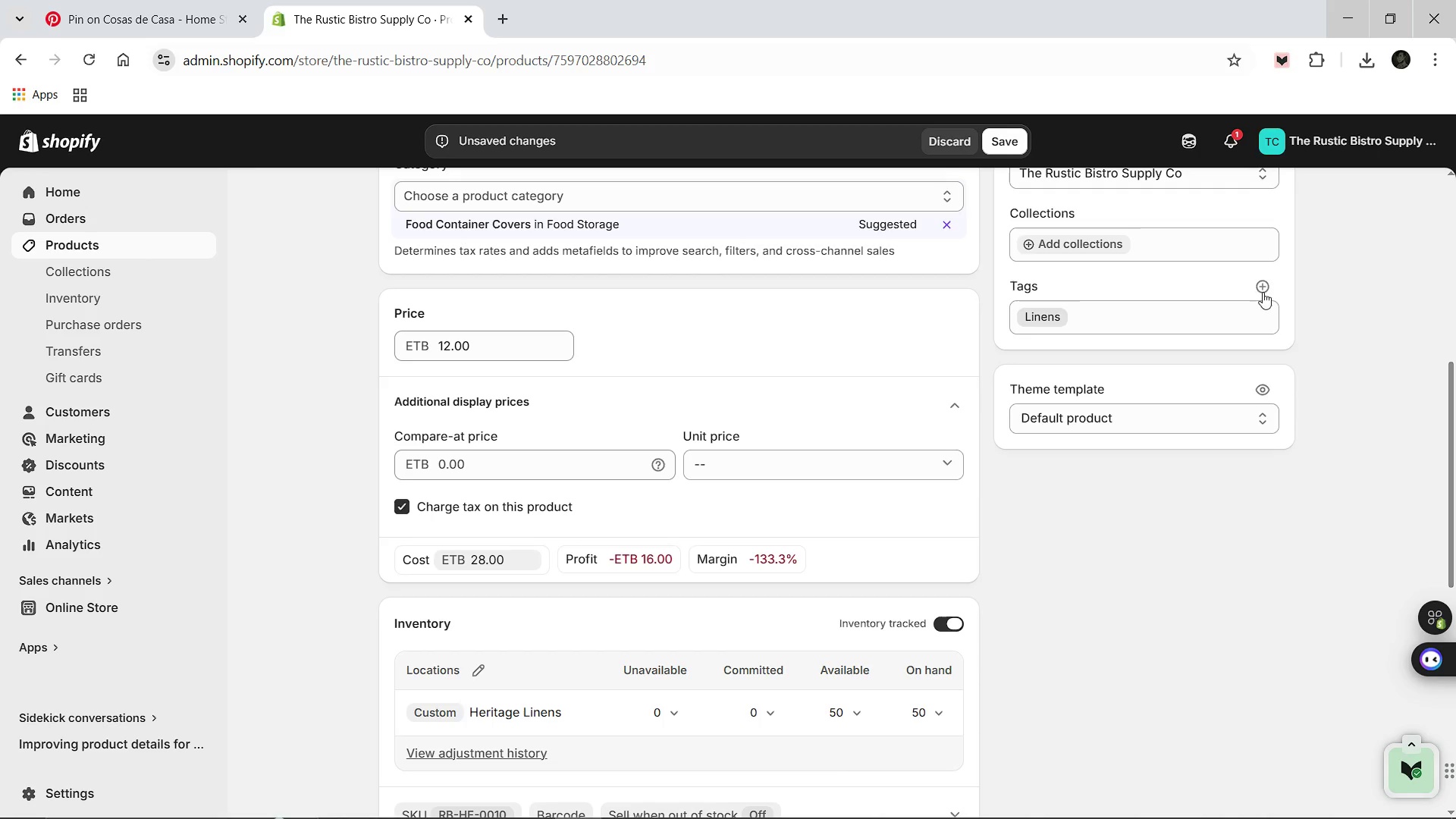 
left_click([1263, 287])
 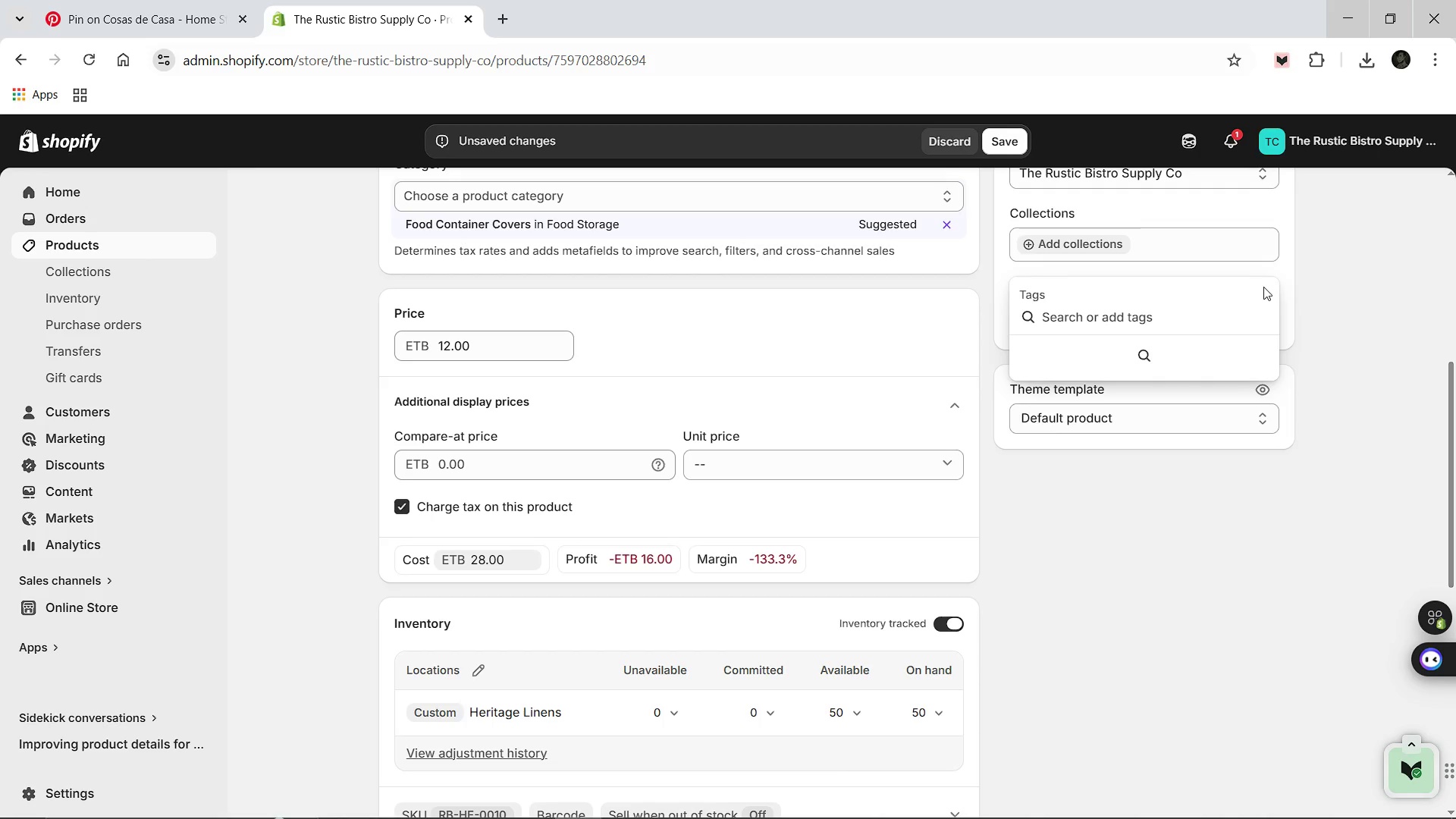 
hold_key(key=ShiftLeft, duration=1.52)
 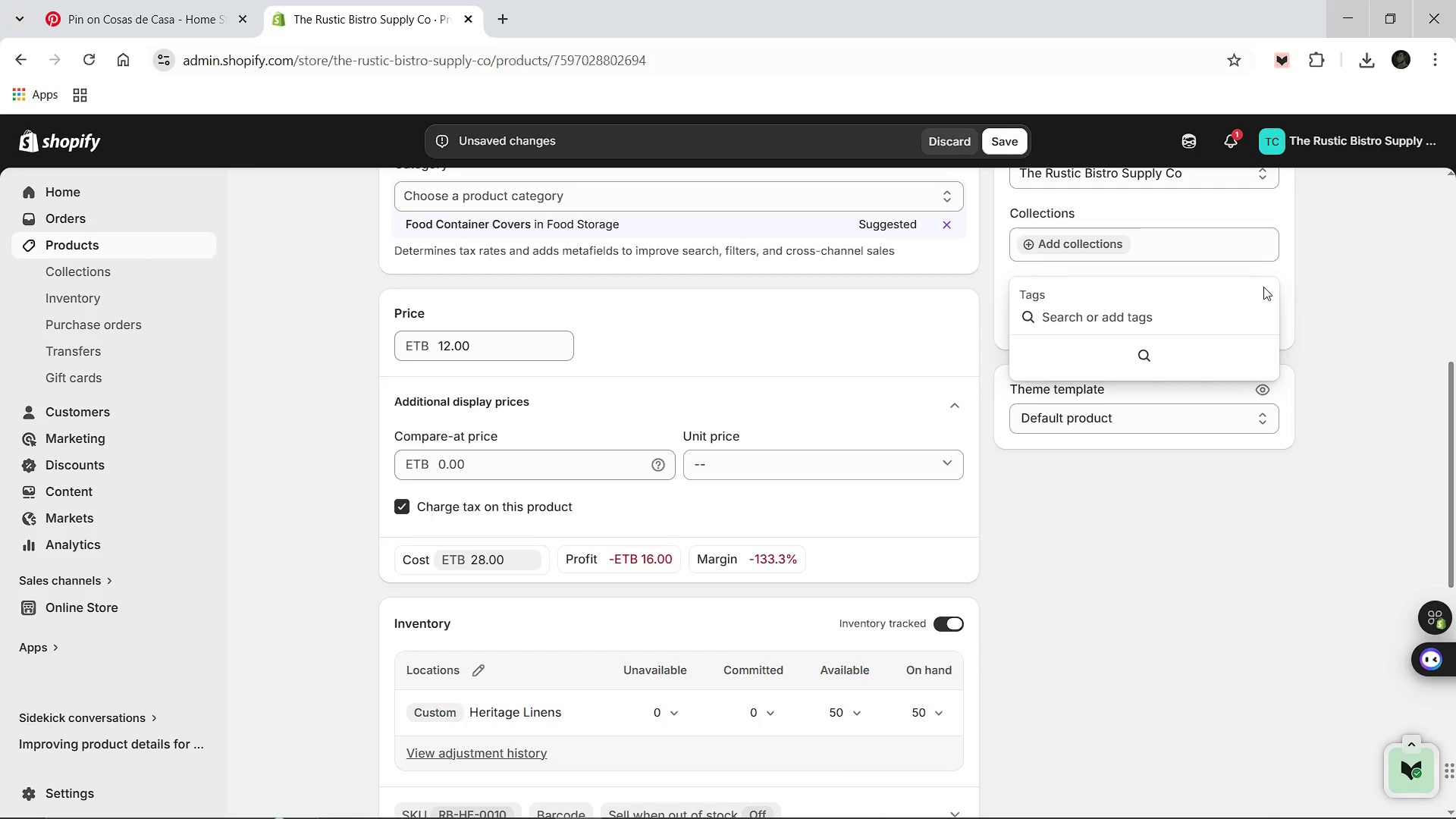 
type(Tabletops)
 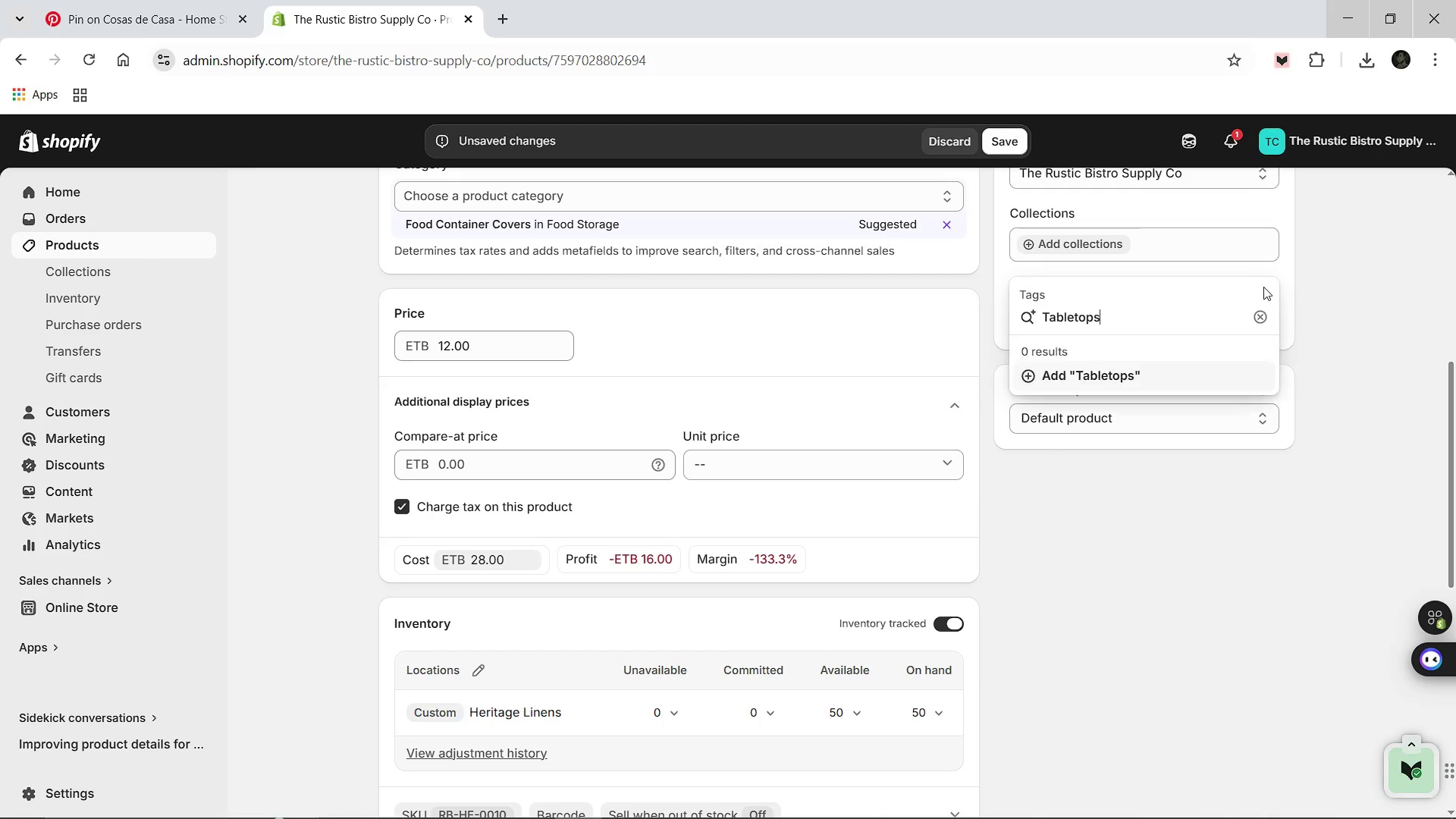 
key(Enter)
 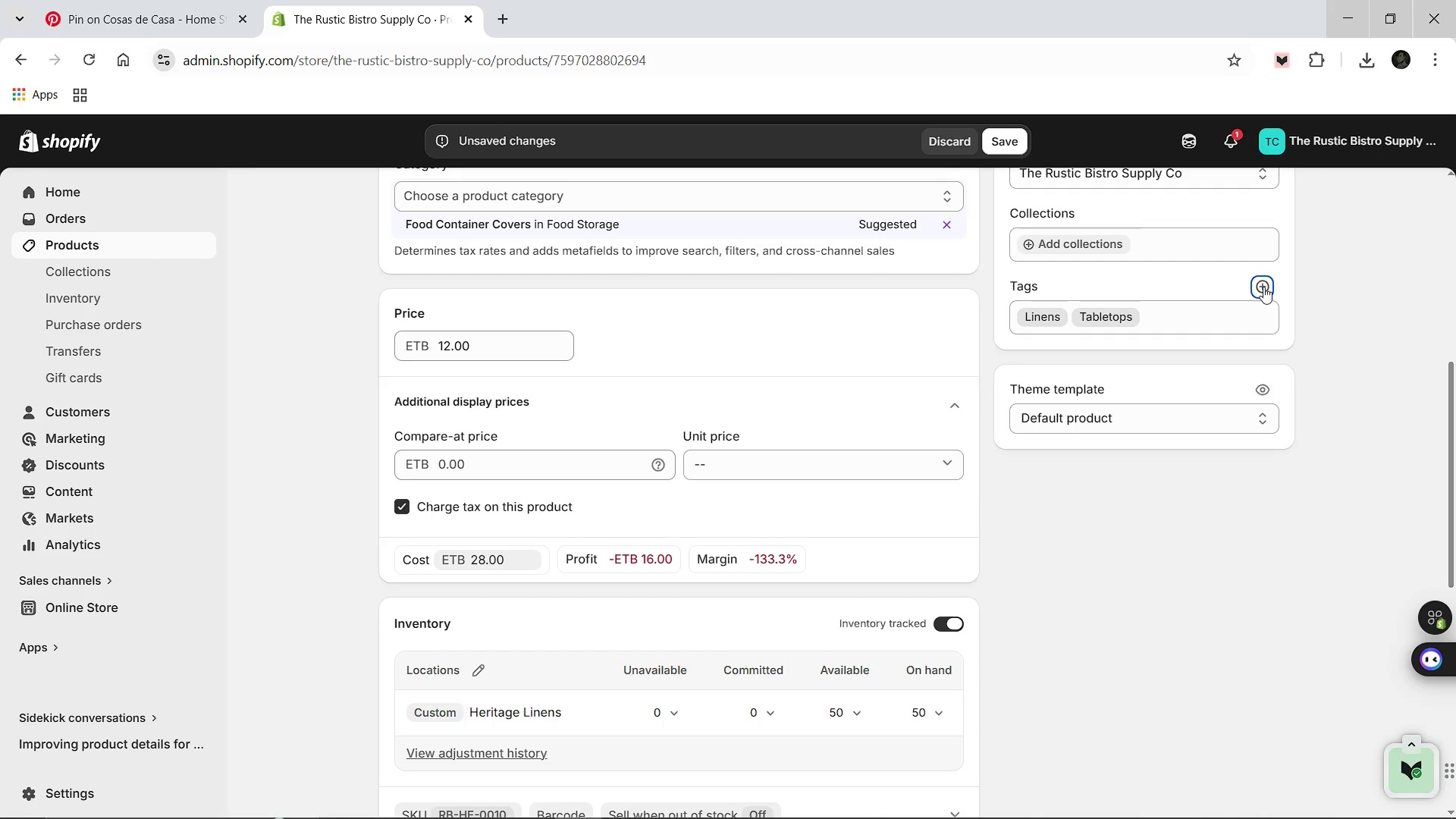 
left_click([1263, 287])
 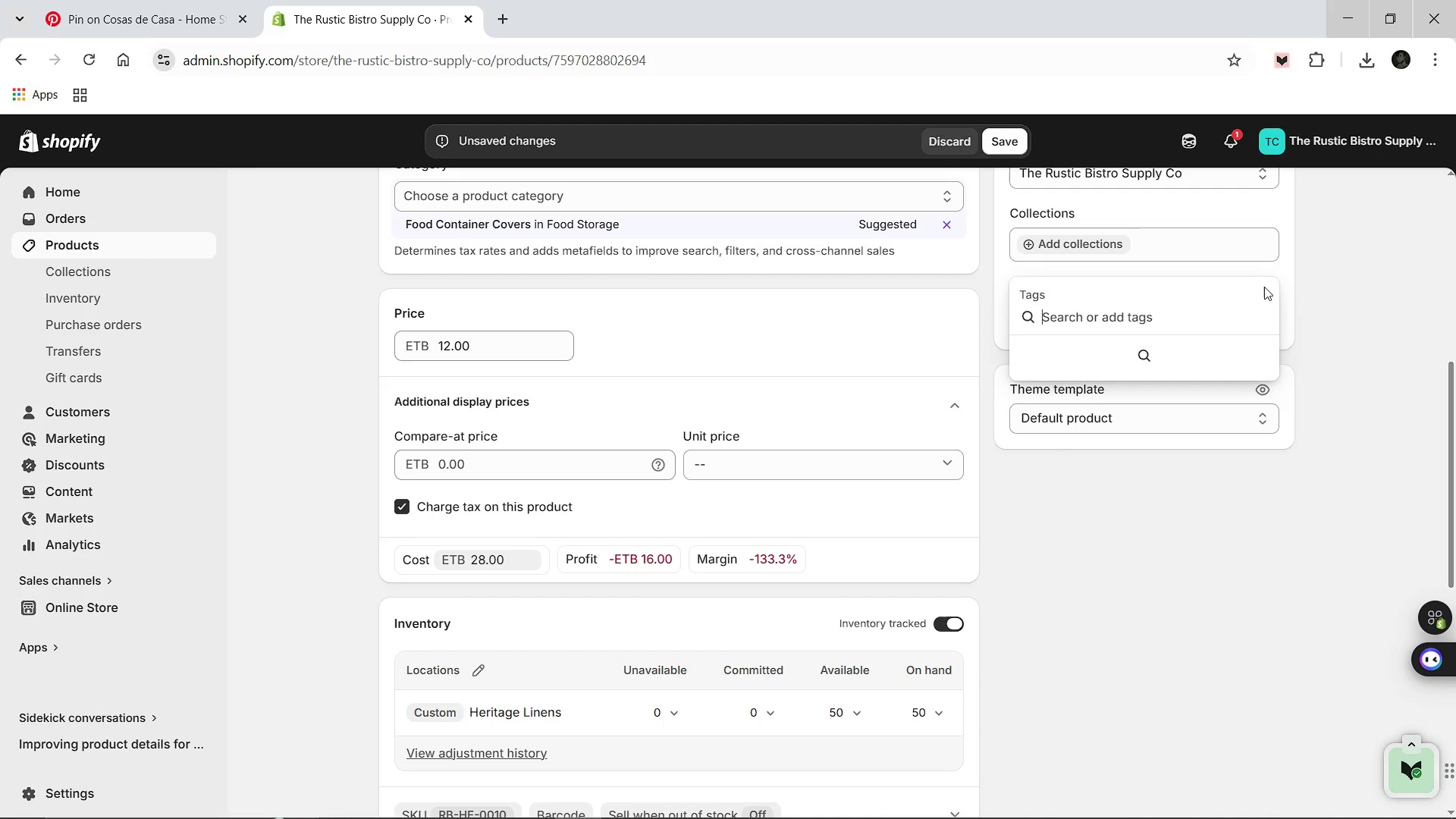 
type(Bakery)
 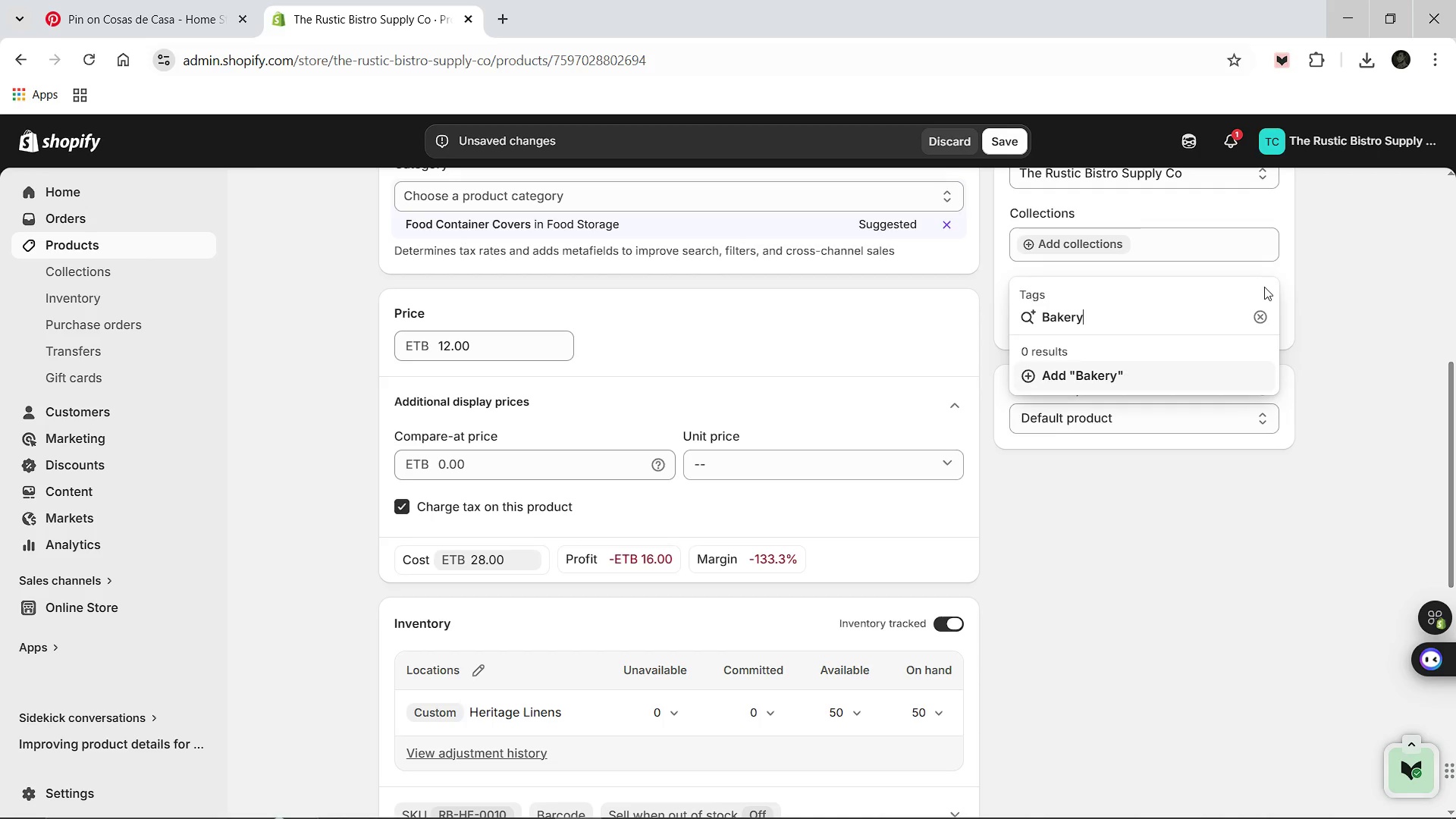 
key(Enter)
 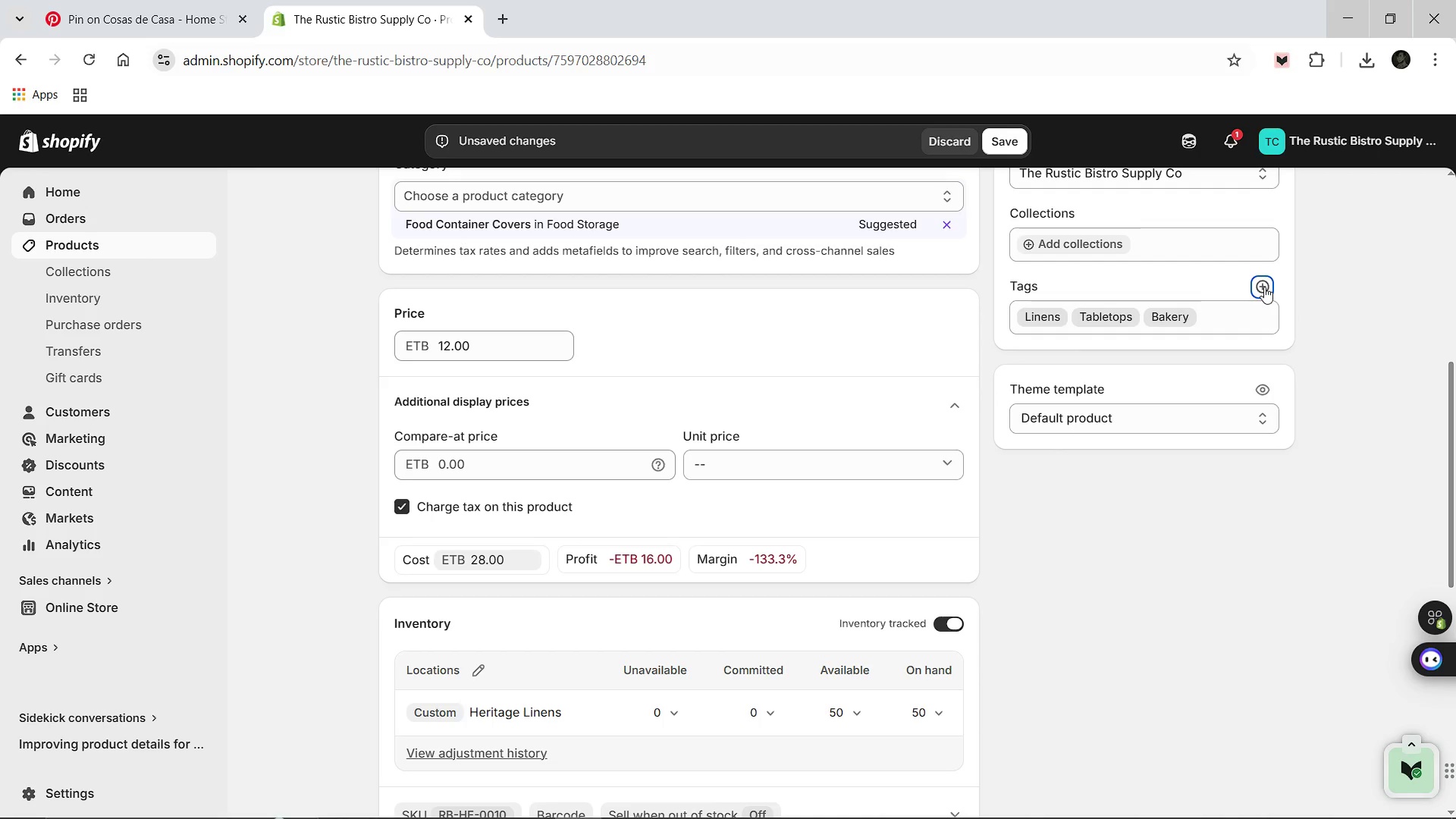 
left_click([1264, 287])
 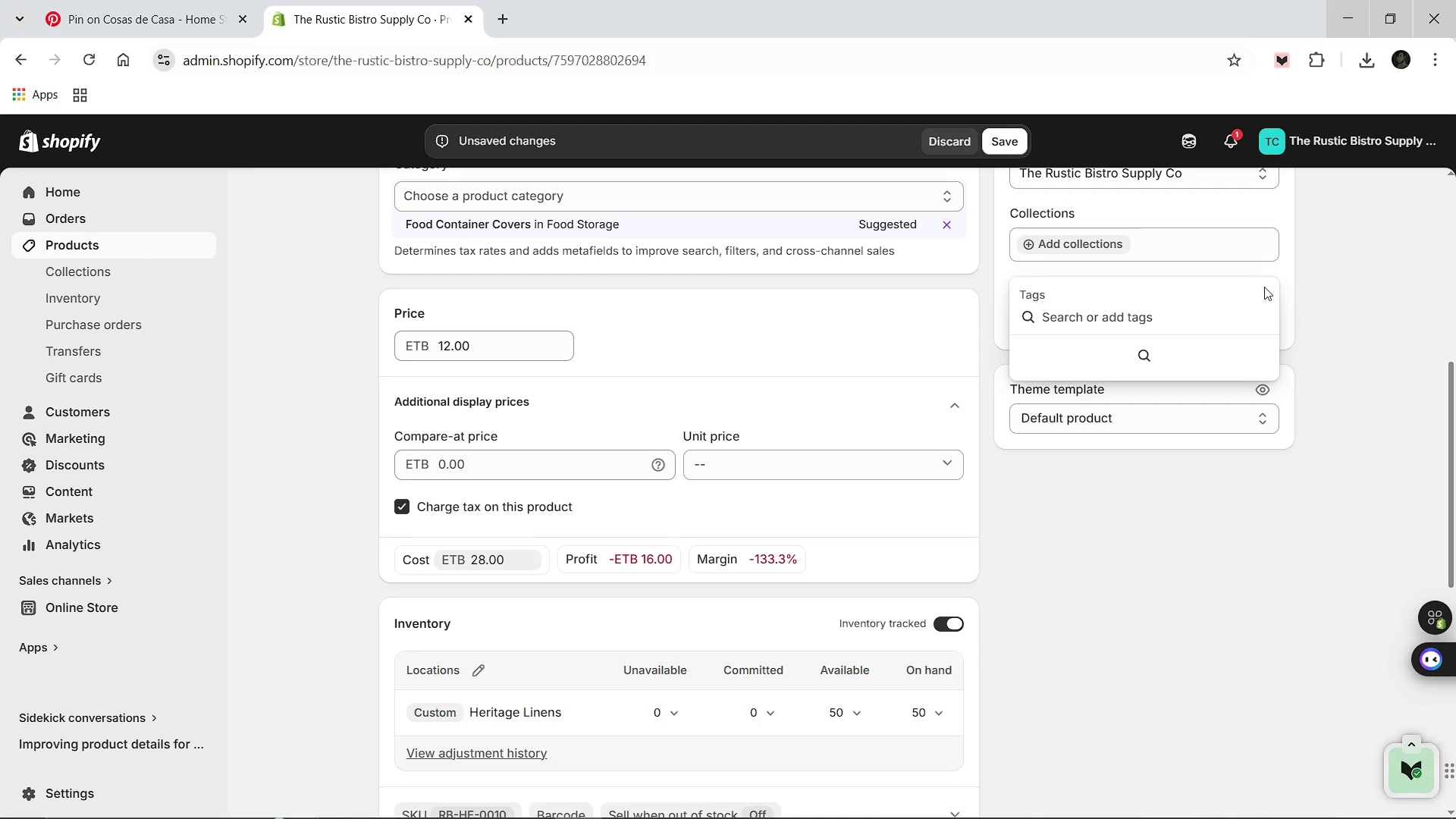 
type(Kitchen Accessories)
 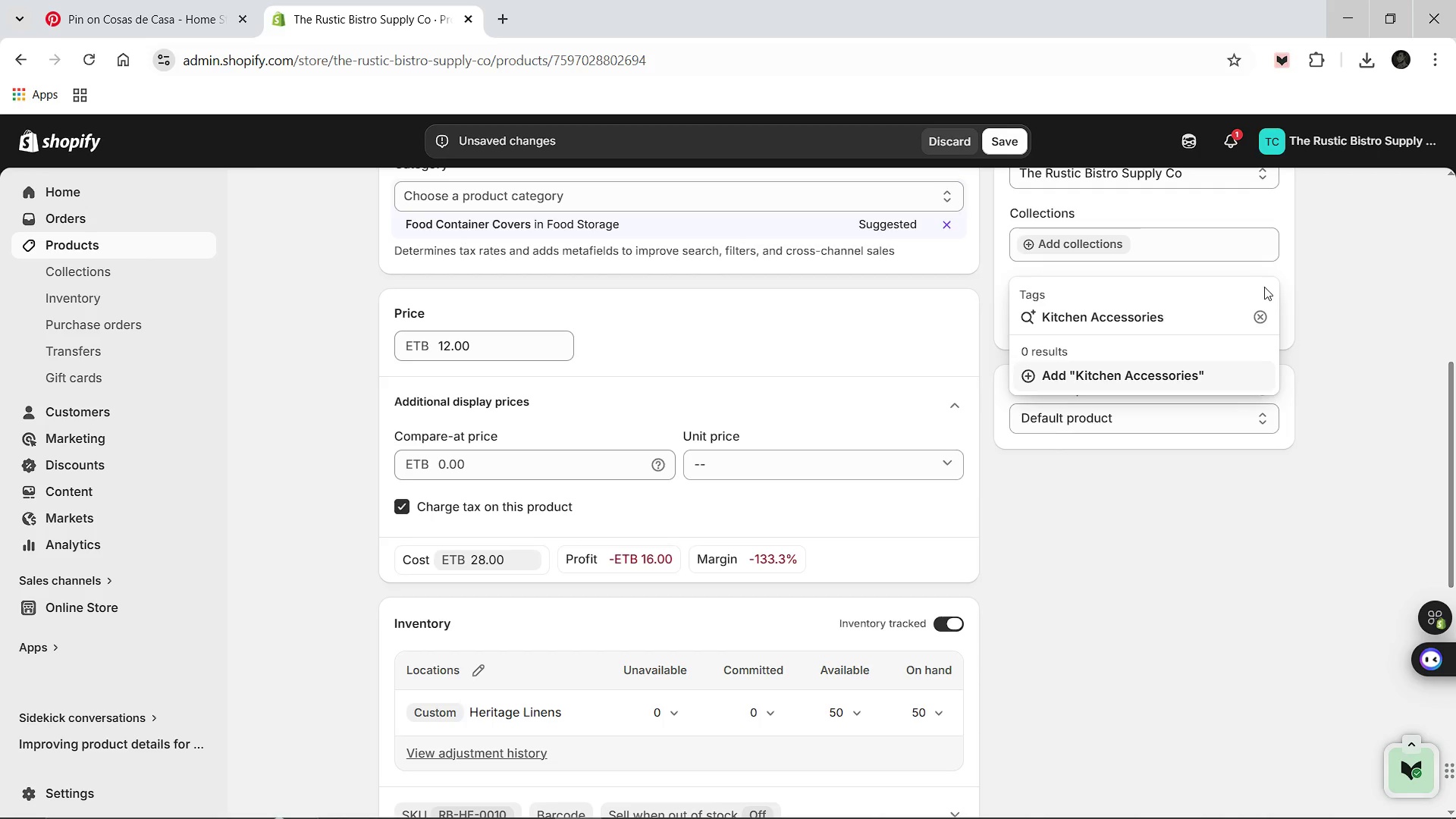 
key(Enter)
 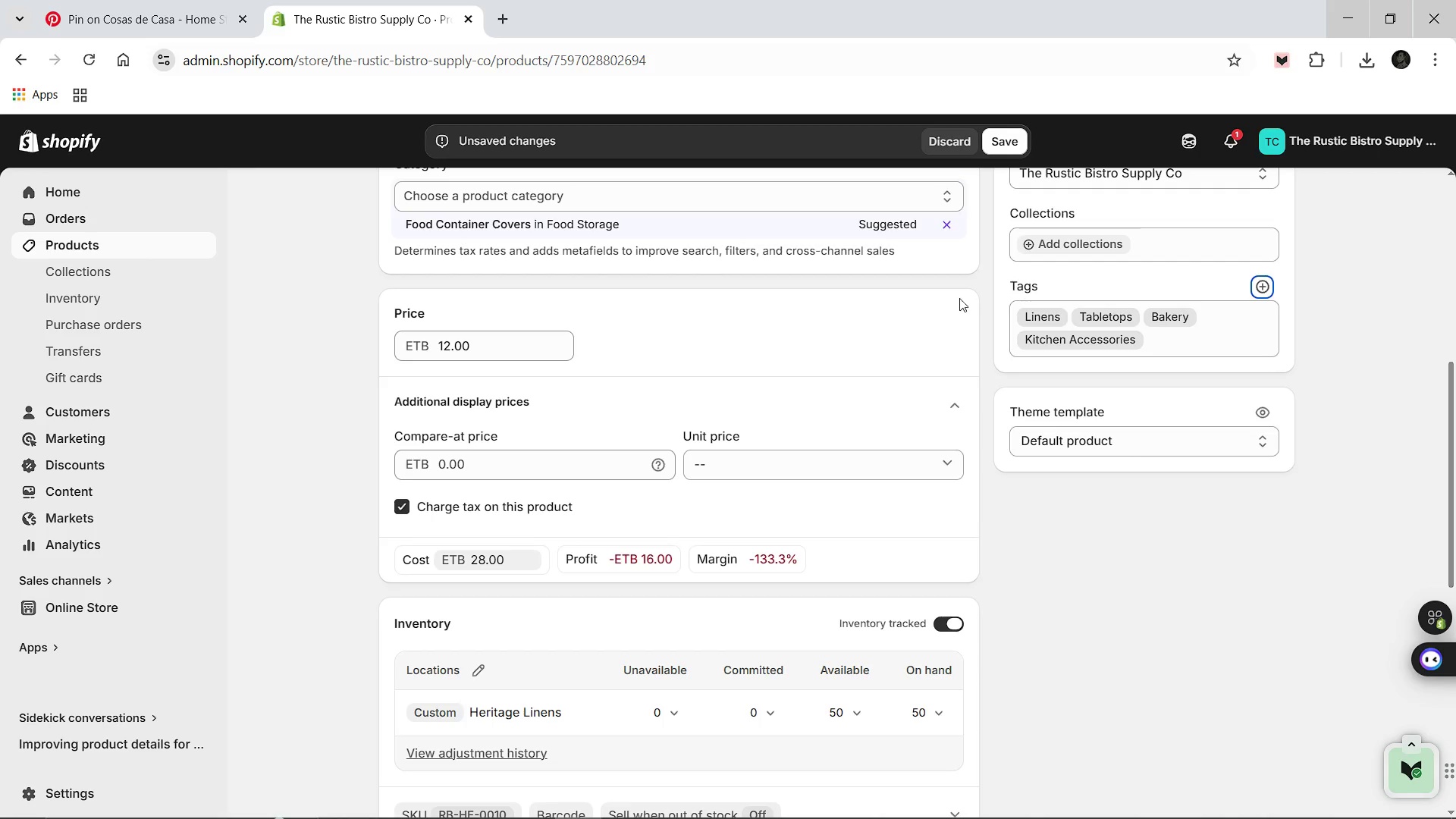 
scroll: coordinate [790, 426], scroll_direction: down, amount: 9.0
 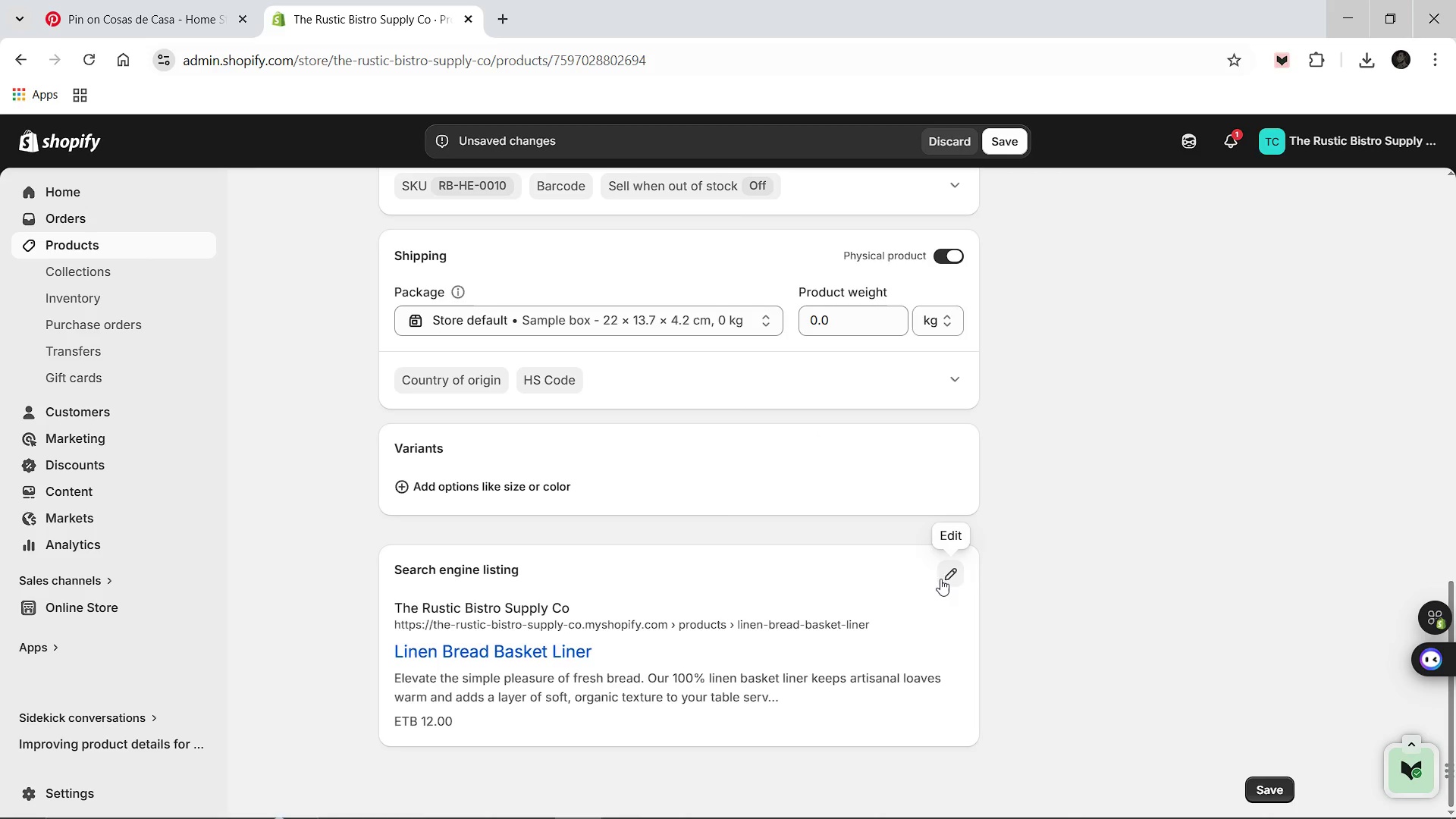 
left_click([942, 579])
 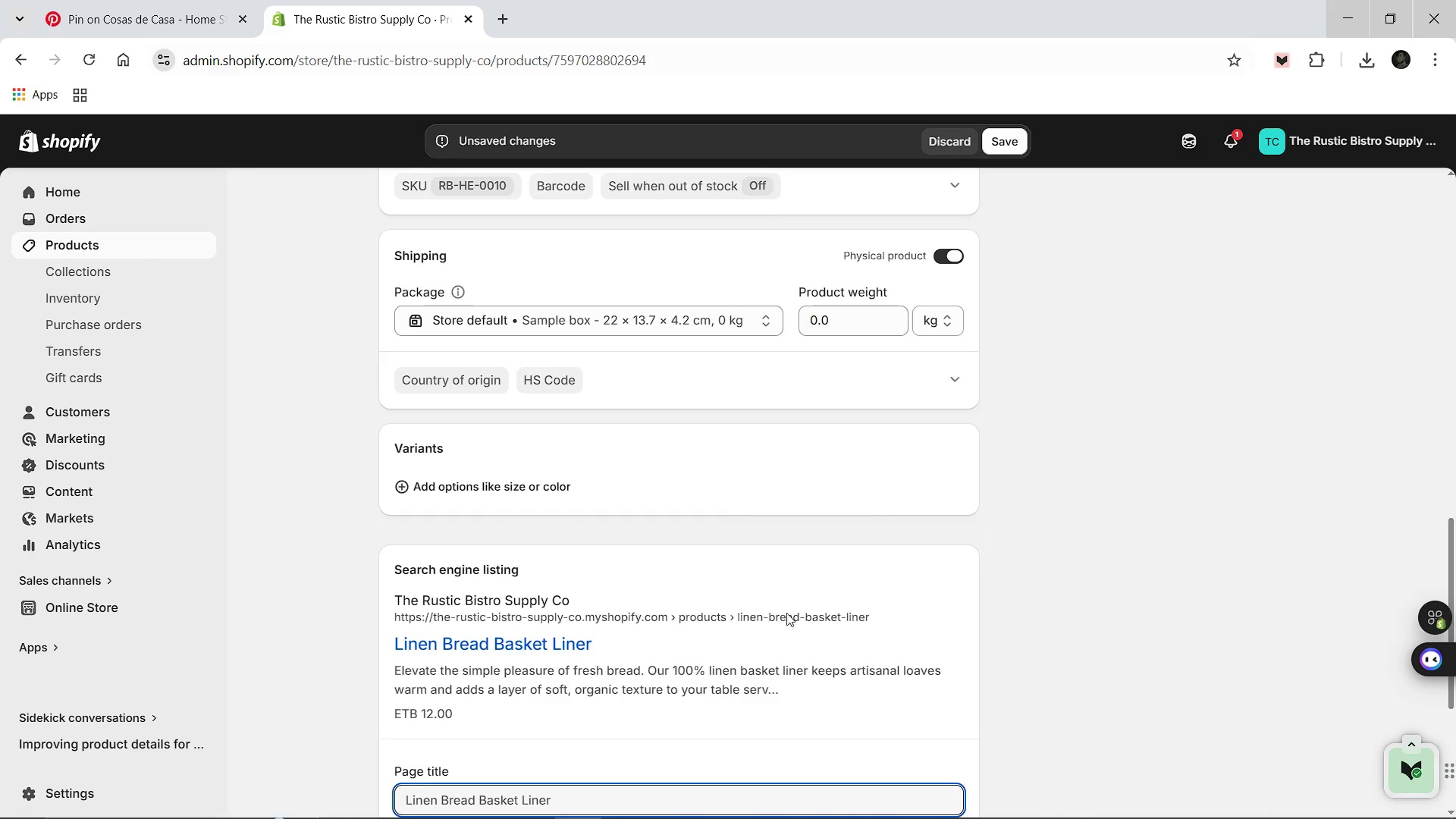 
scroll: coordinate [786, 613], scroll_direction: down, amount: 2.0
 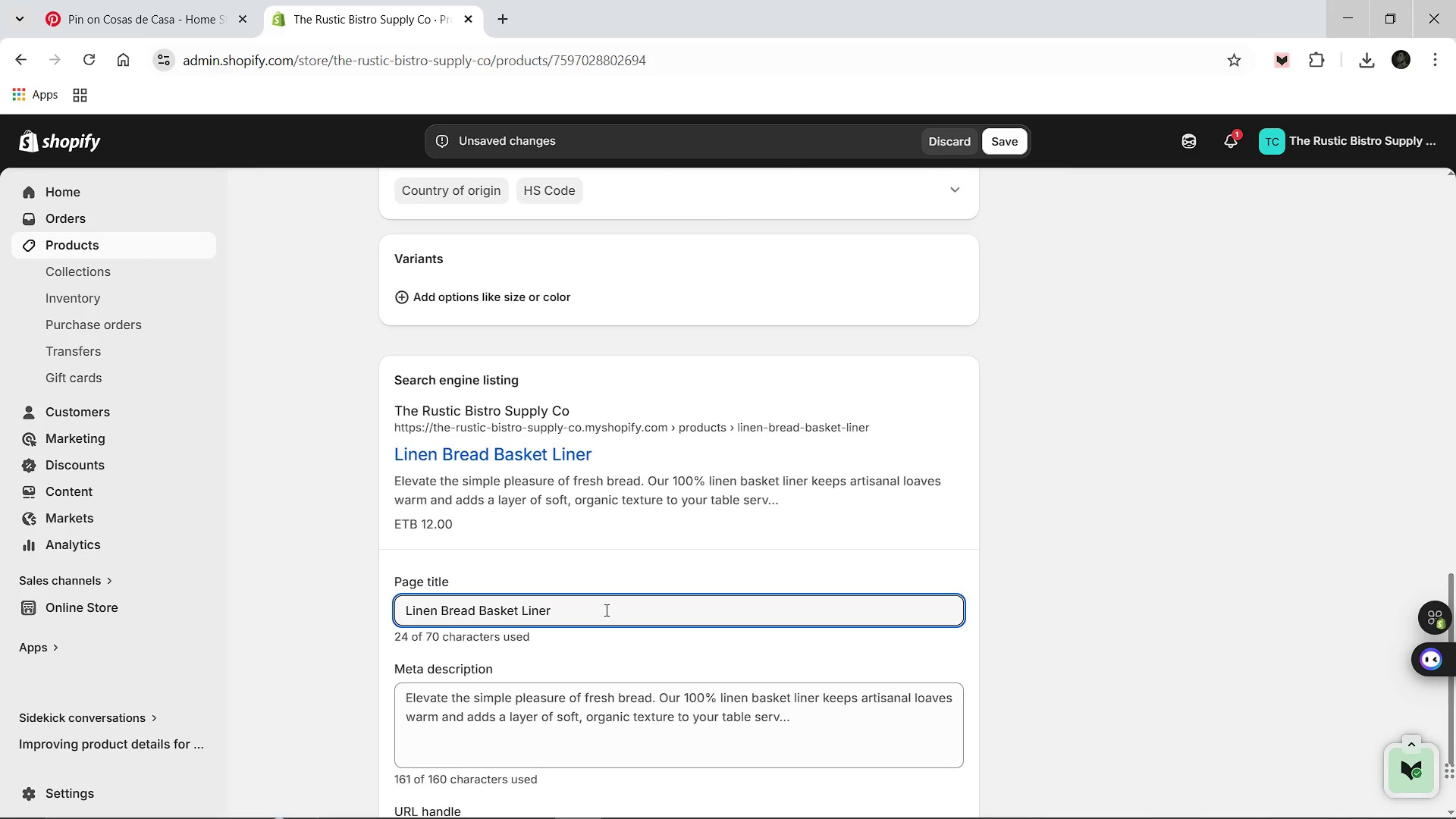 
type( [Break] Artisan Table Serv)
key(Backspace)
type(v)
key(Backspace)
type(b)
key(Backspace)
type(vices )
key(Backspace)
key(Backspace)
type( Detal)
 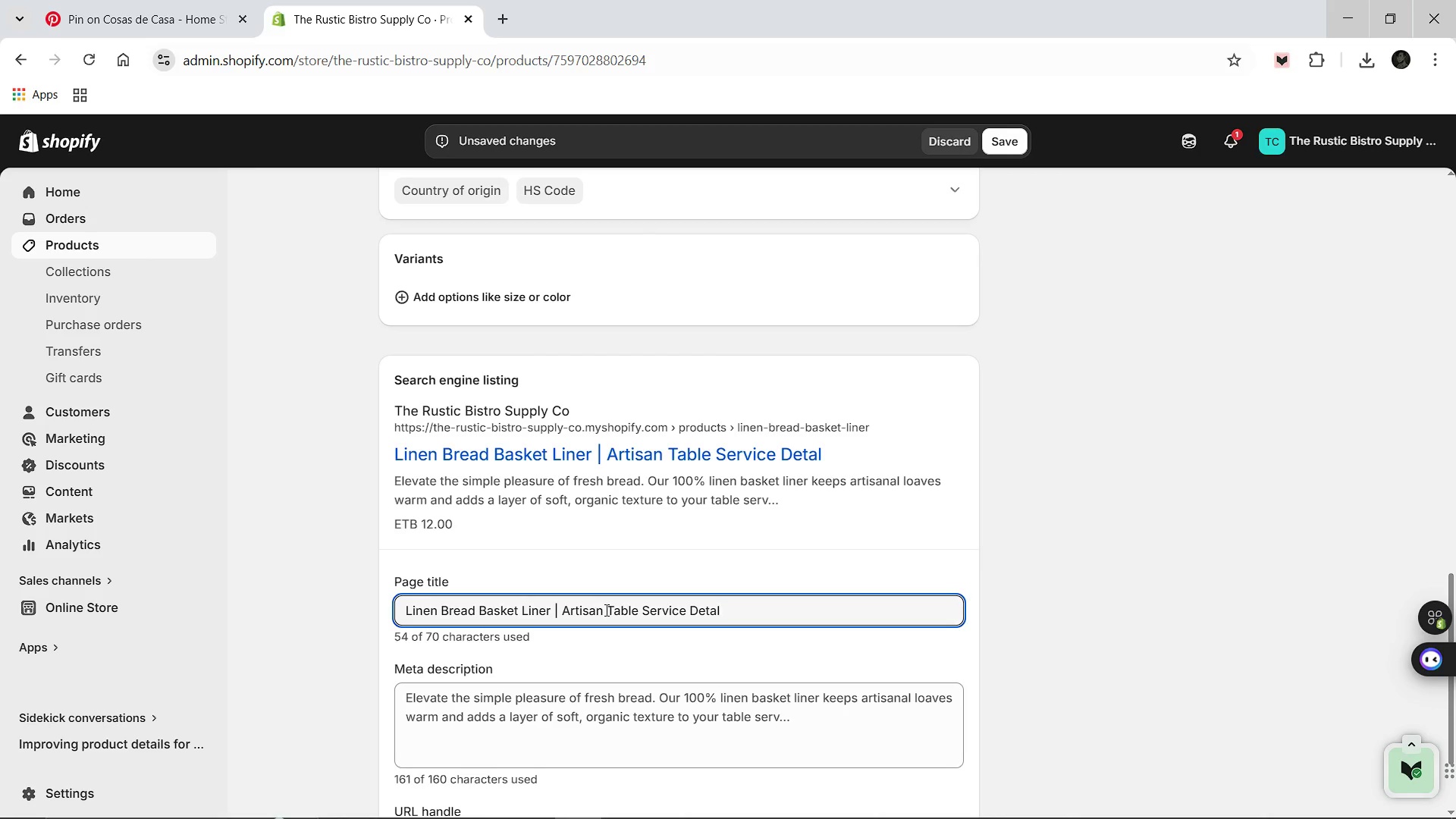 
left_click([588, 696])
 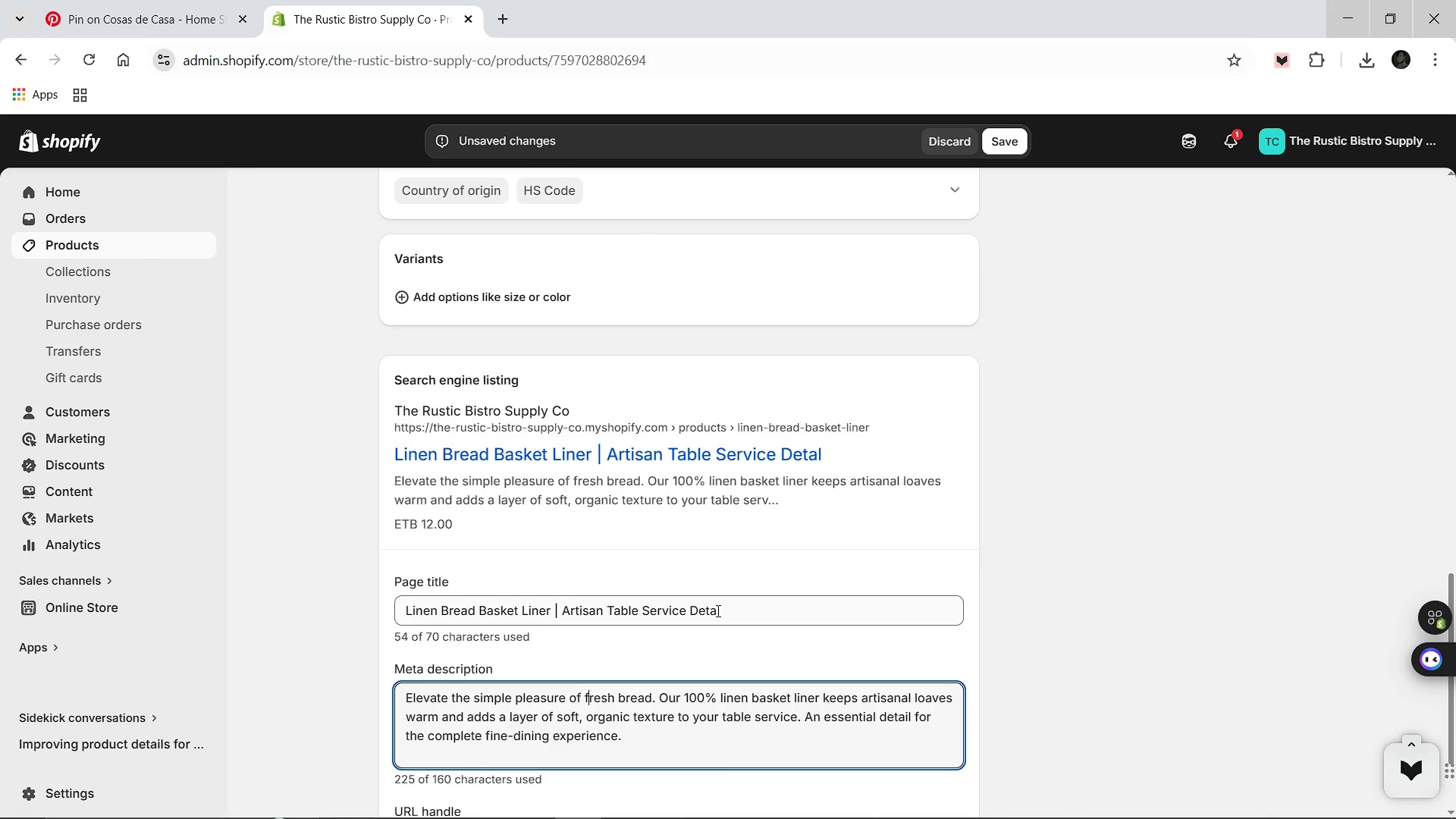 
left_click([717, 610])
 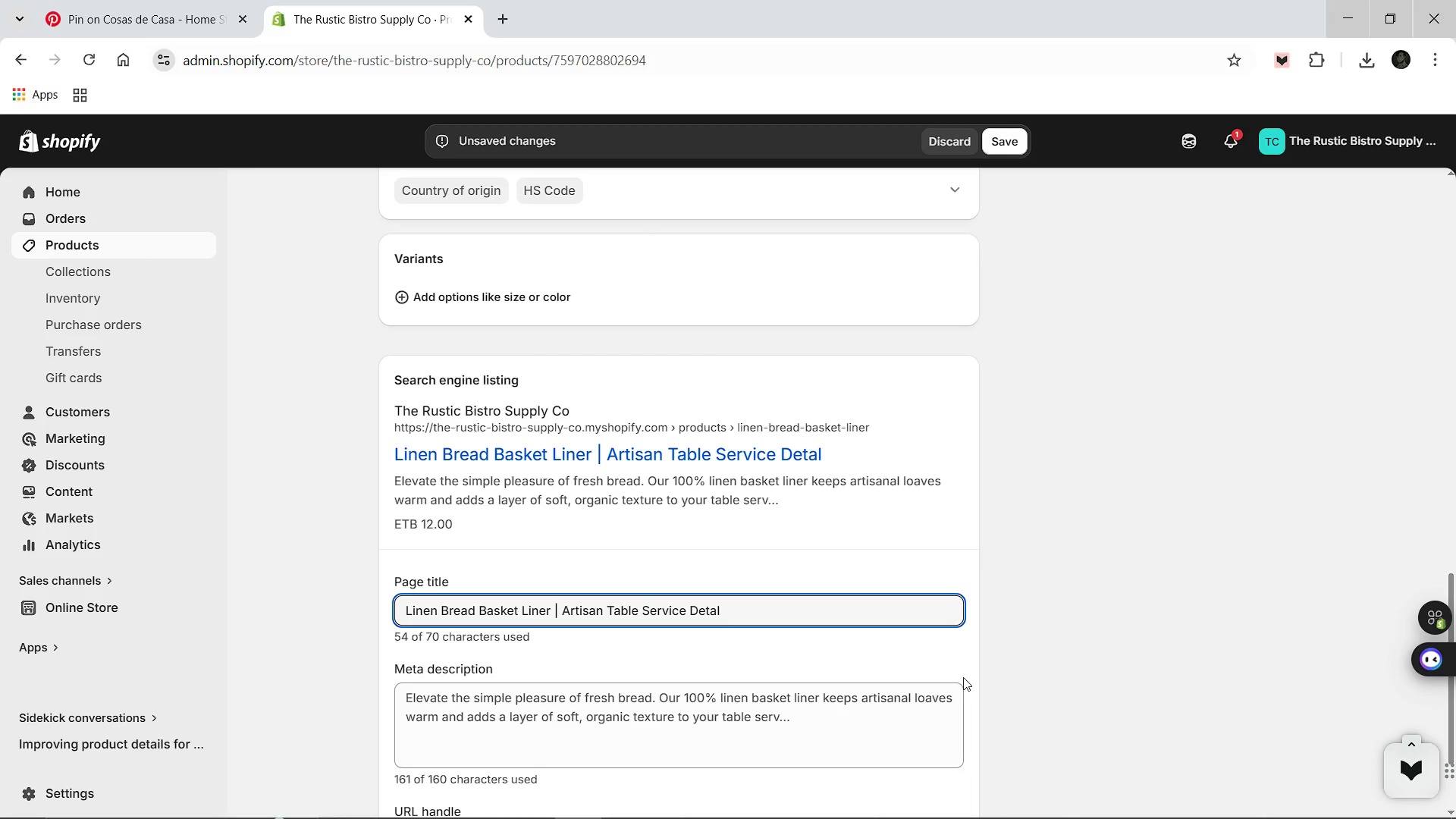 
key(I)
 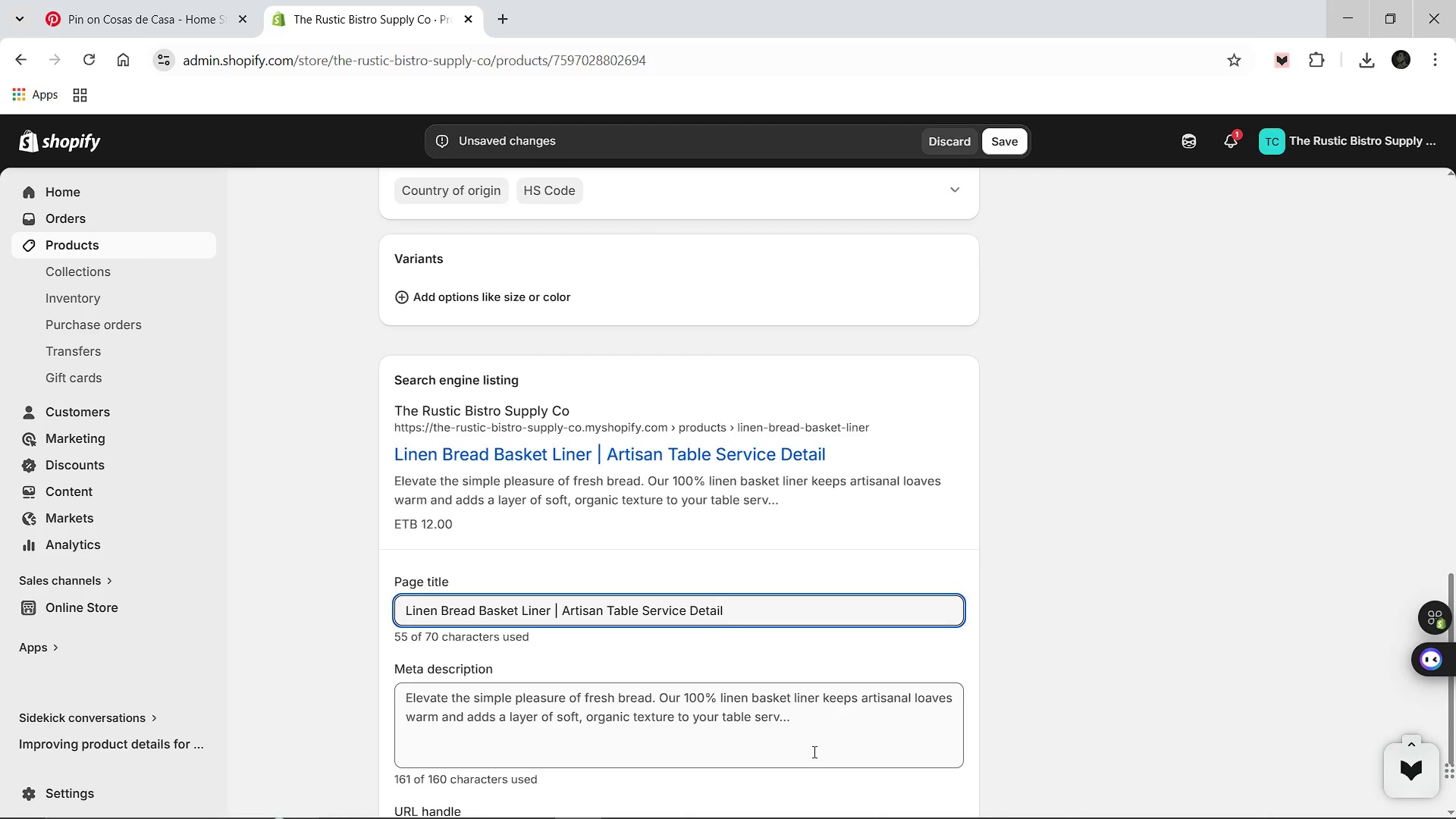 
left_click([777, 745])
 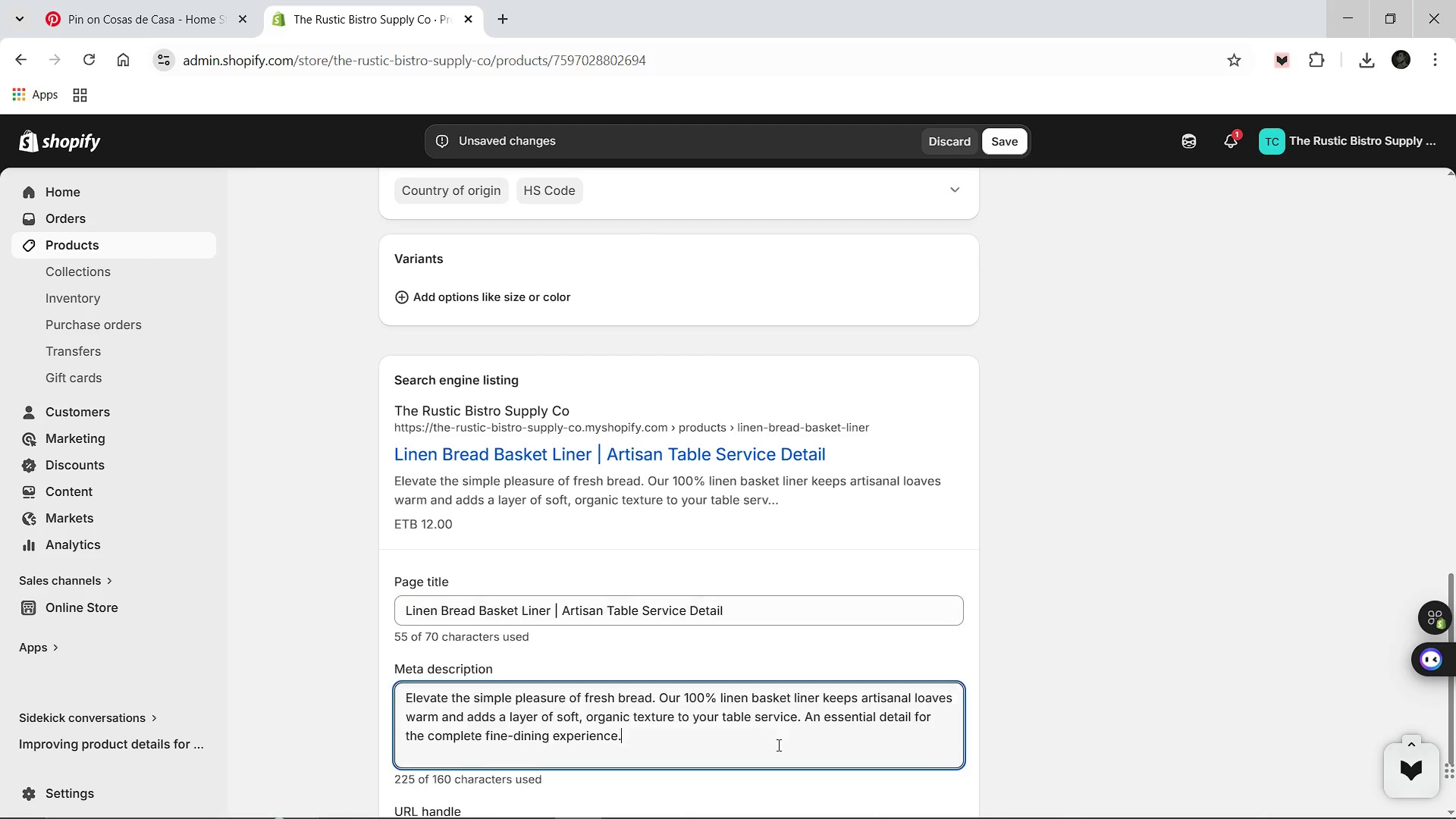 
key(Control+A)
 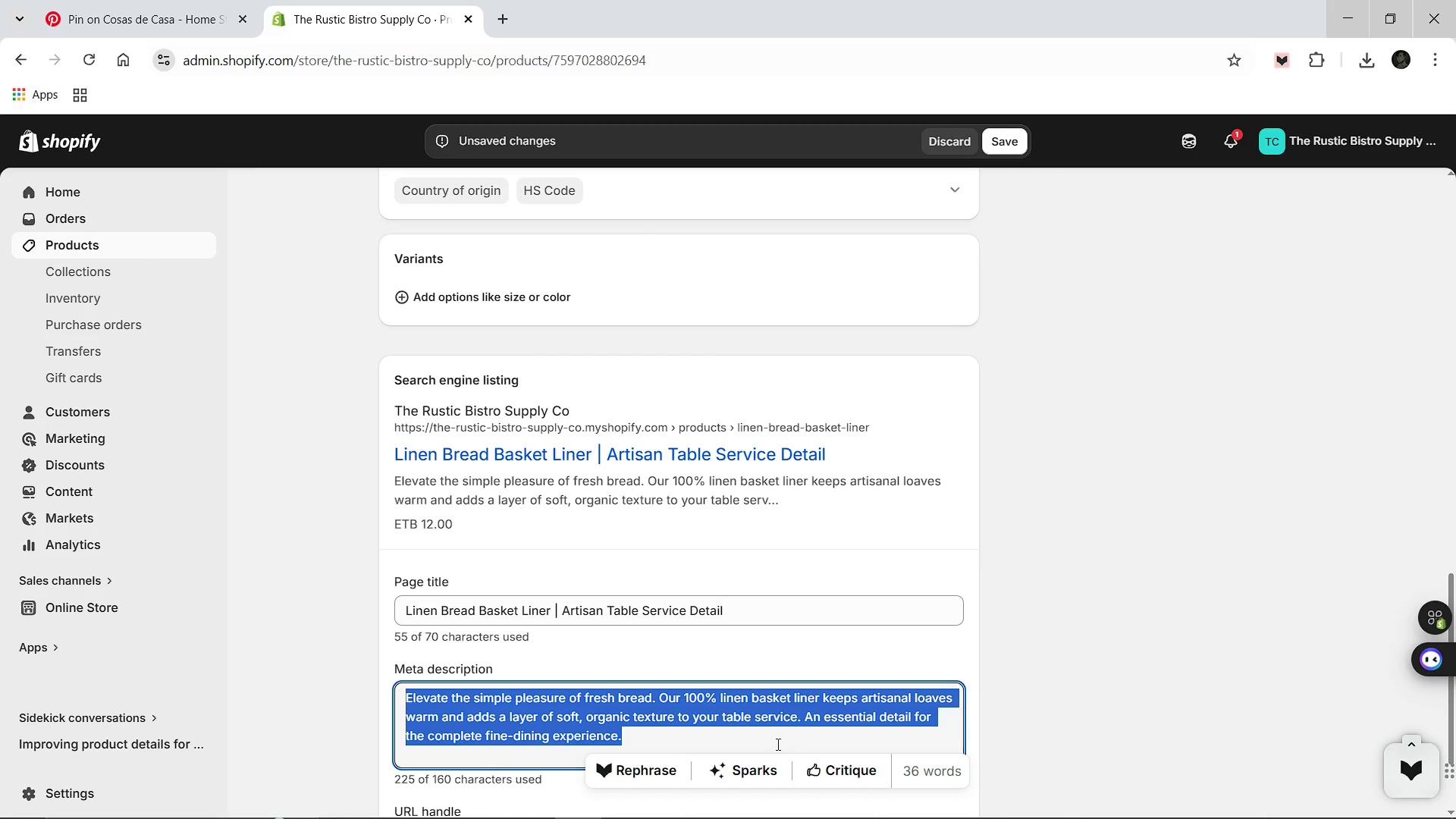 
type(Elevate your service with our Linen Bread Basket Liner. This premium fabric keeps bread warm while adding organic texture to your dining table)
 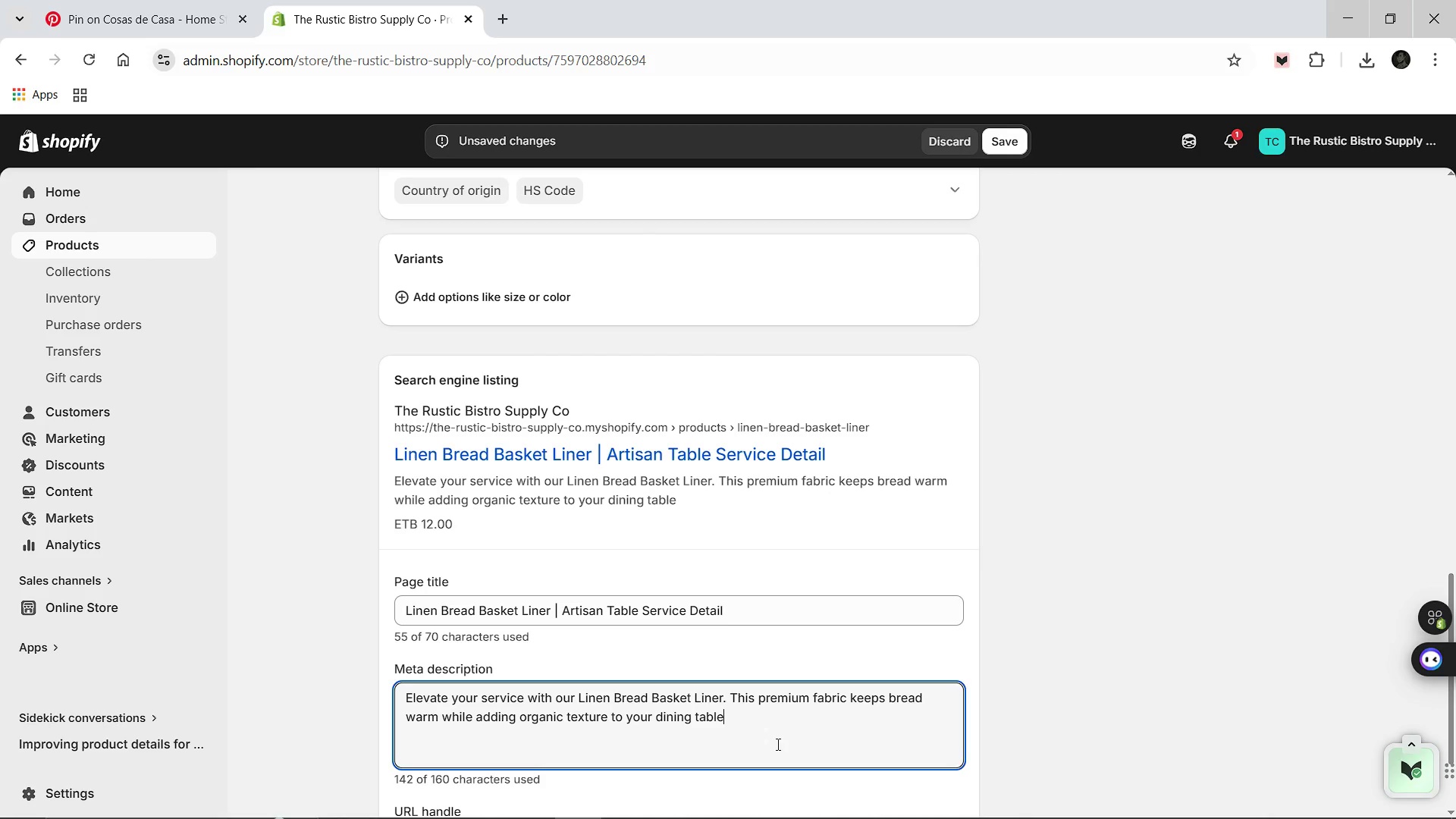 
wait(17.11)
 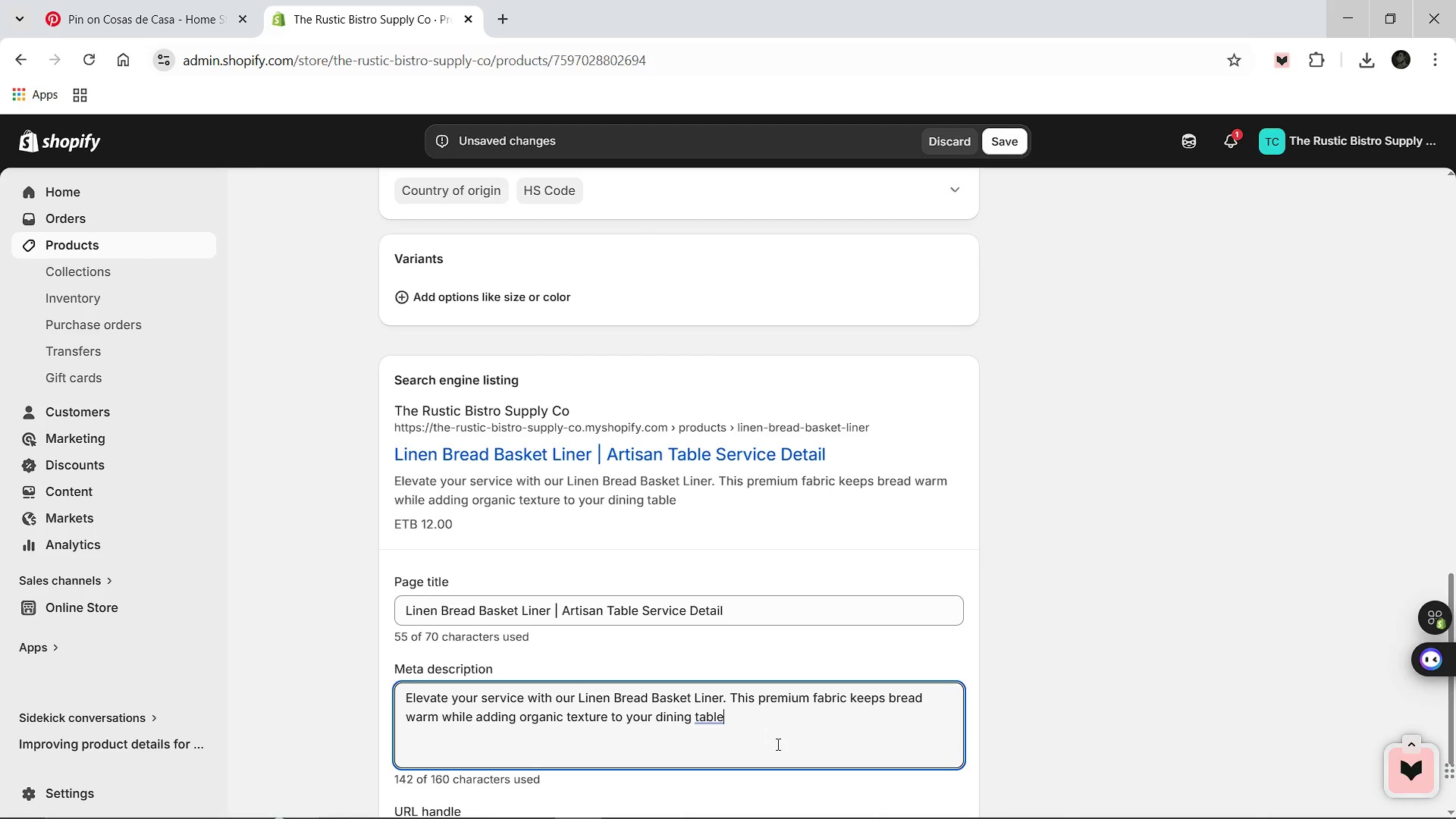 
type( and fine dining)
 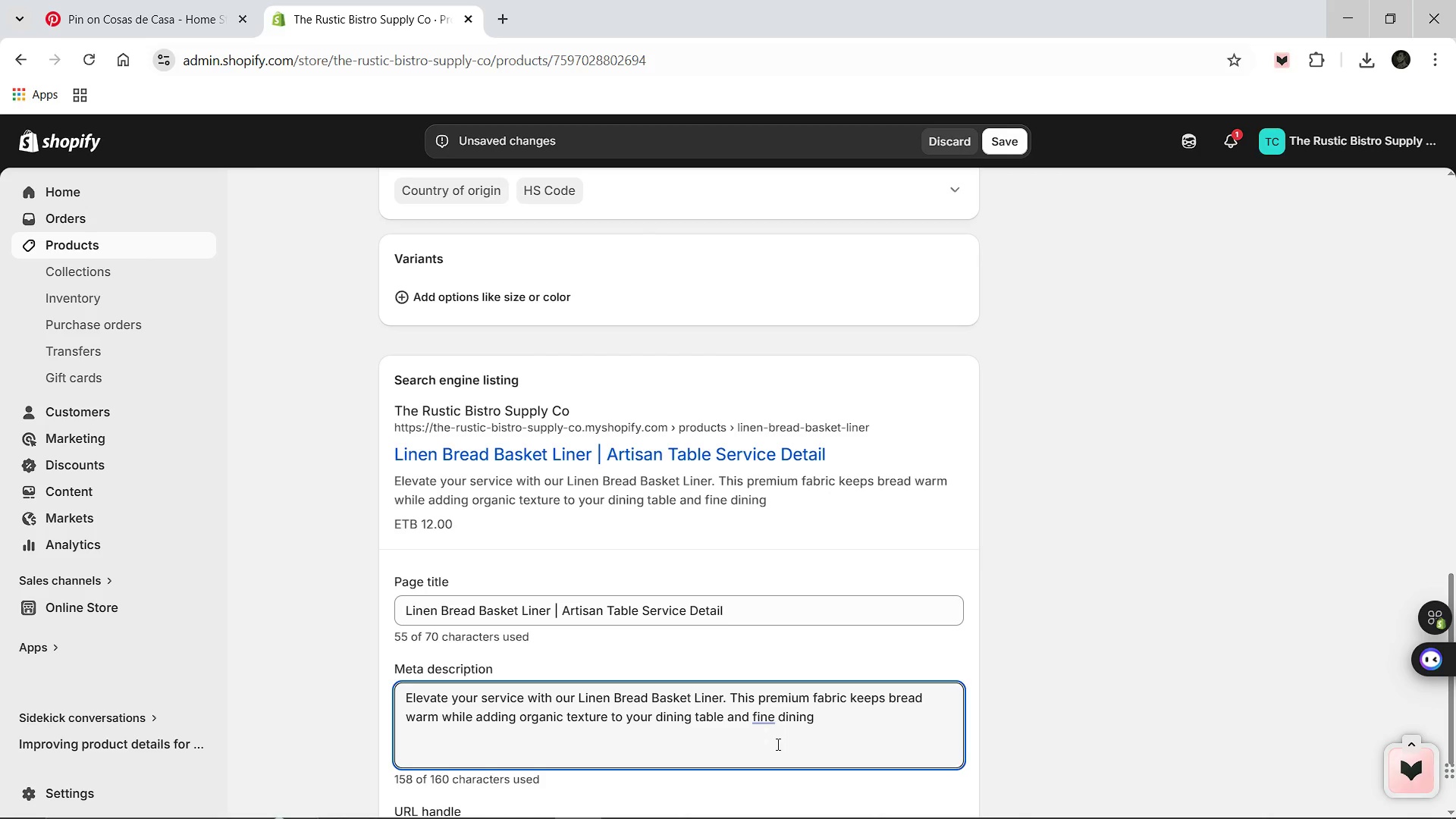 
hold_key(key=ControlRight, duration=0.89)
 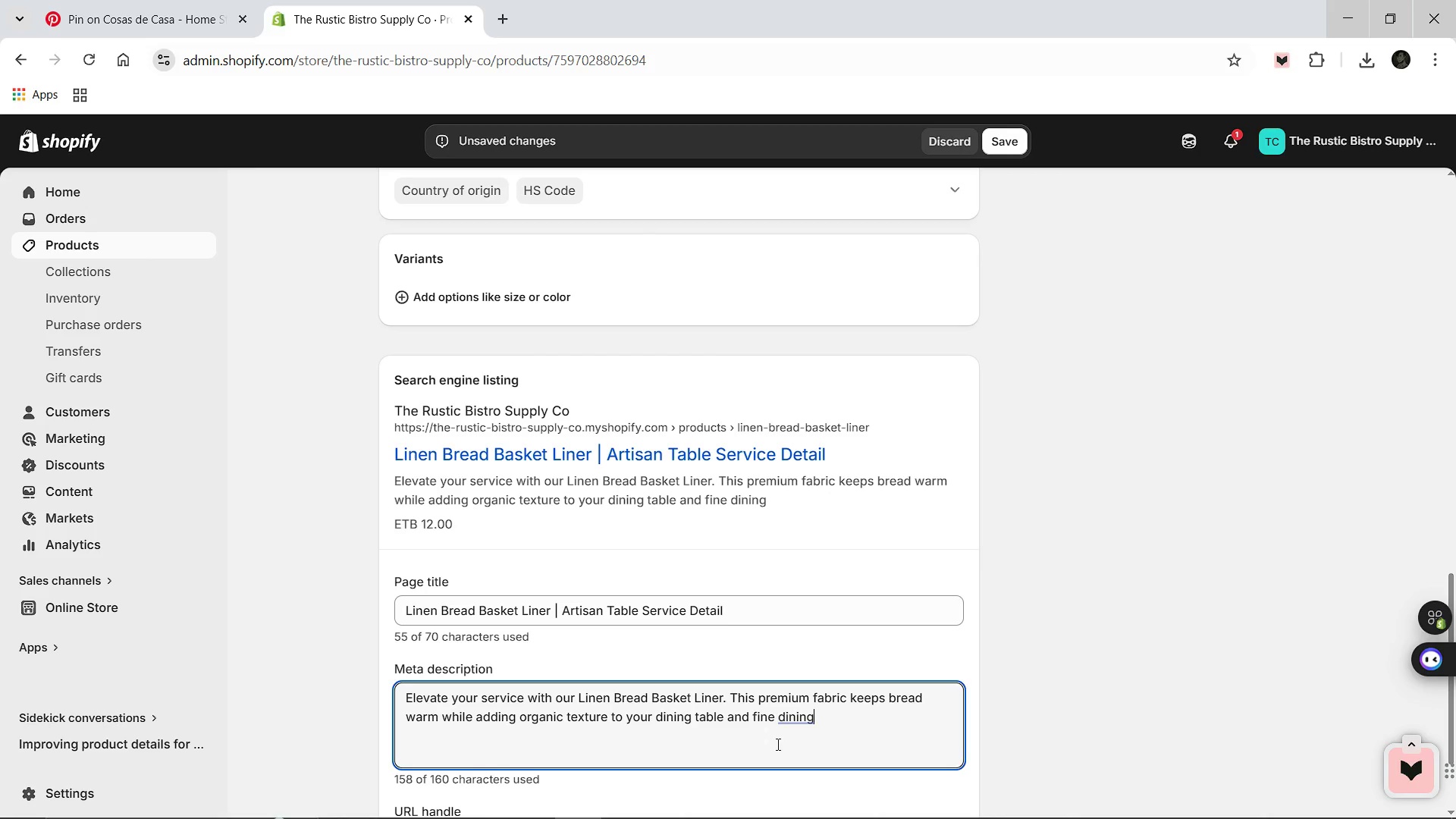 
hold_key(key=ArrowLeft, duration=0.89)
 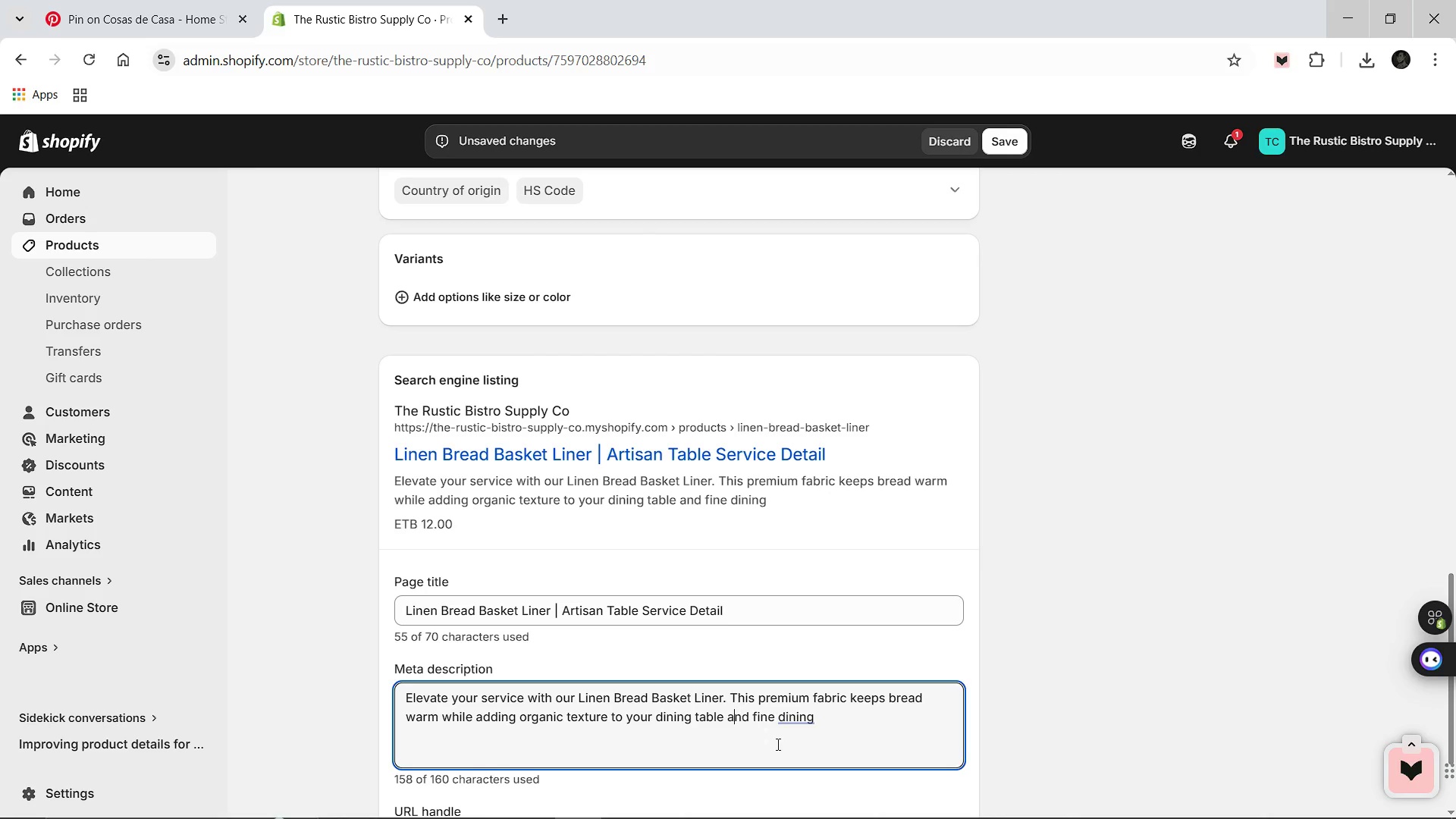 
hold_key(key=ArrowLeft, duration=0.64)
 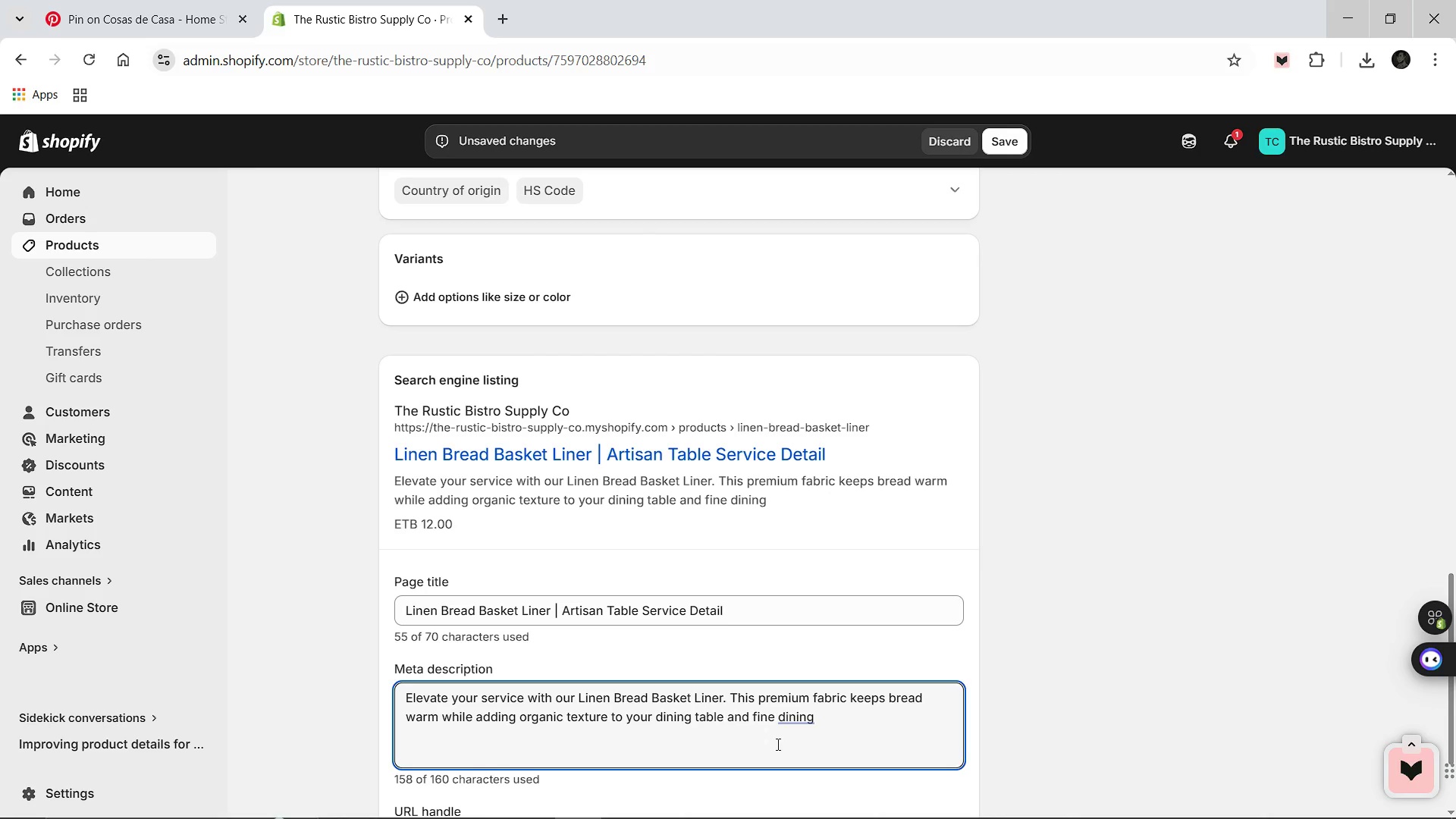 
key(ArrowRight)
 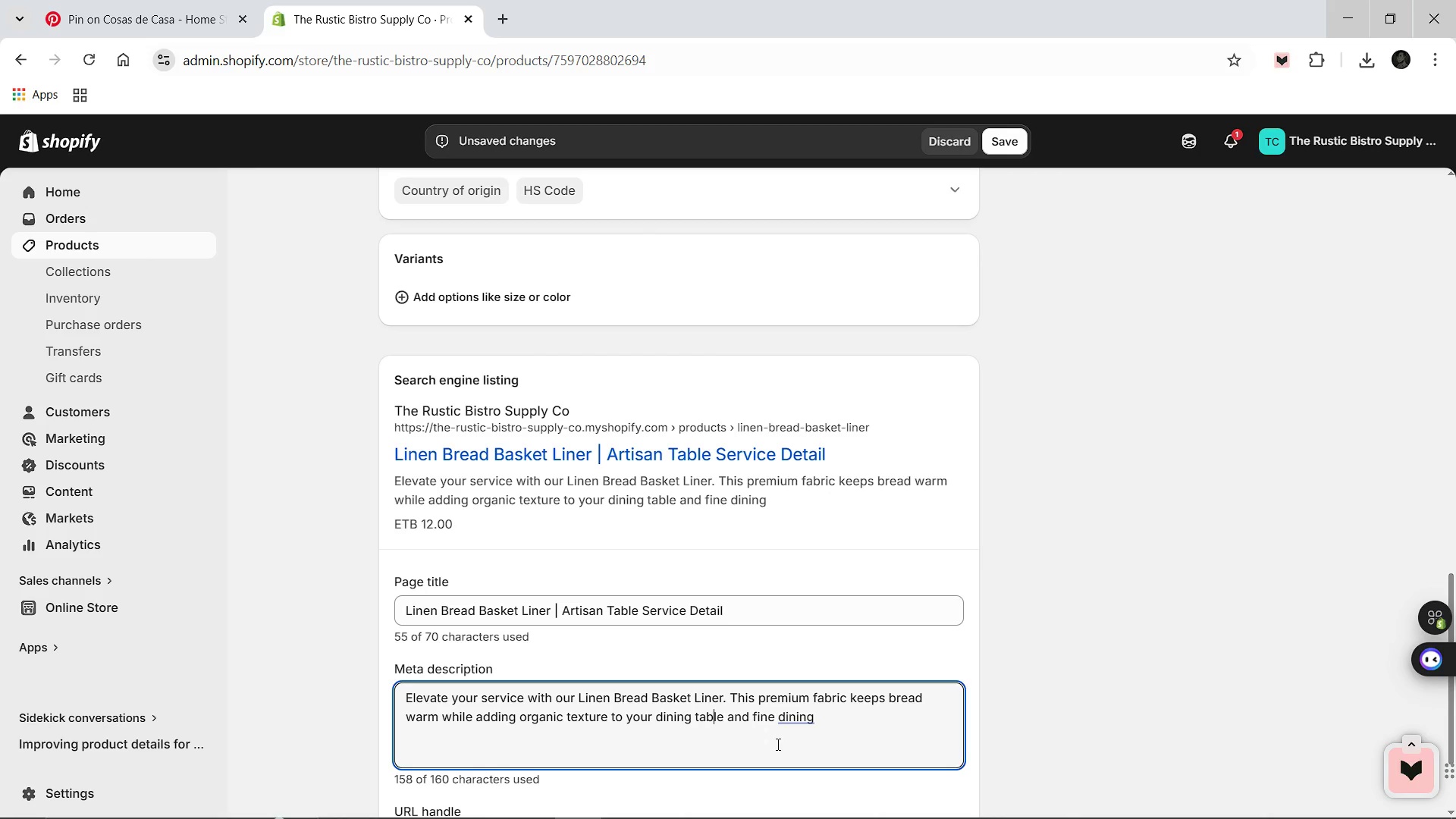 
key(ArrowRight)
 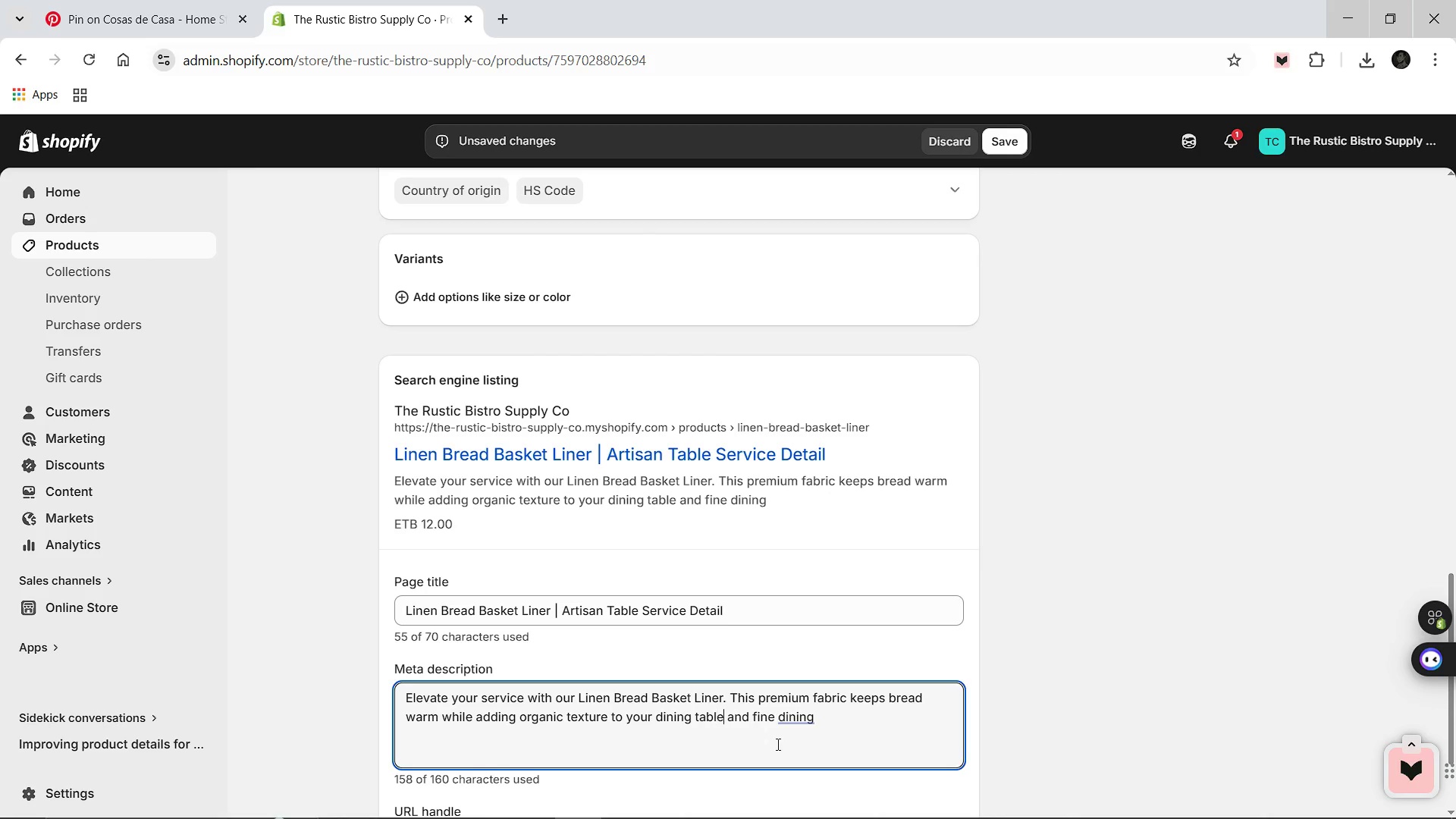 
key(ArrowRight)
 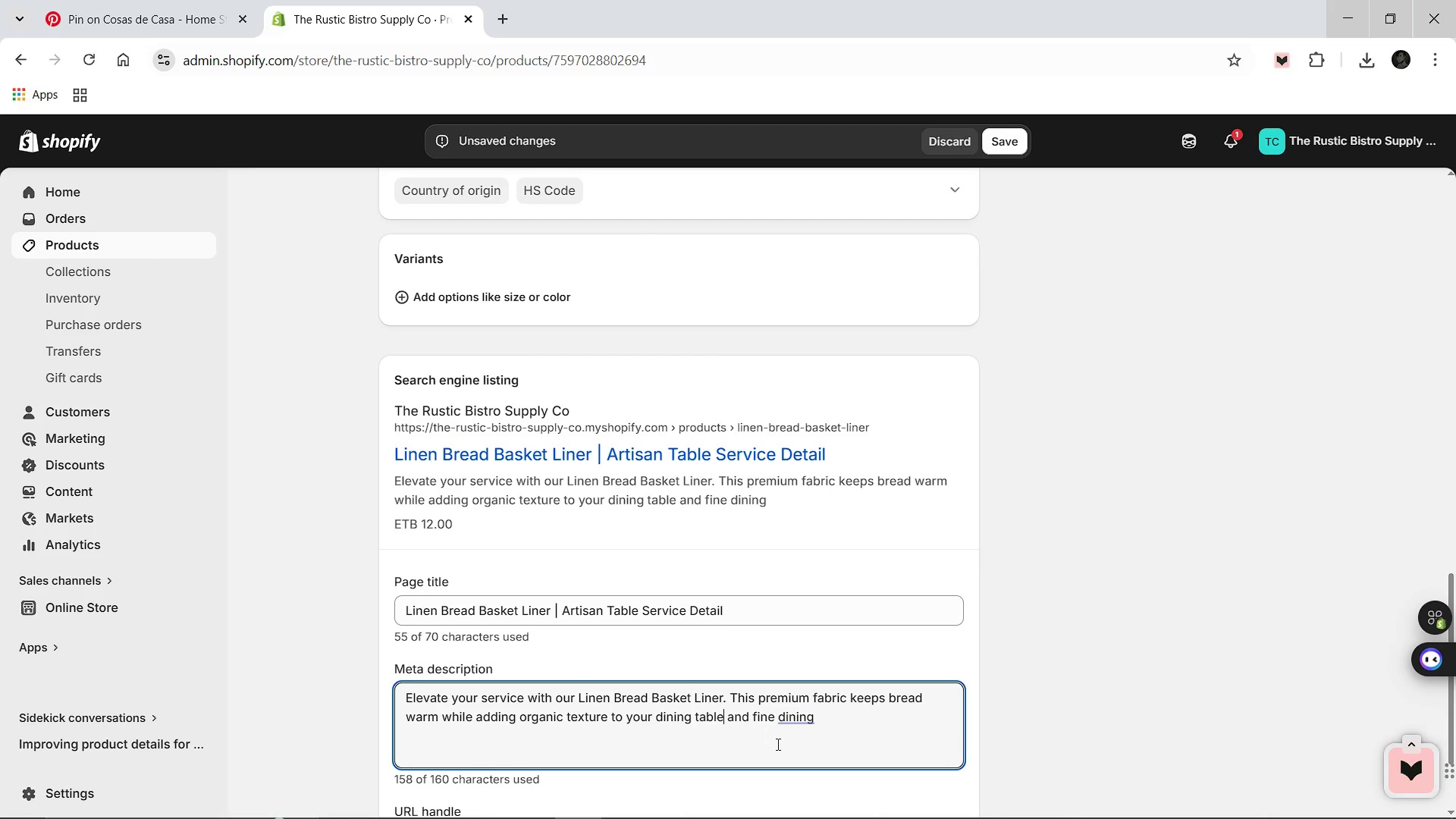 
hold_key(key=Backspace, duration=0.73)
 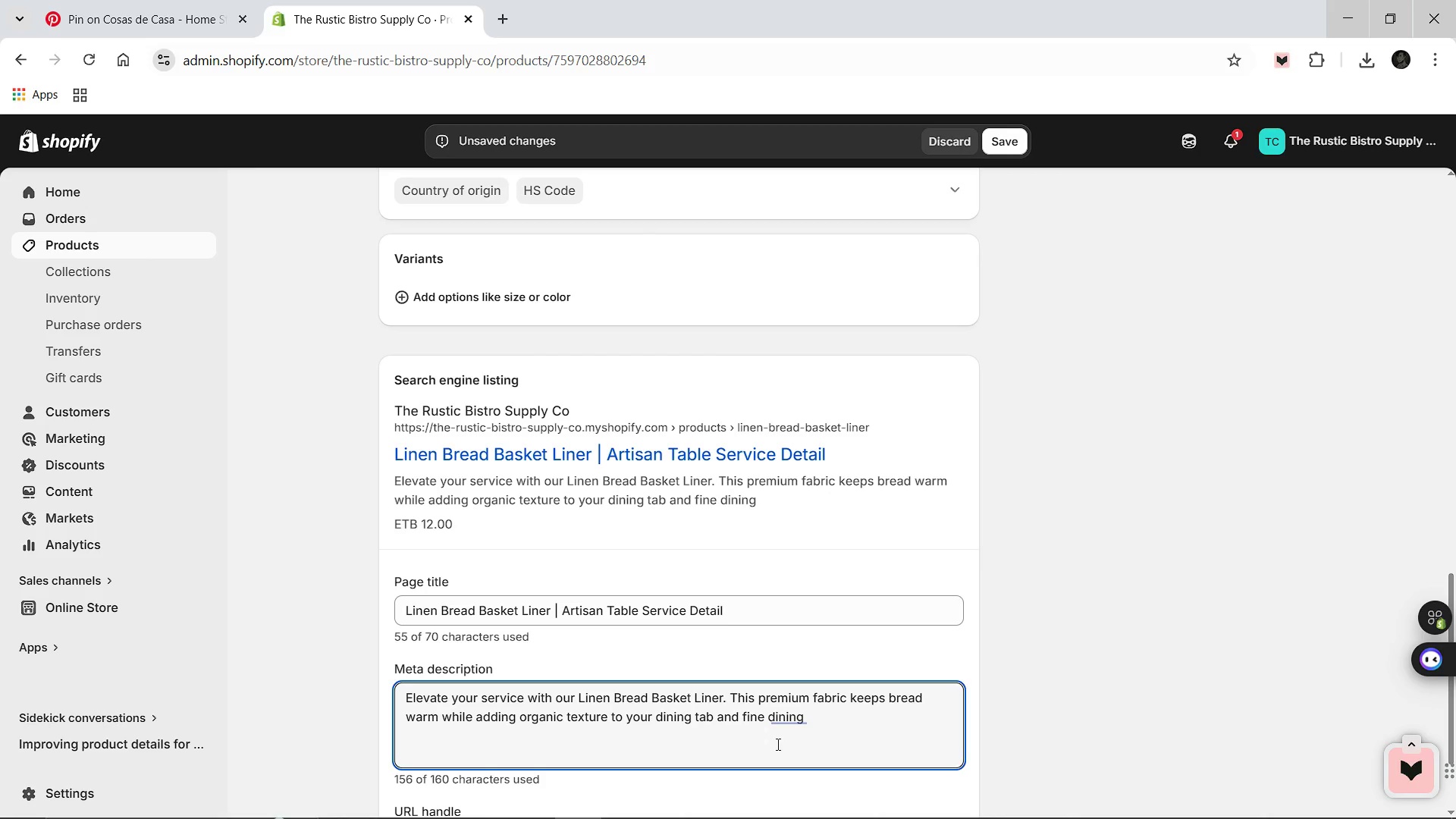 
hold_key(key=Backspace, duration=0.47)
 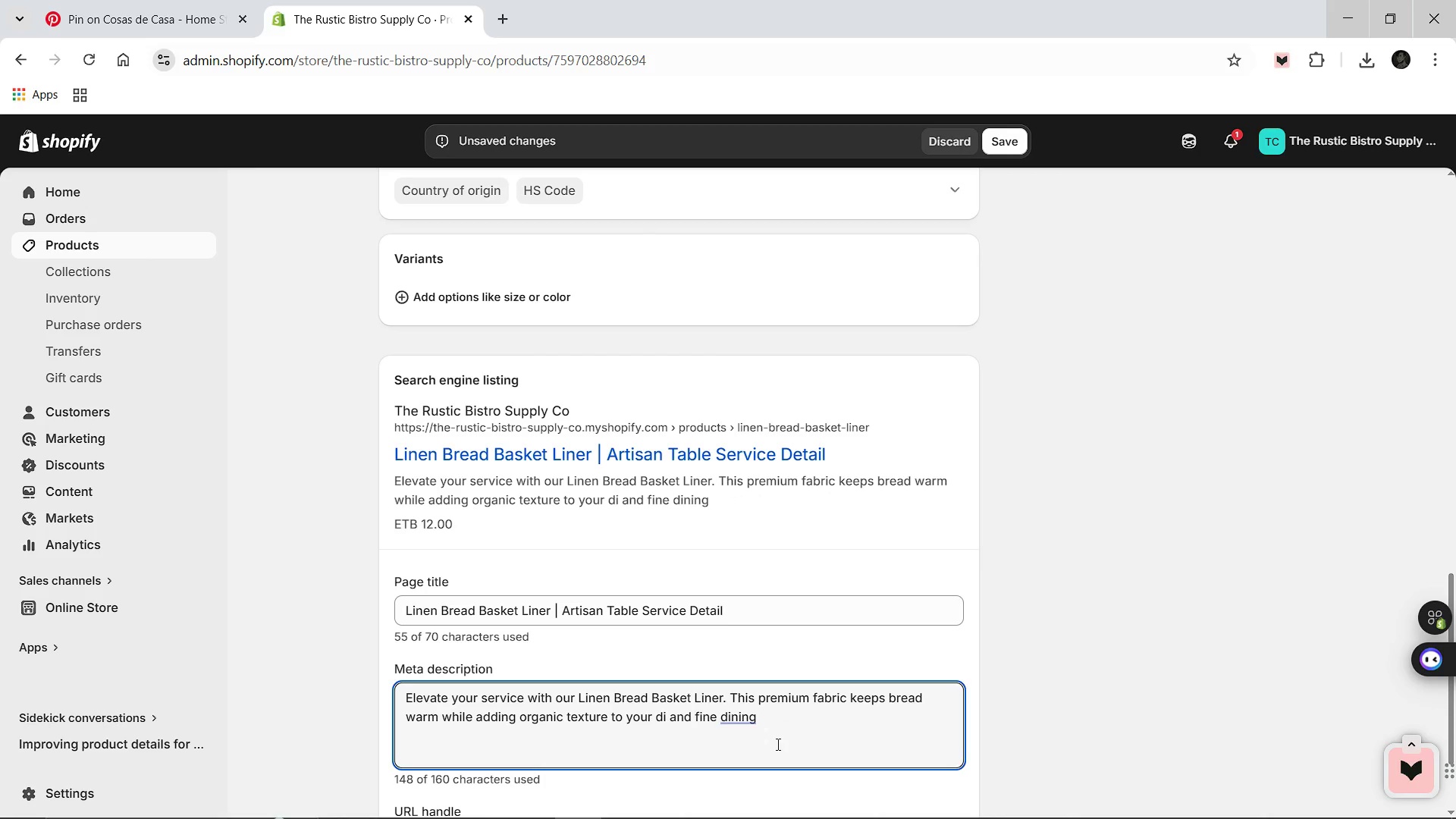 
key(Backspace)
 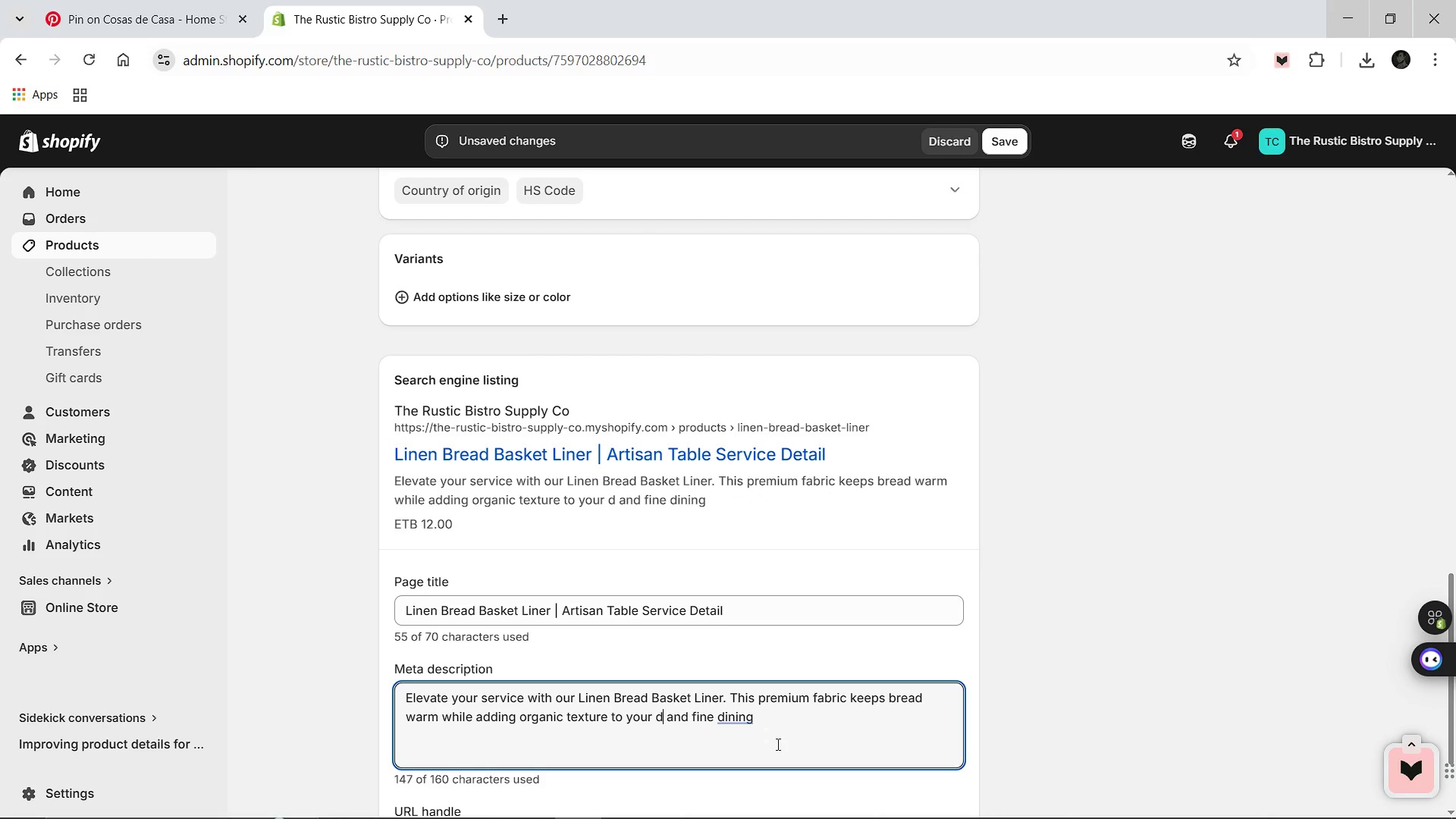 
key(Backspace)
 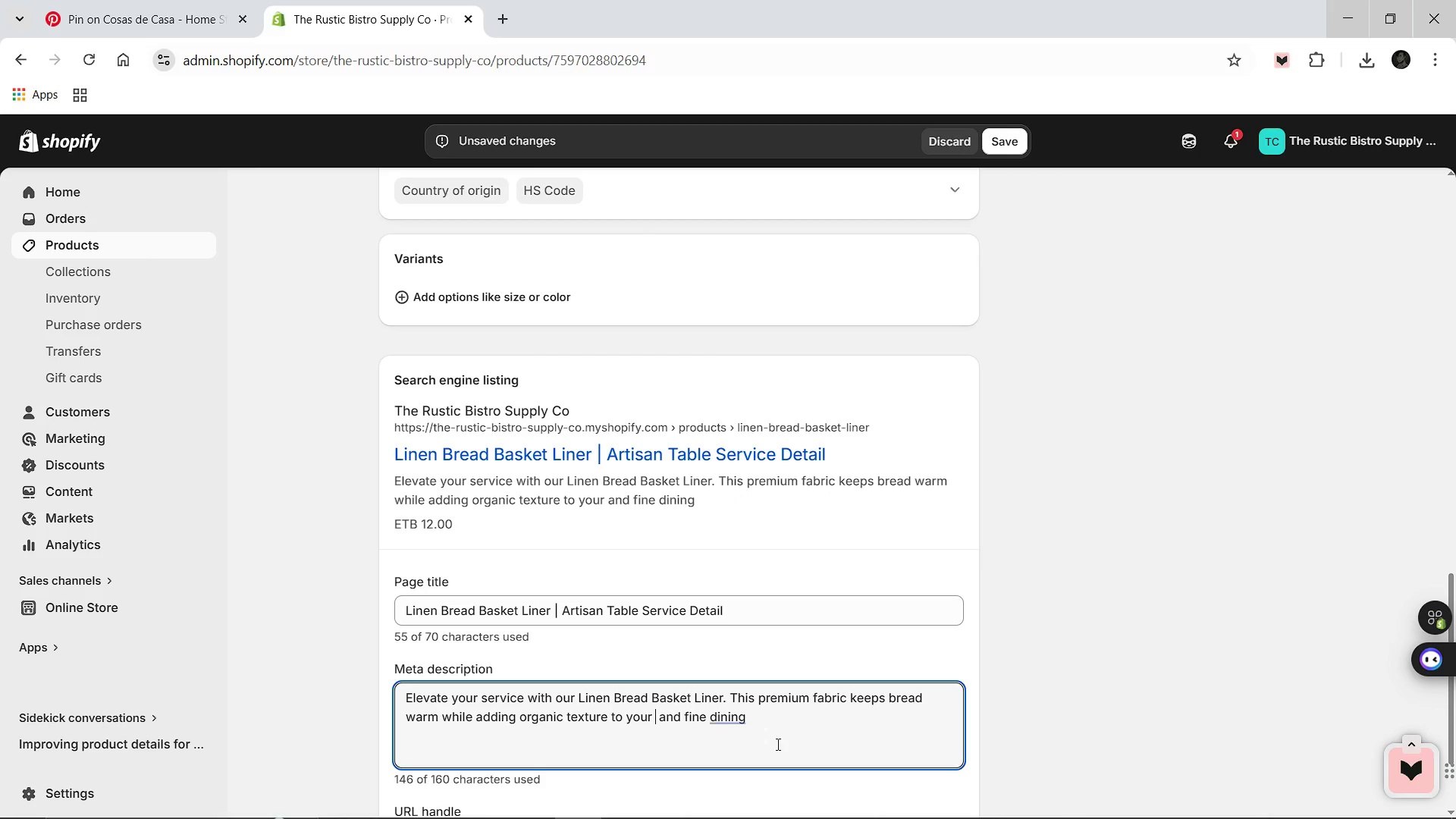 
hold_key(key=Backspace, duration=0.62)
 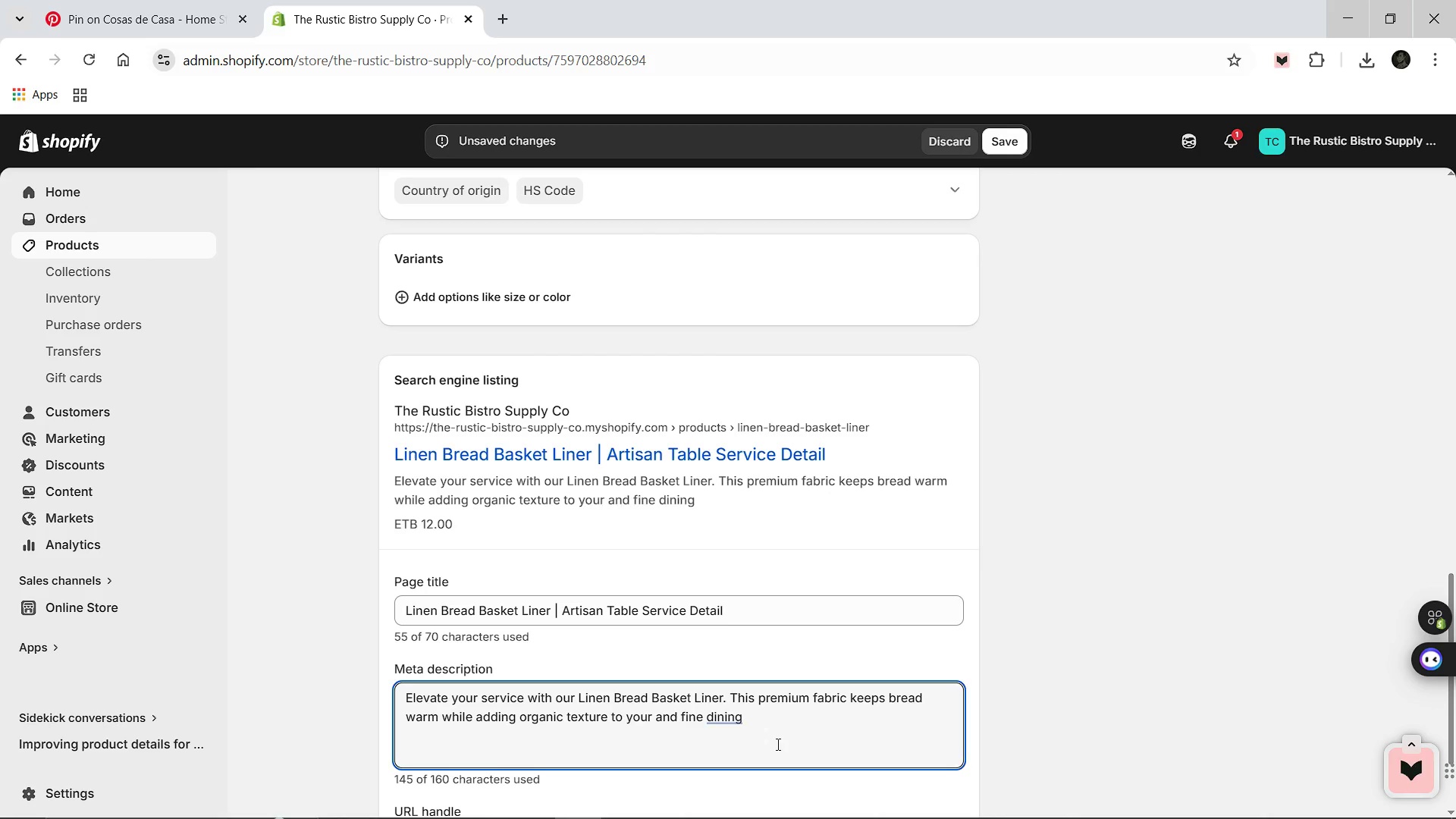 
hold_key(key=Backspace, duration=0.31)
 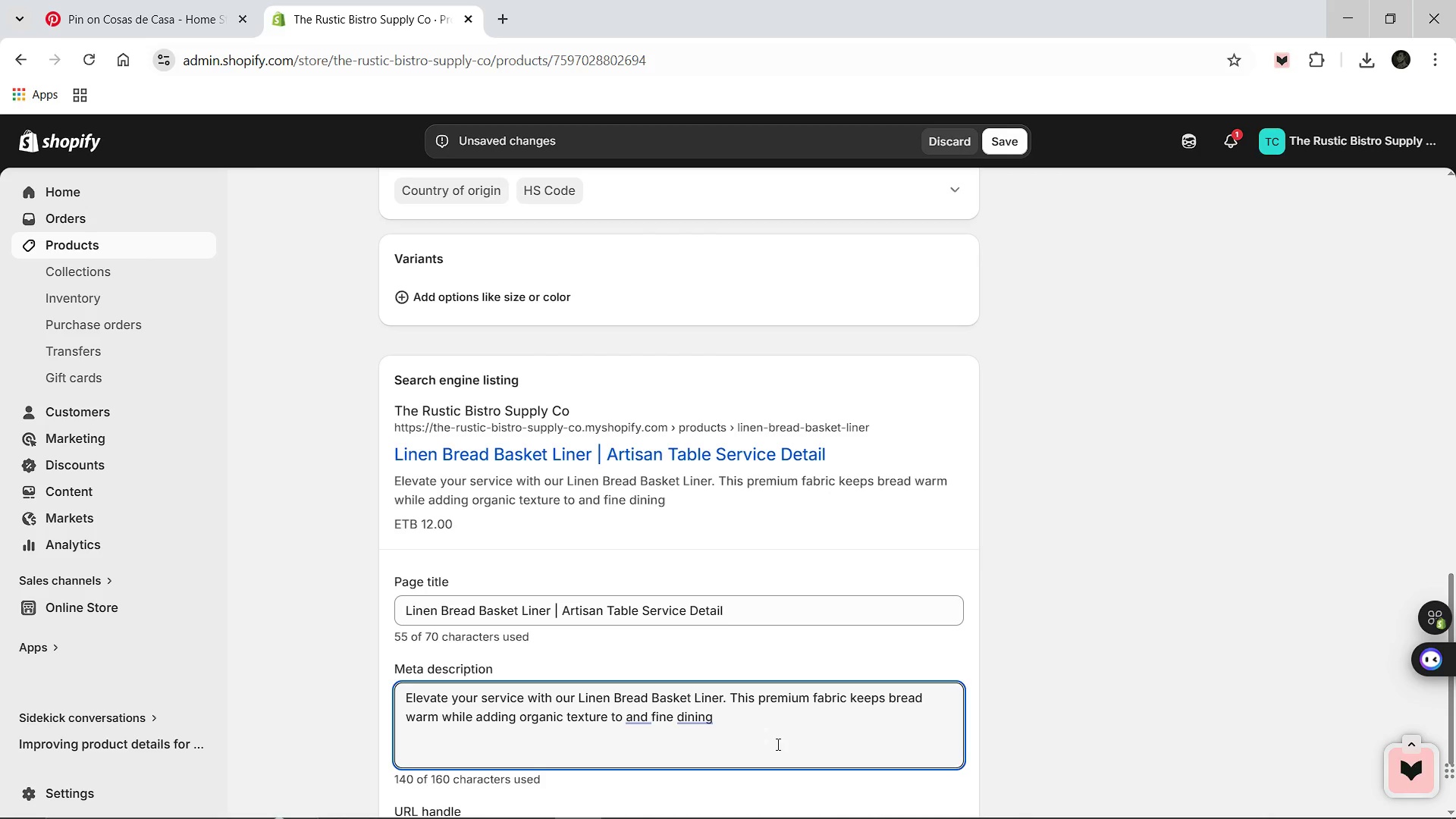 
hold_key(key=ArrowLeft, duration=1.03)
 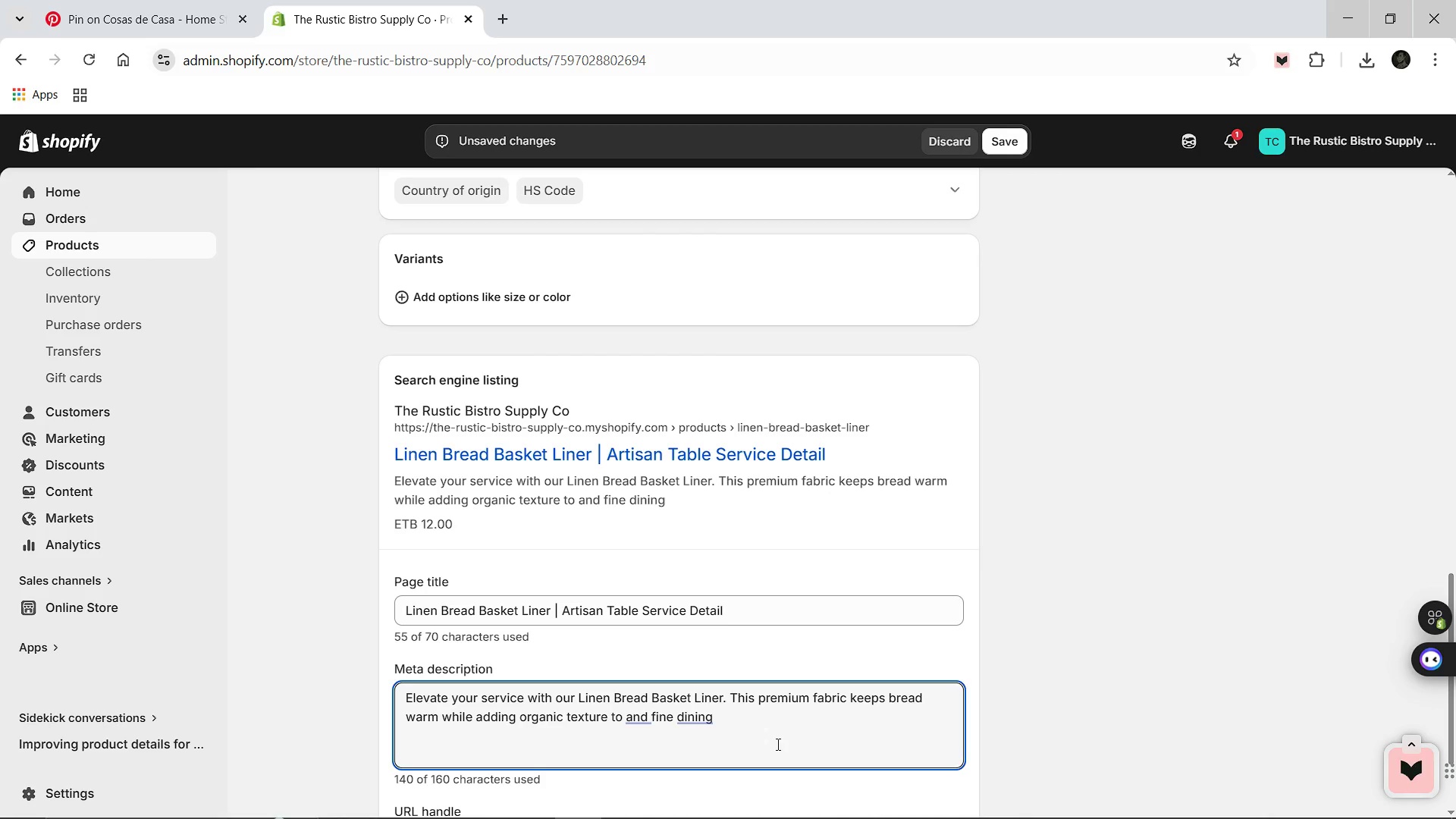 
key(ArrowLeft)
 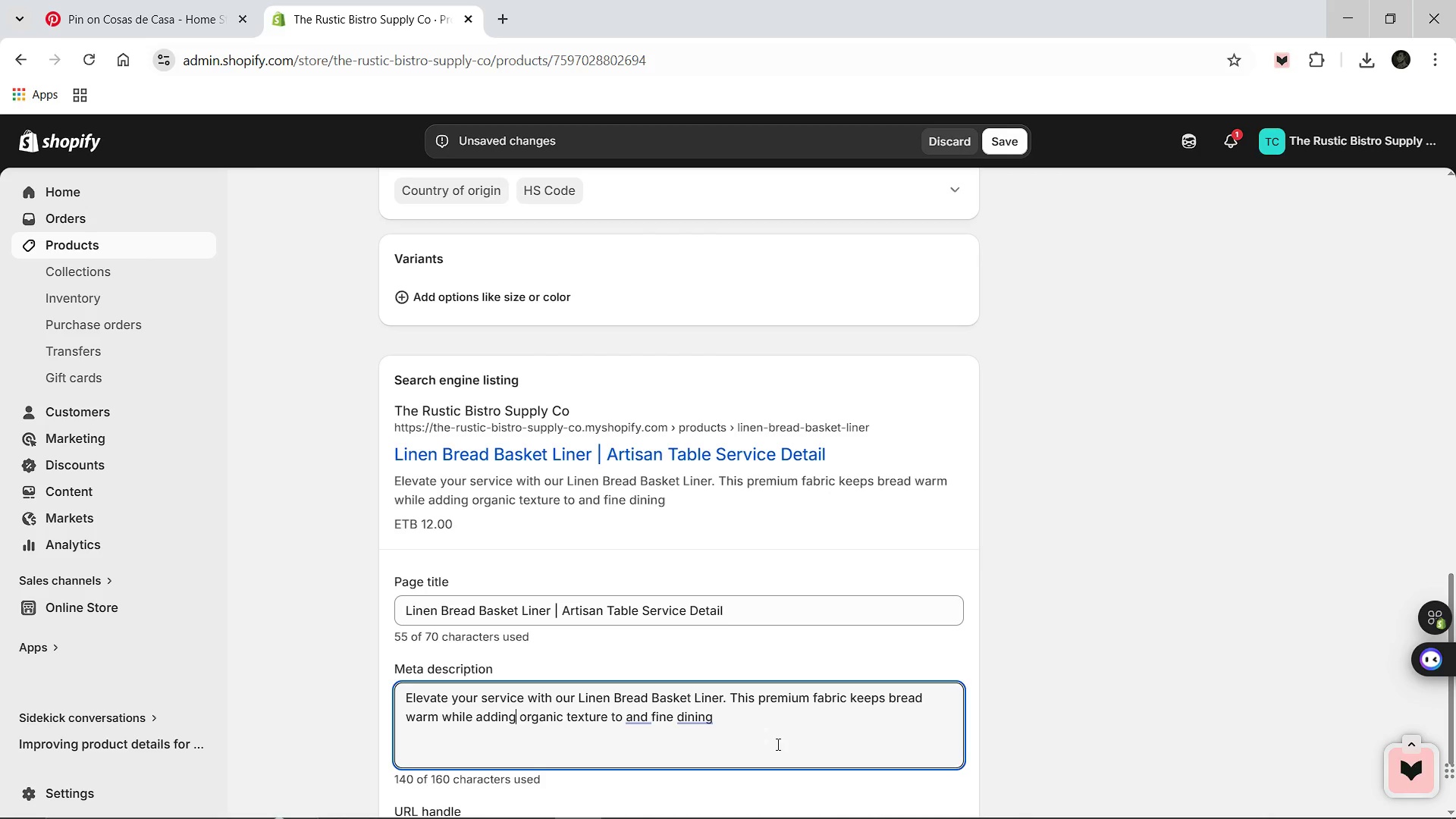 
key(Backspace)
 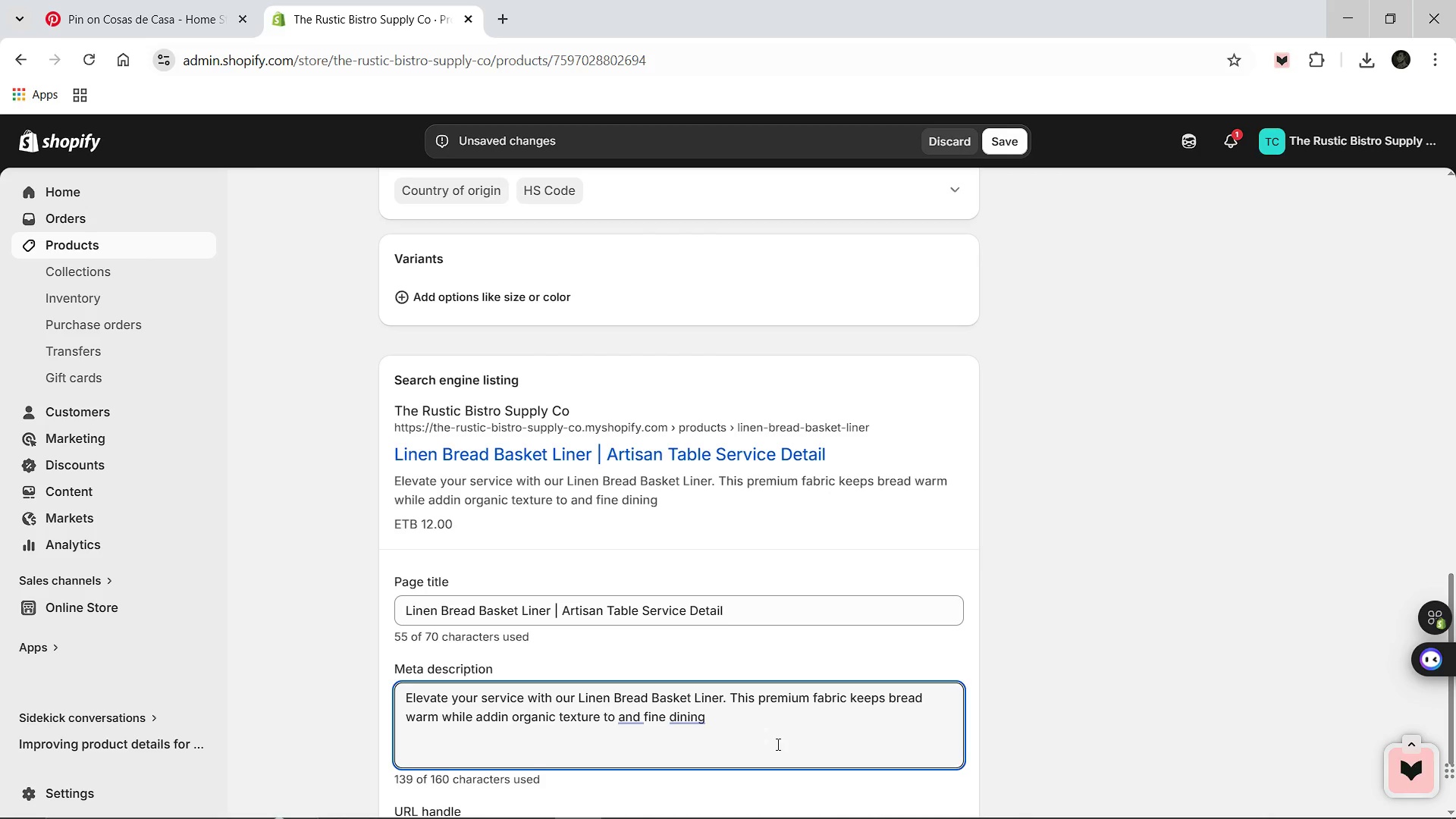 
key(Backspace)
 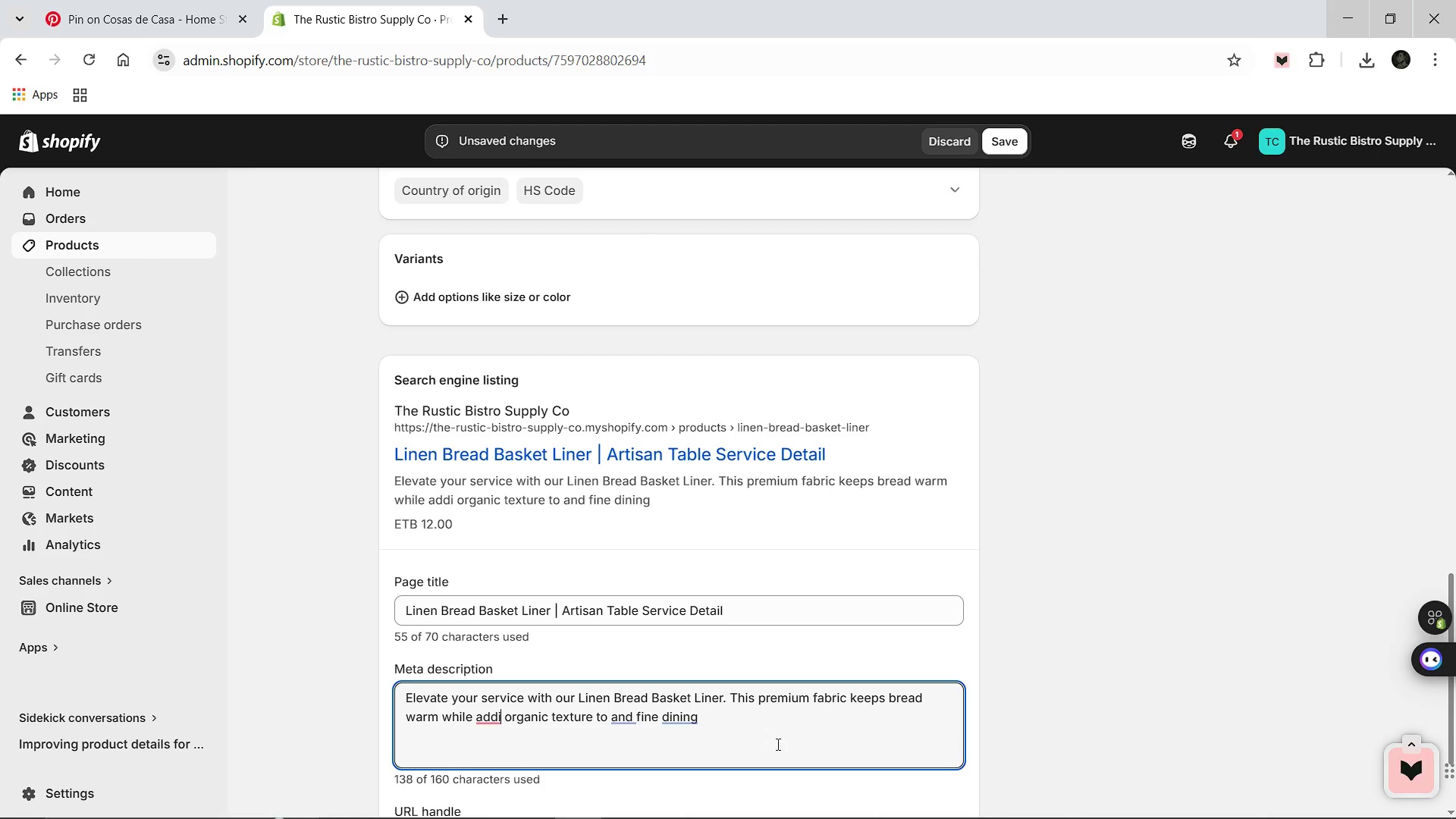 
hold_key(key=Backspace, duration=0.38)
 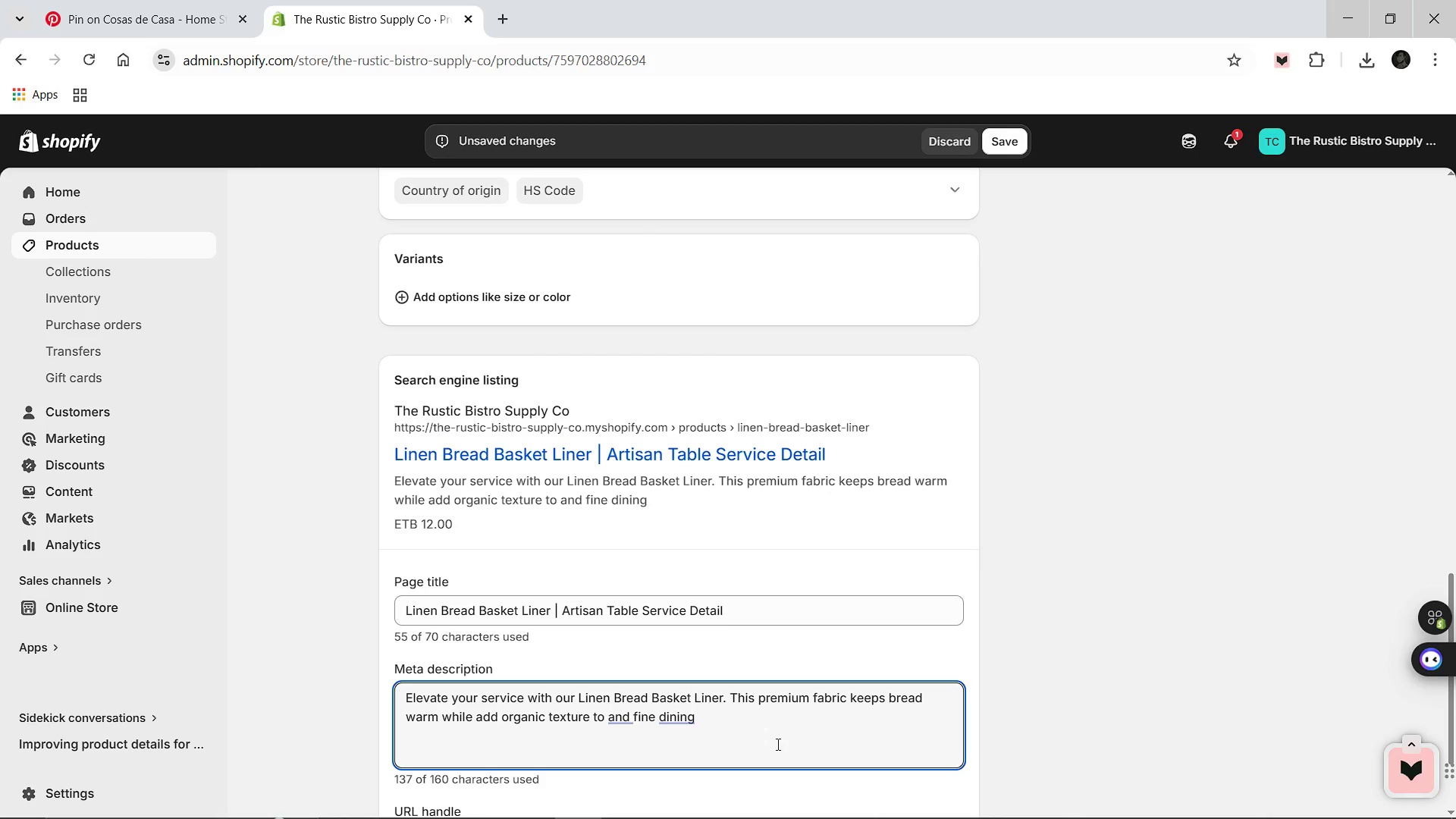 
key(Backspace)
key(Backspace)
key(Backspace)
type(also e)
key(Backspace)
type(keeping it)
 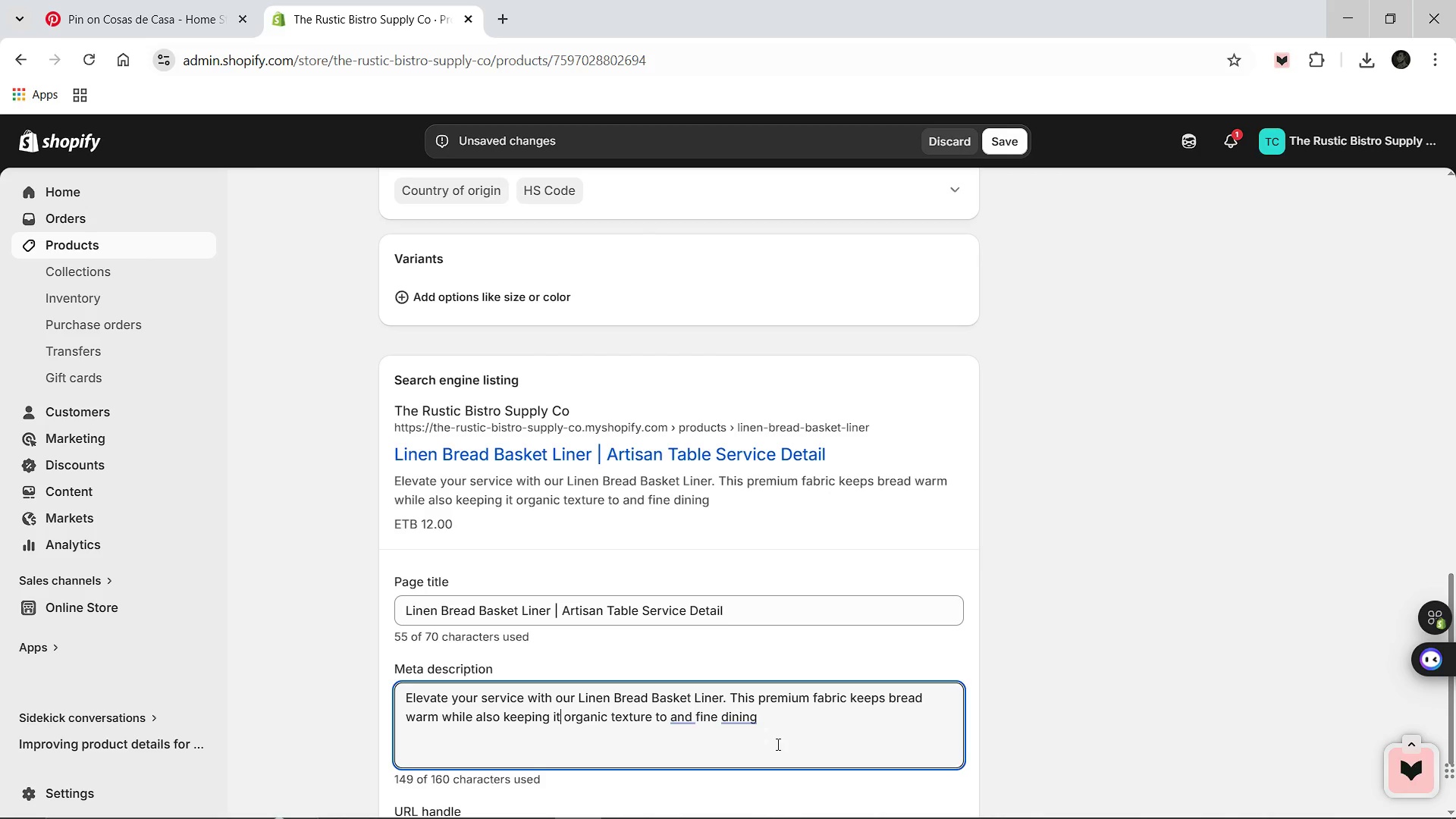 
key(ArrowRight)
 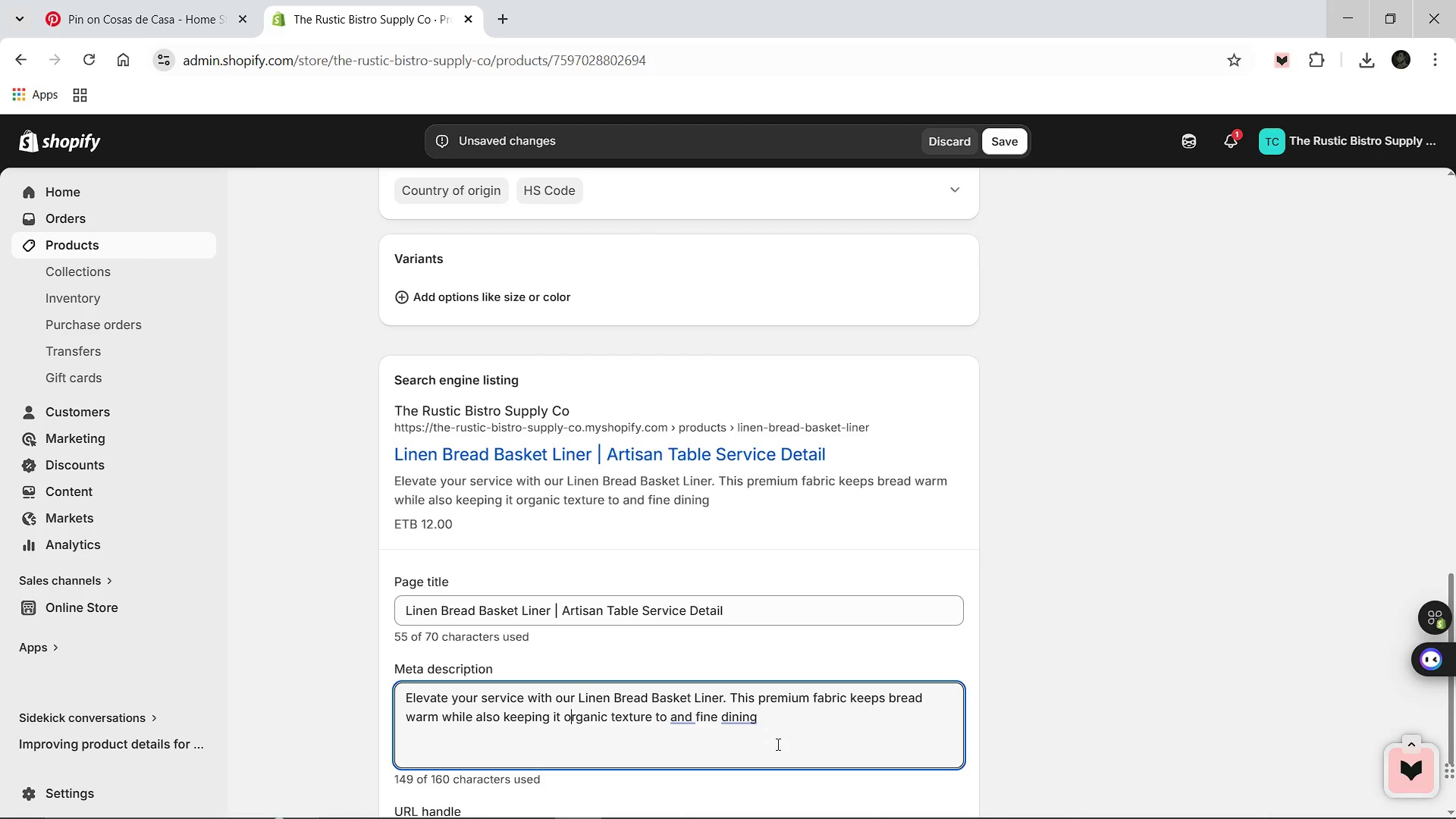 
hold_key(key=ArrowRight, duration=0.88)
 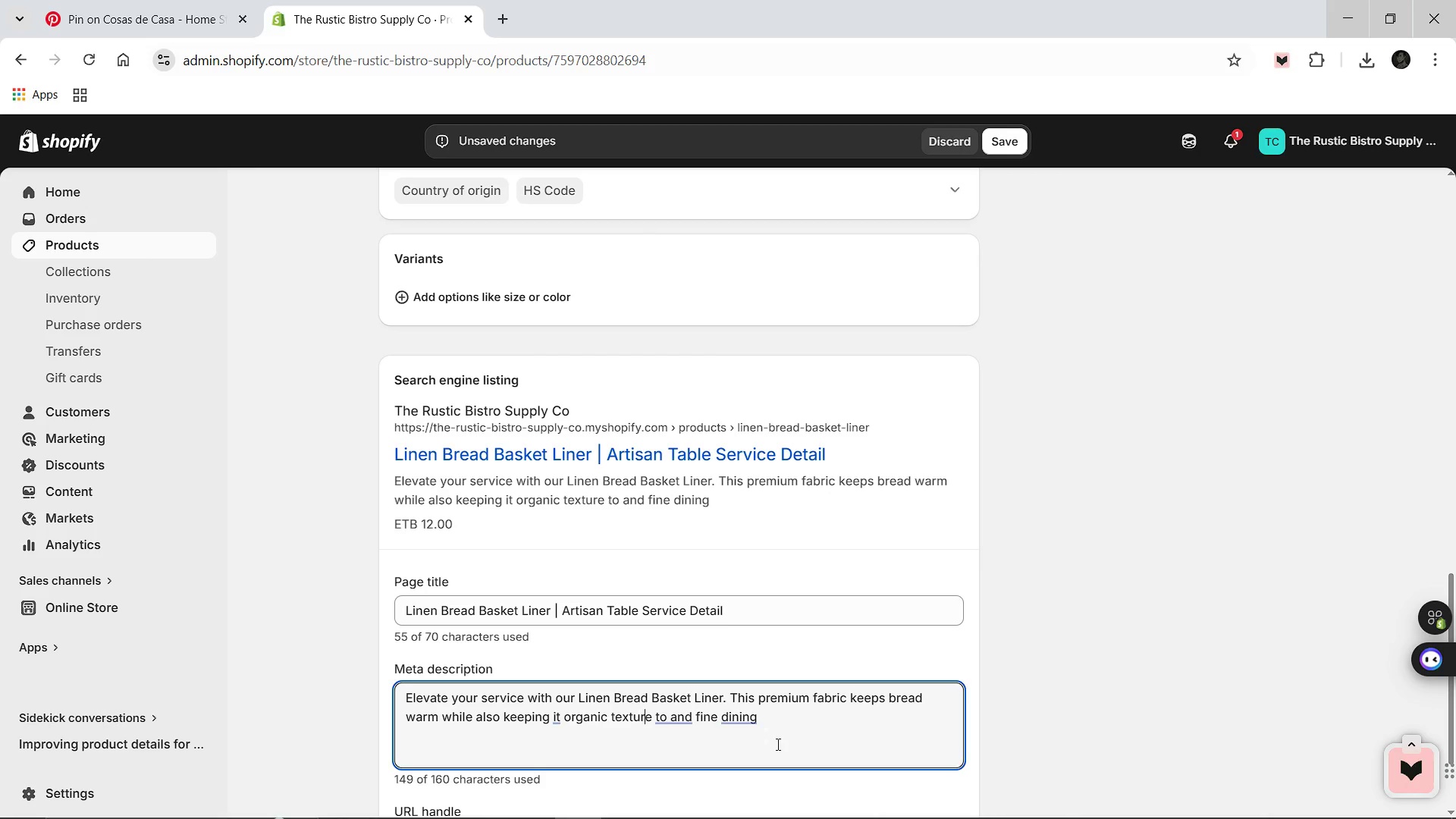 
key(ArrowRight)
 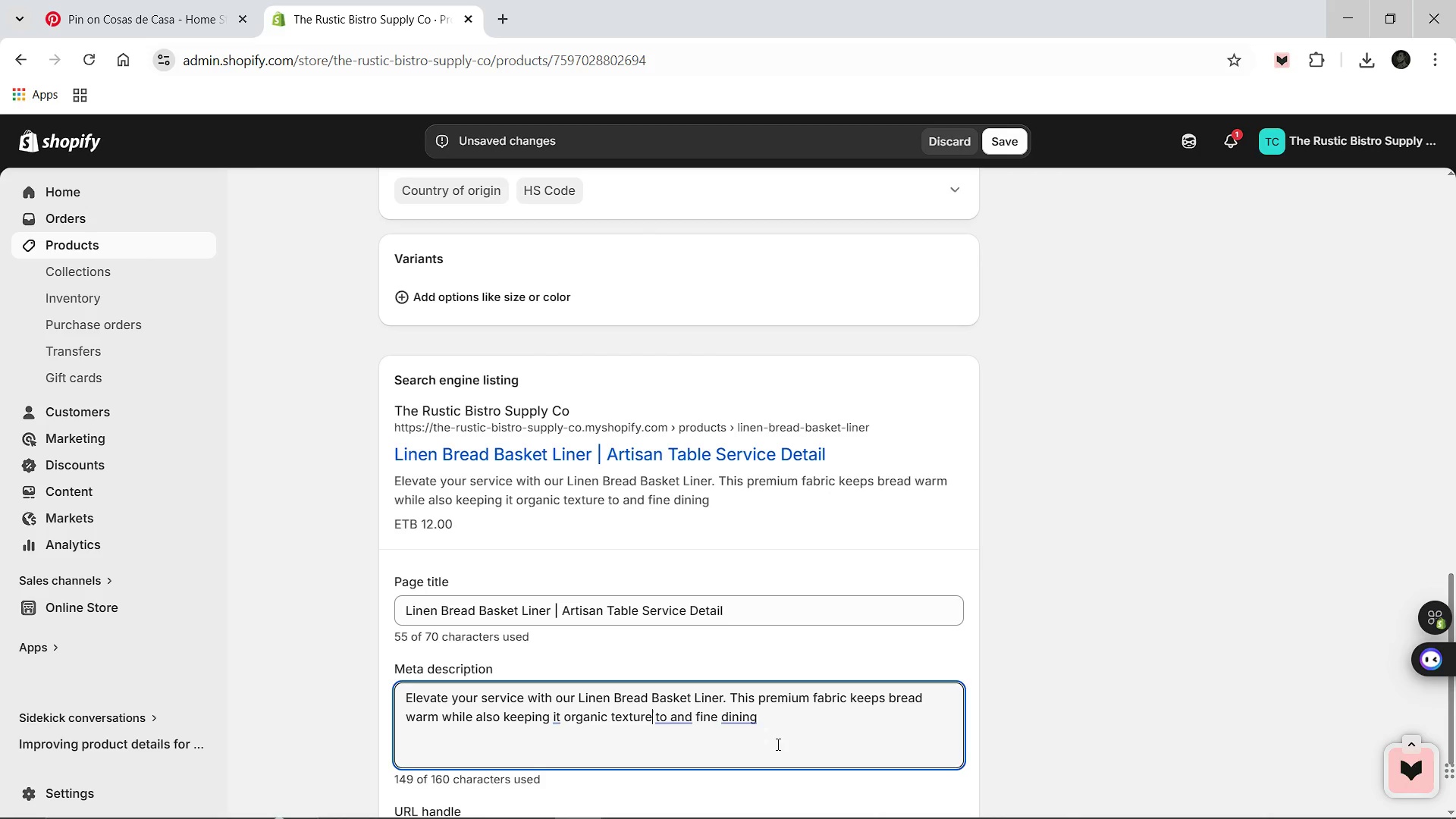 
key(ArrowRight)
 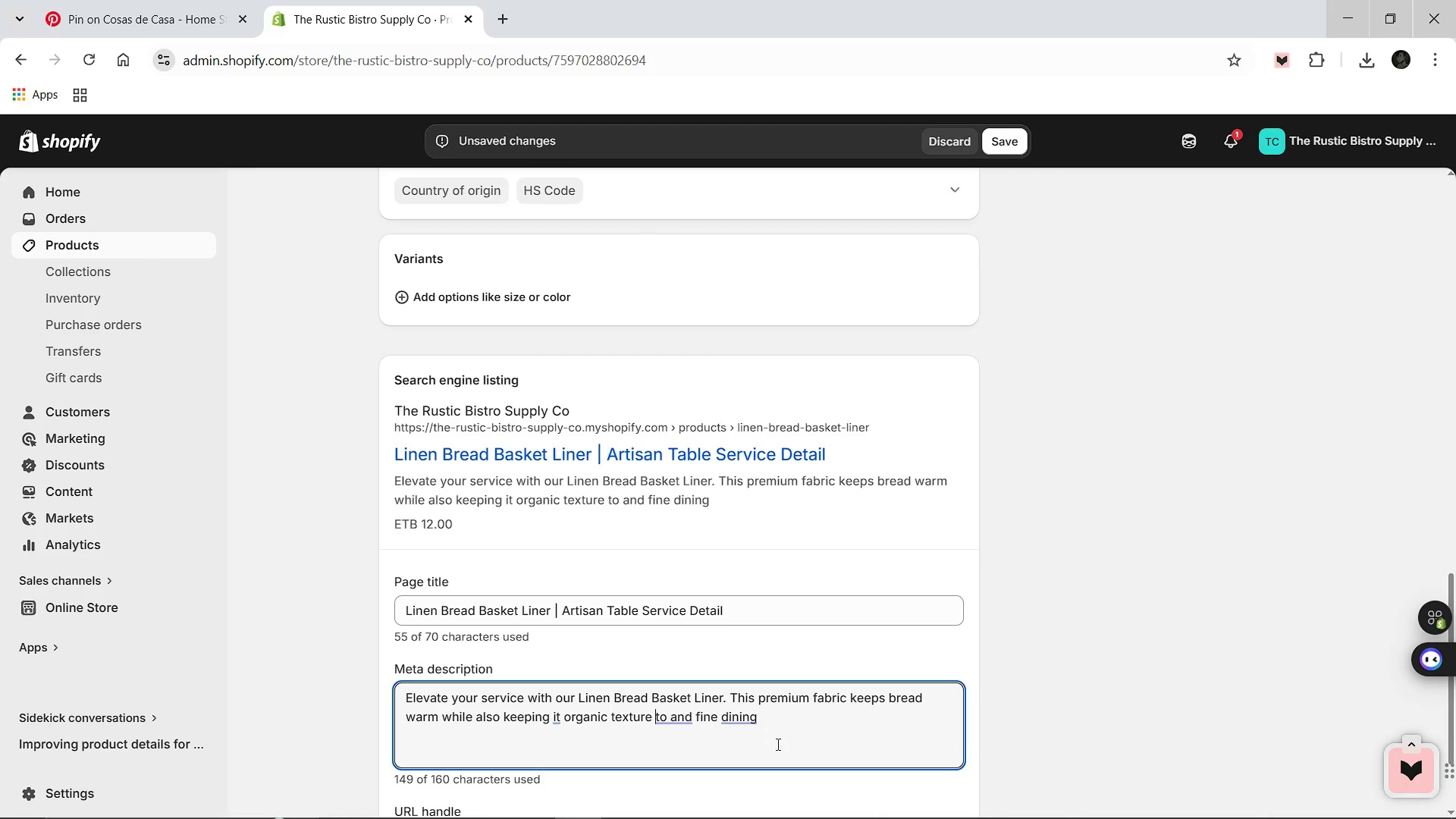 
key(ArrowRight)
 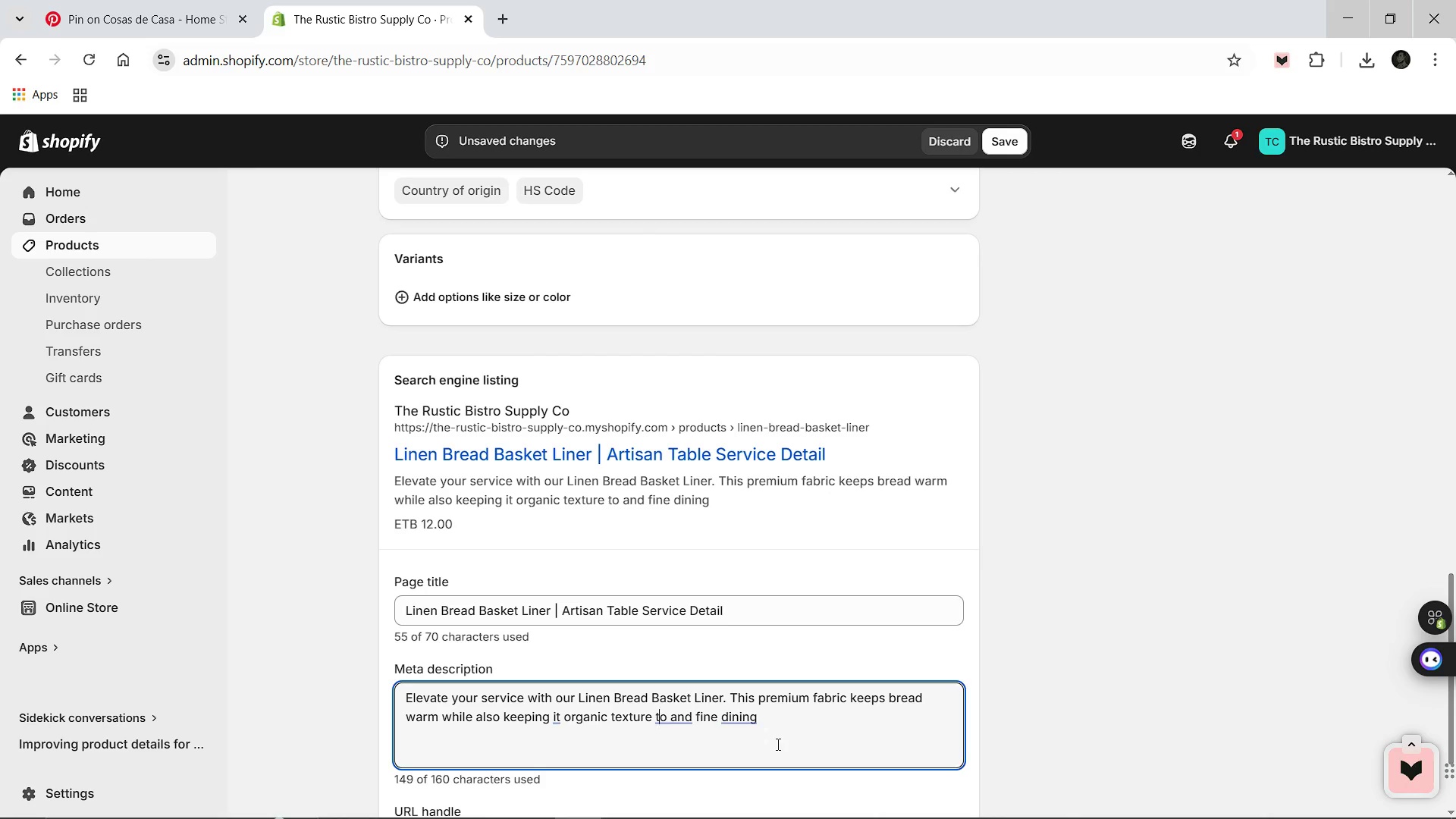 
key(ArrowRight)
 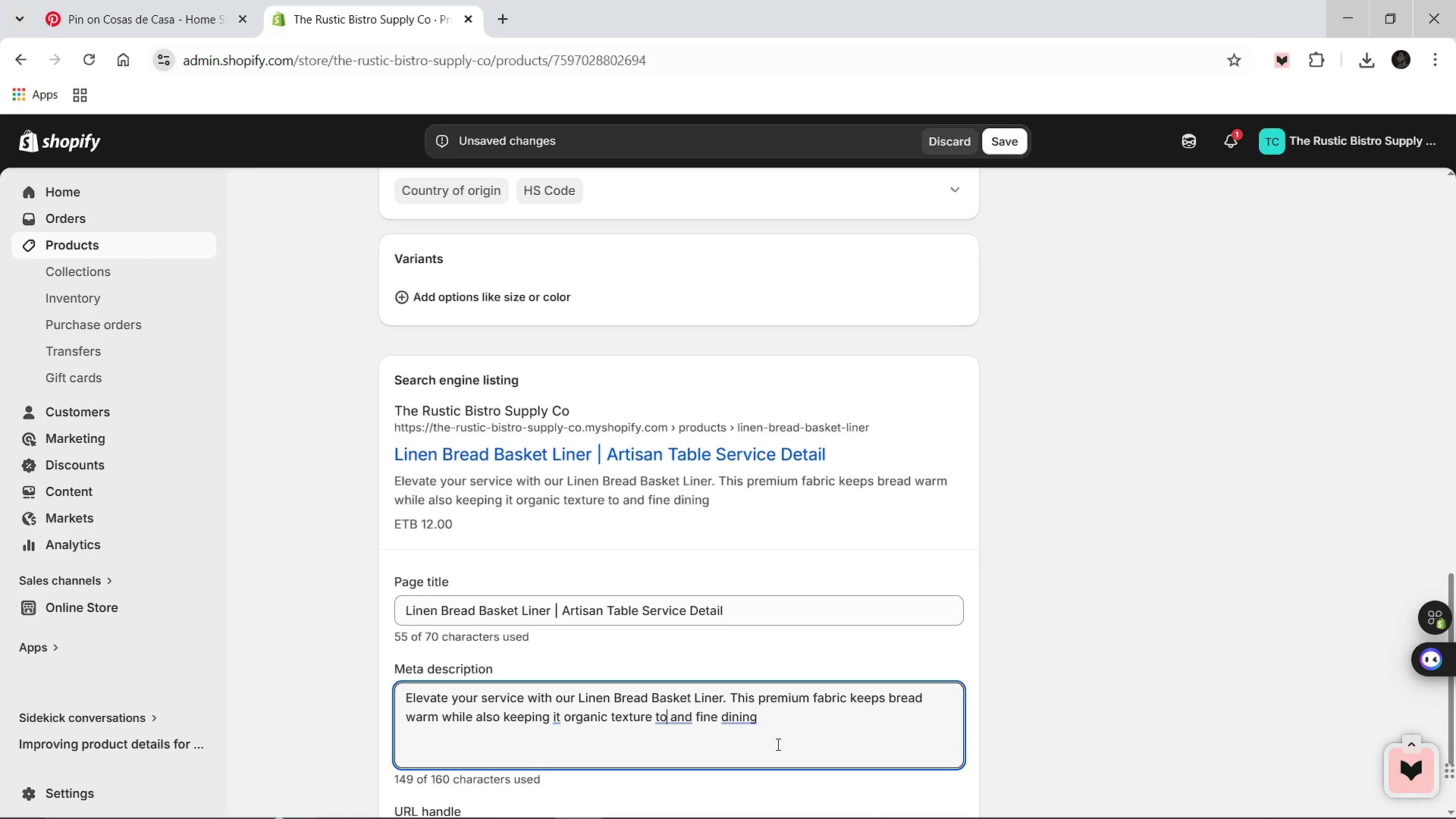 
key(ArrowRight)
 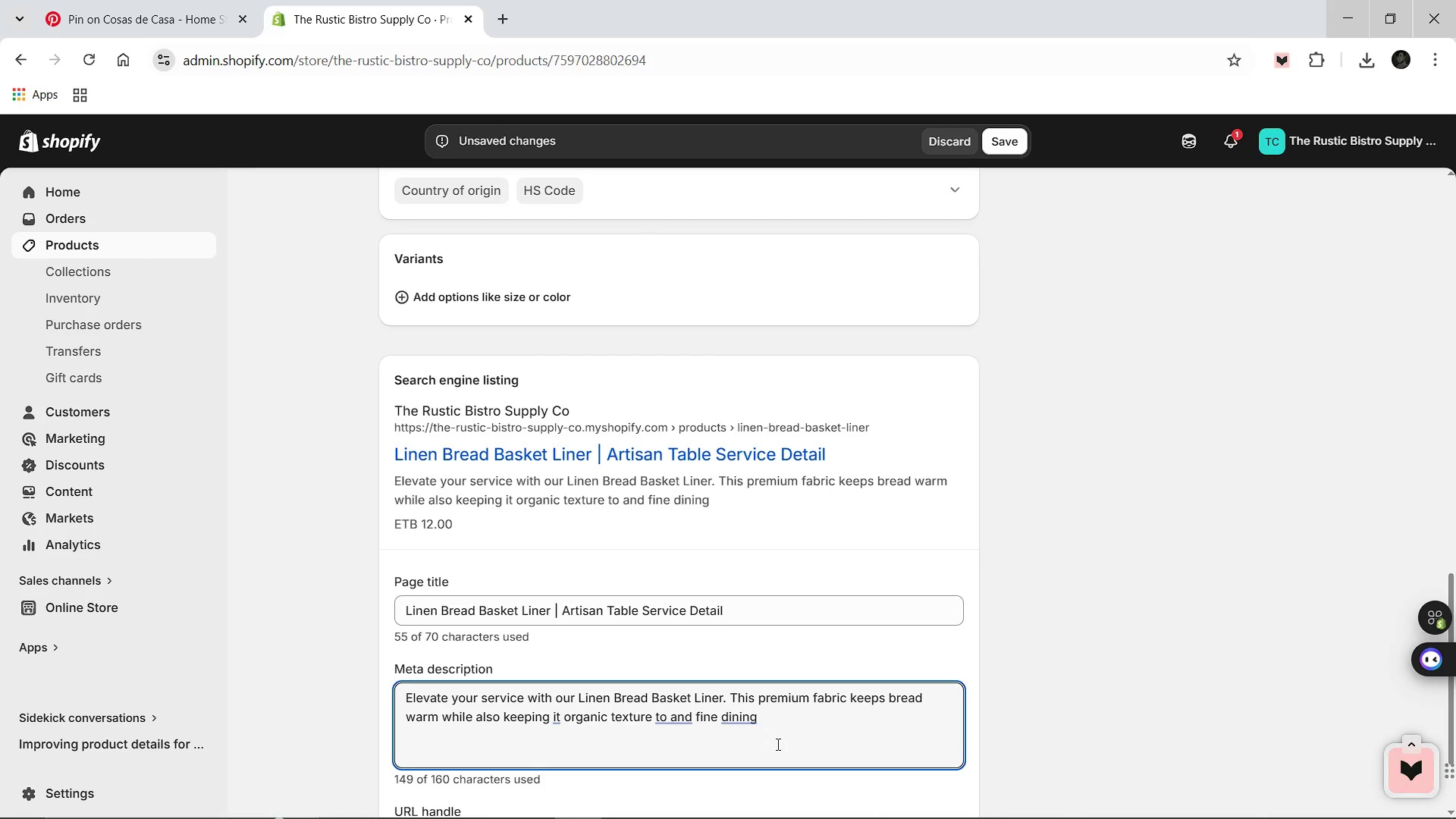 
key(Backspace)
 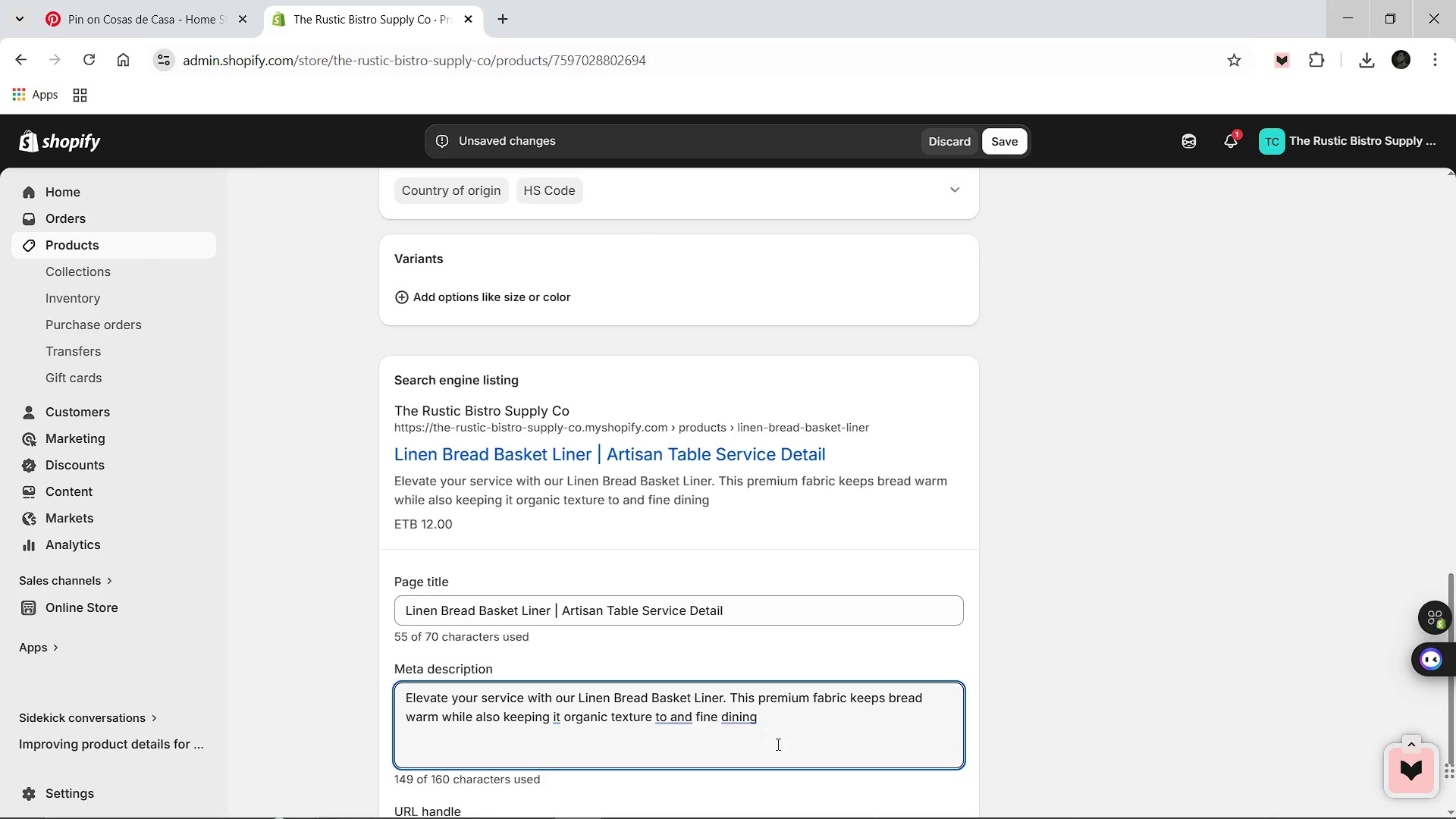 
key(Backspace)
 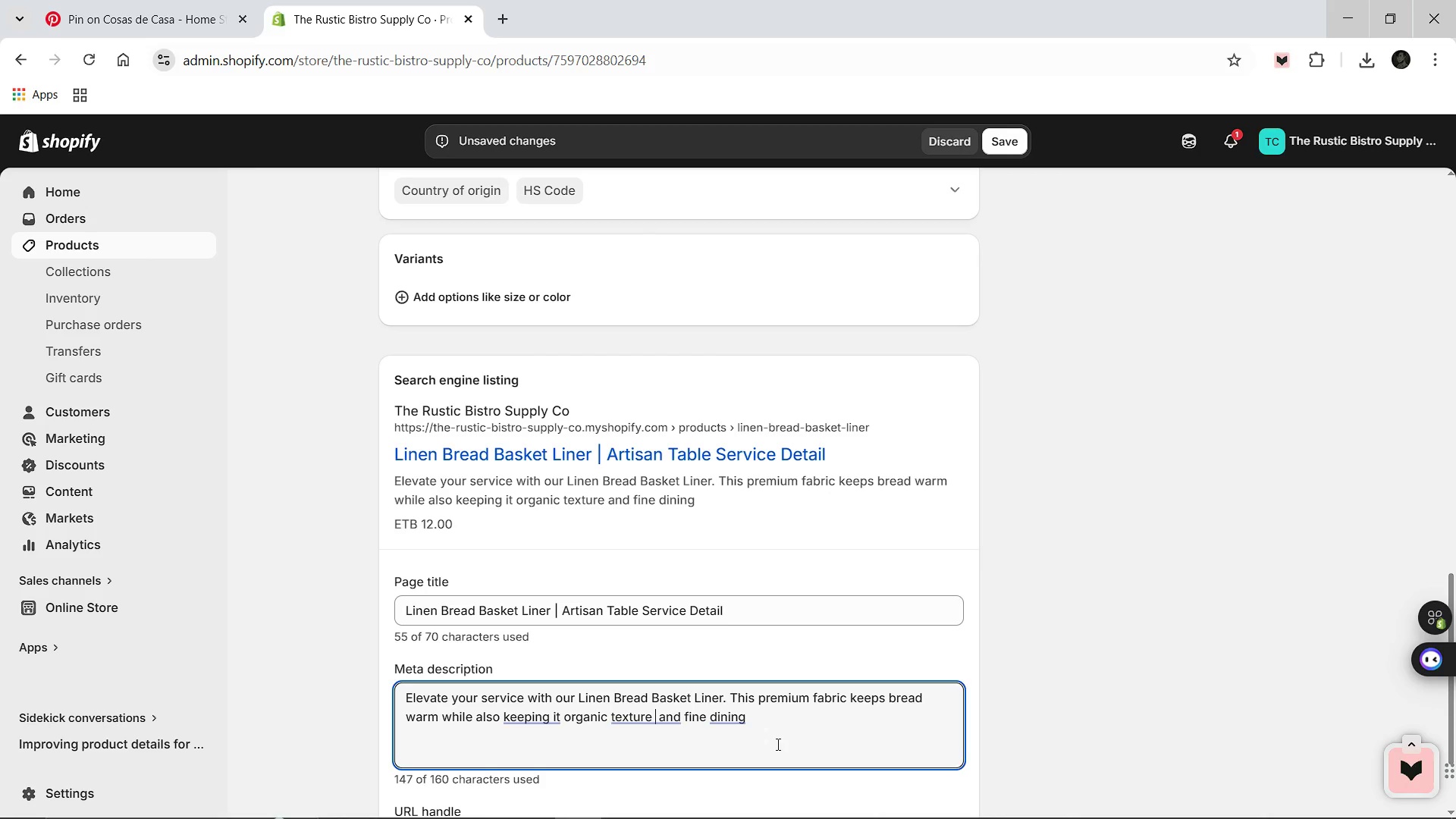 
wait(5.92)
 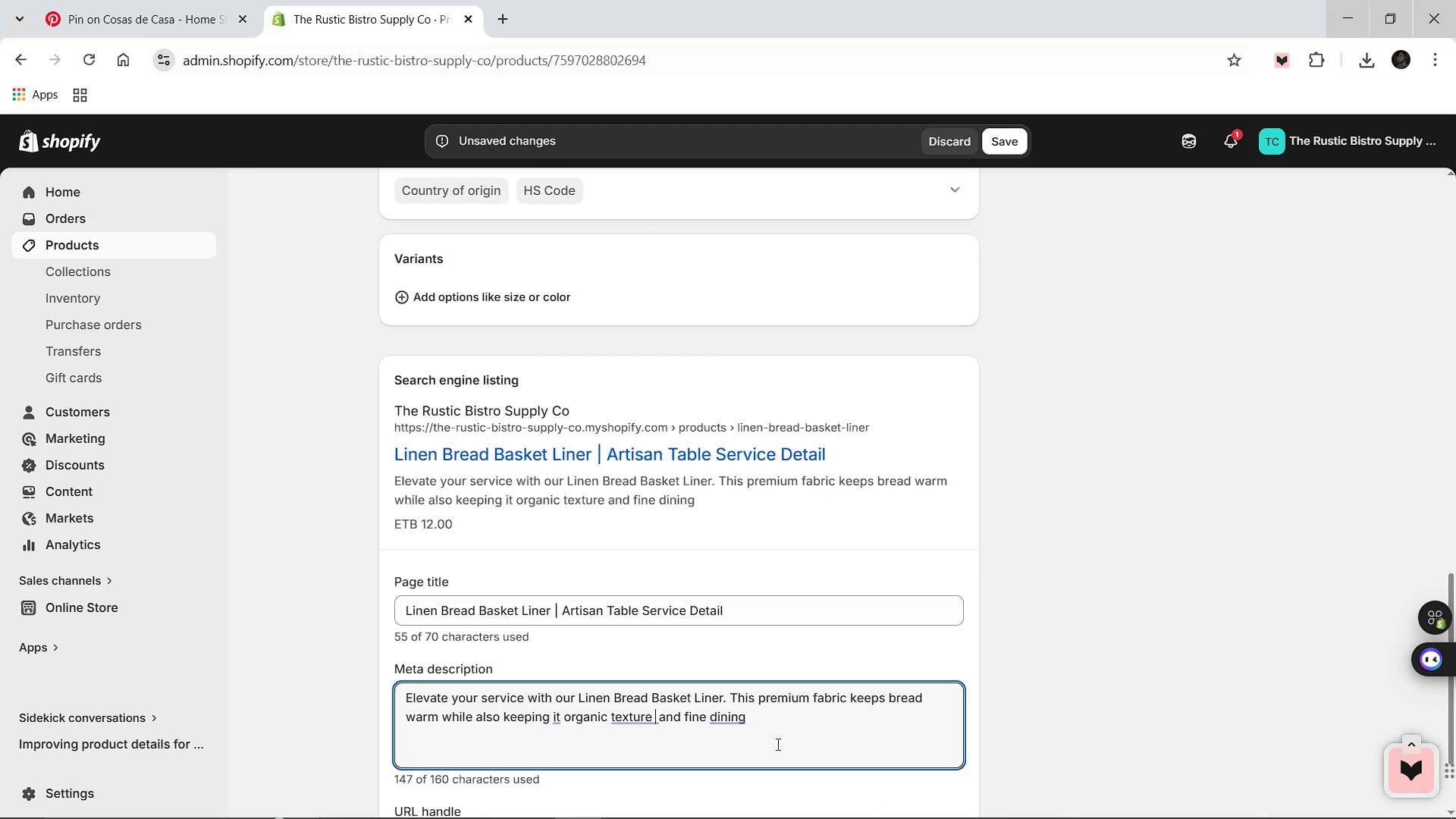 
hold_key(key=ArrowLeft, duration=1.0)
 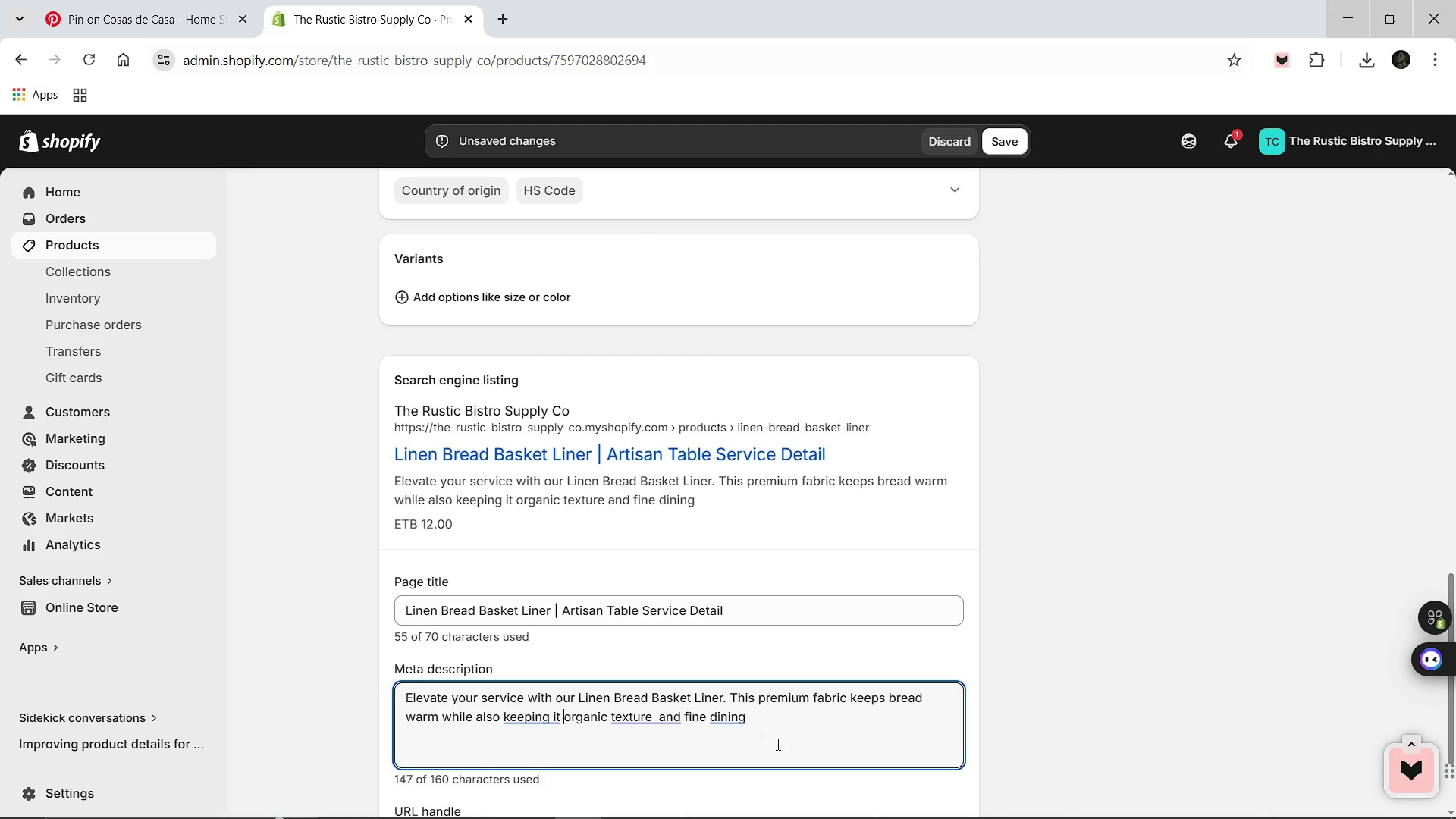 
key(ArrowLeft)
 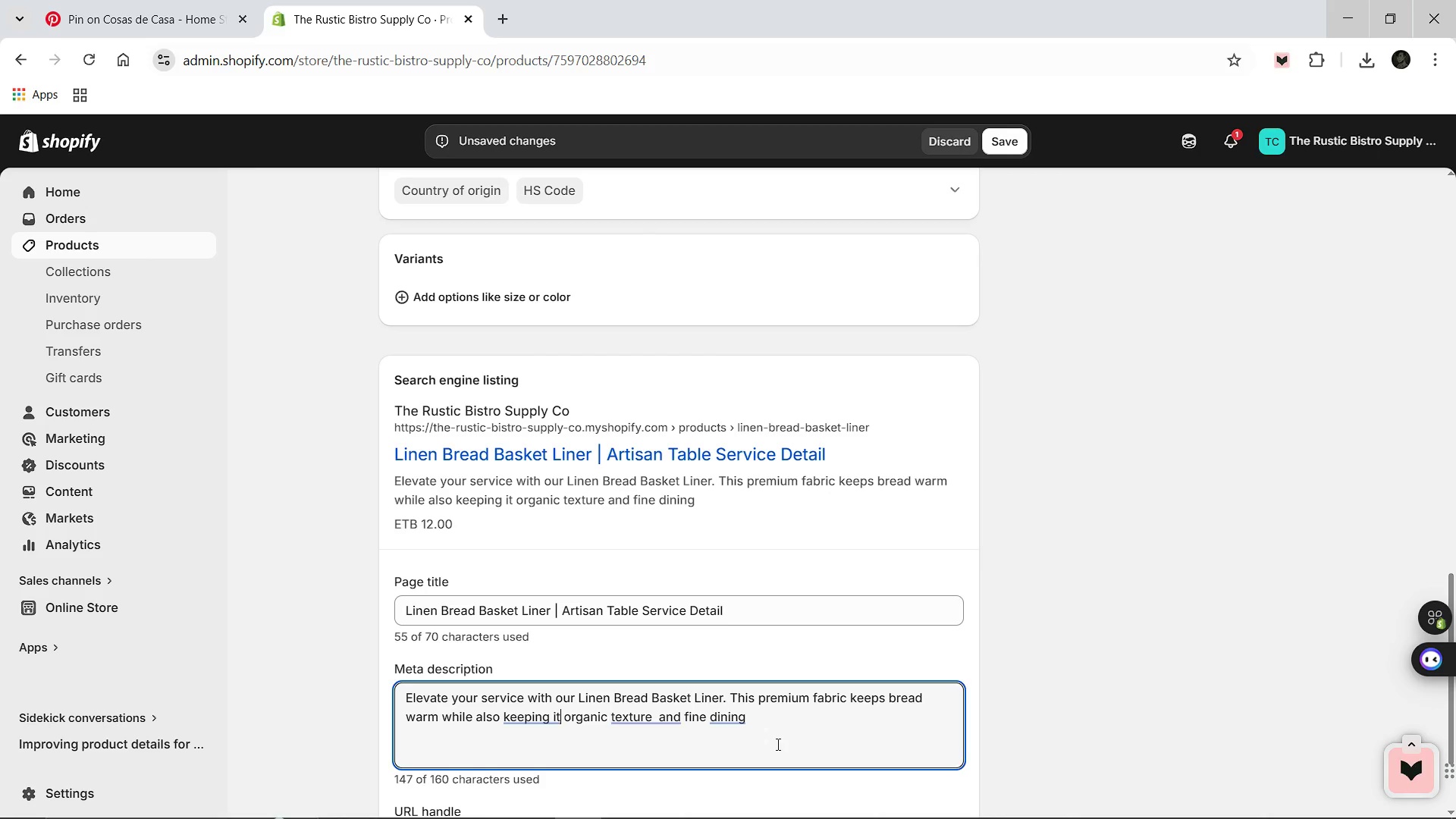 
key(ArrowLeft)
 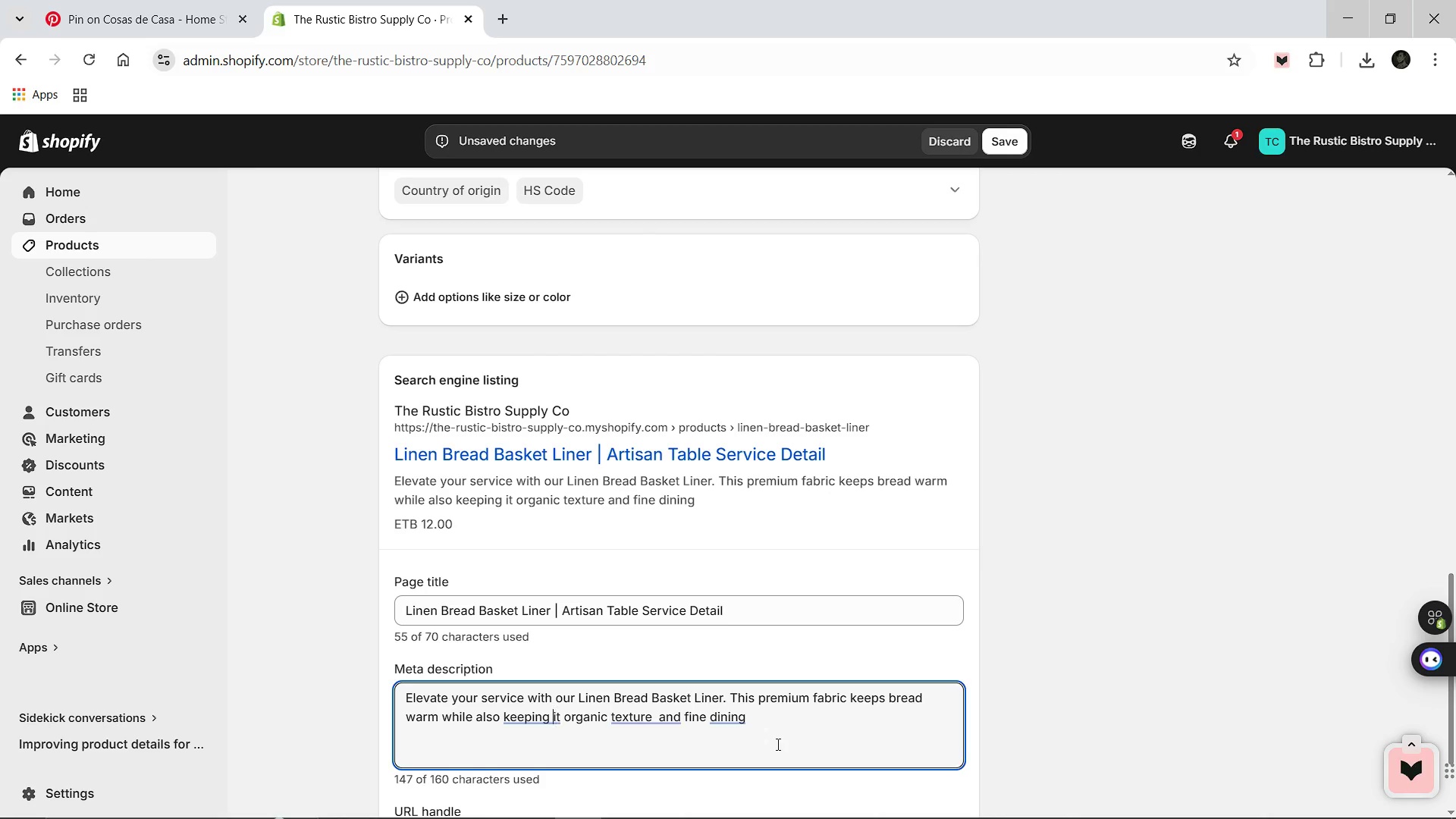 
key(ArrowLeft)
 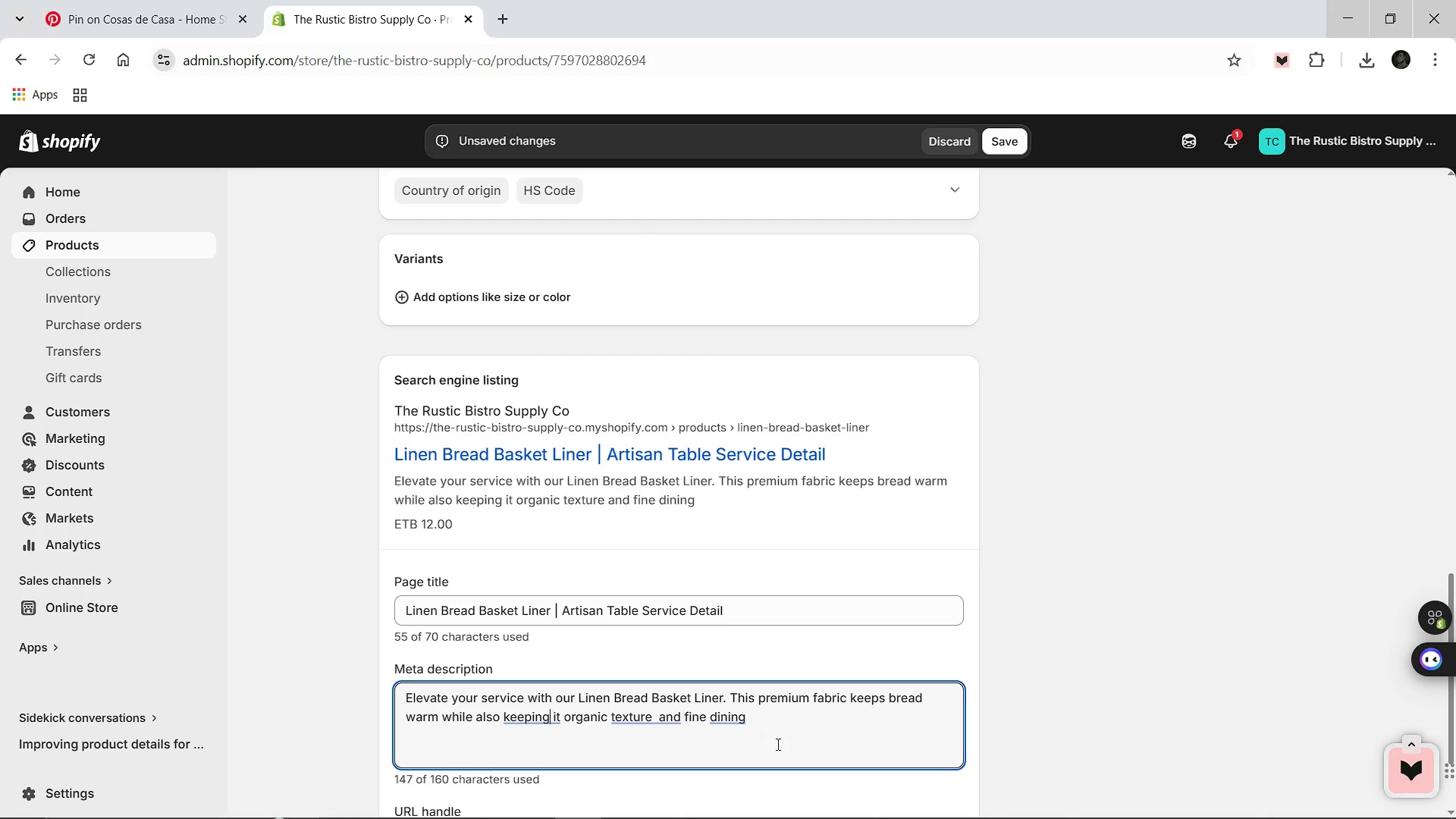 
key(ArrowLeft)
 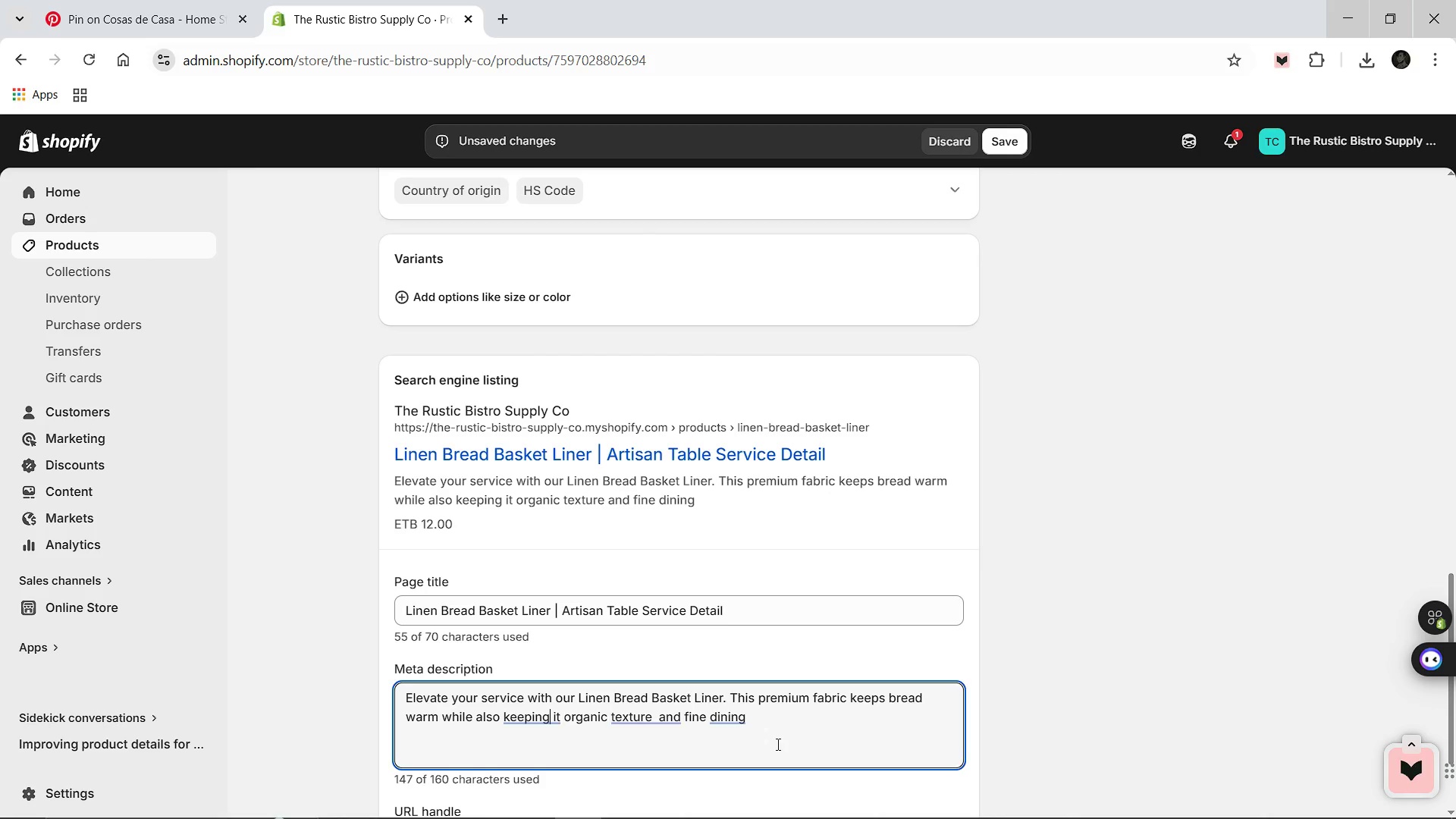 
key(Backspace)
key(Backspace)
key(Backspace)
key(Backspace)
key(Backspace)
key(Backspace)
key(Backspace)
type(adding)
 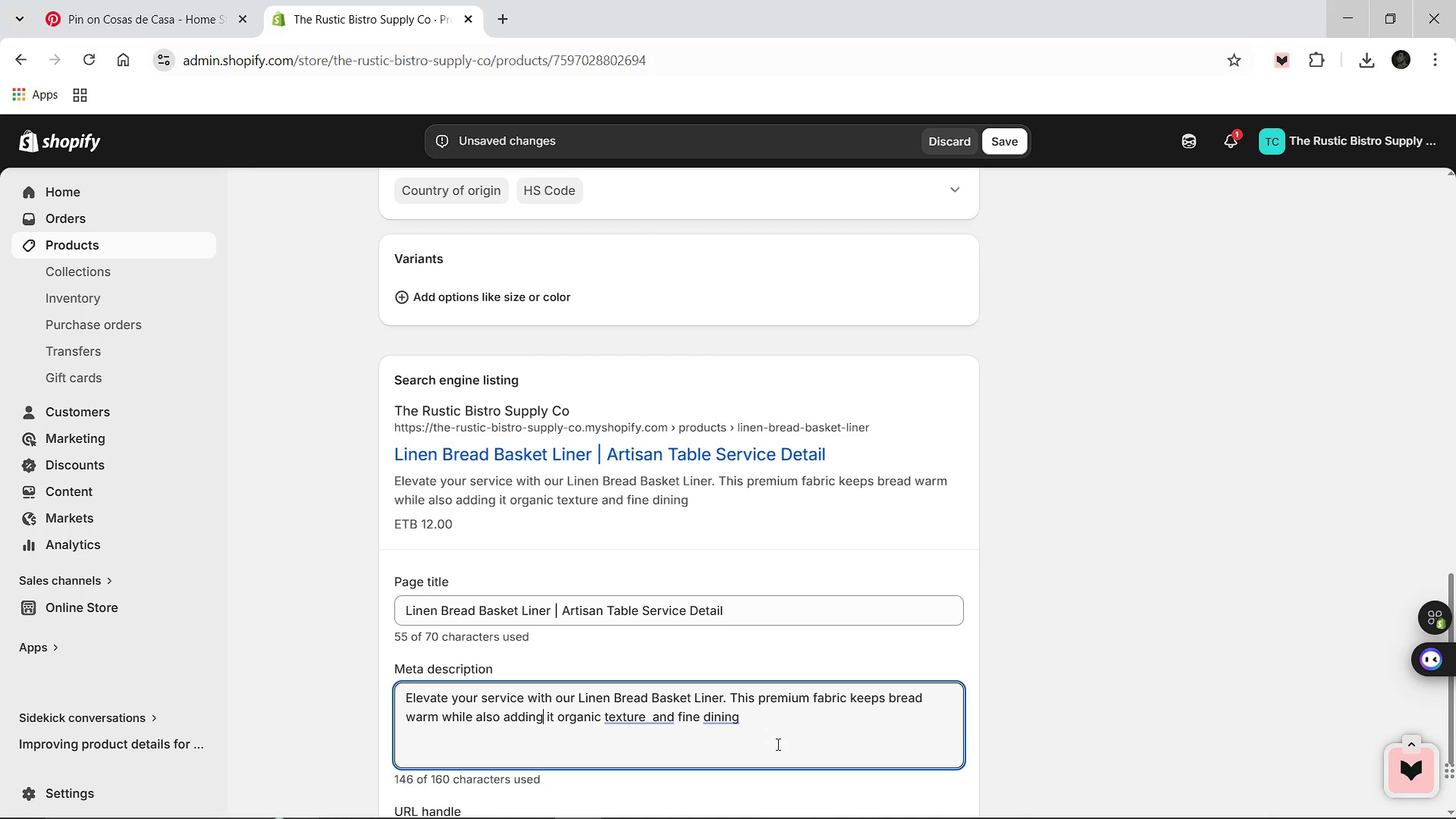 
hold_key(key=ArrowRight, duration=0.72)
 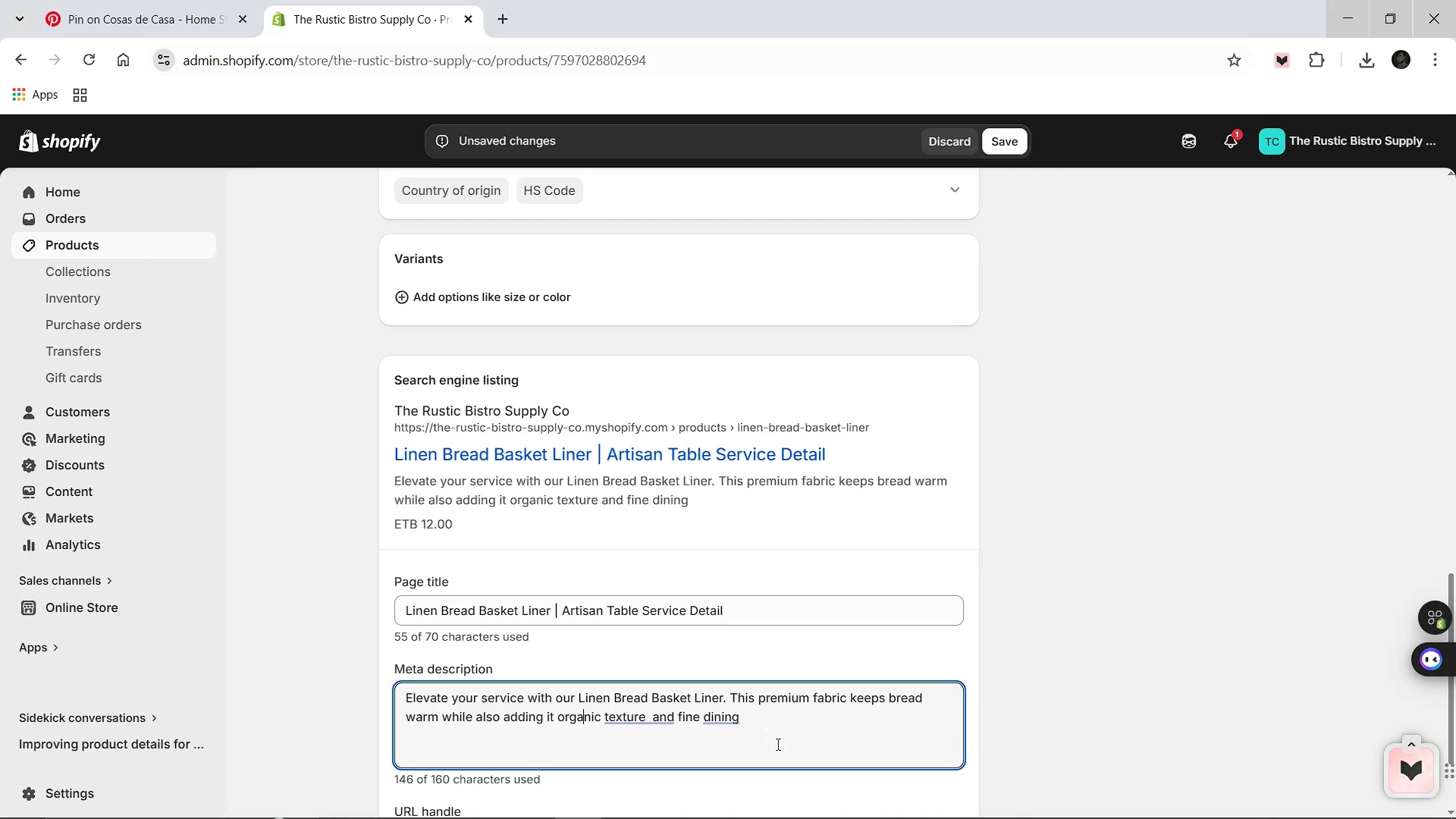 
key(ArrowLeft)
 